 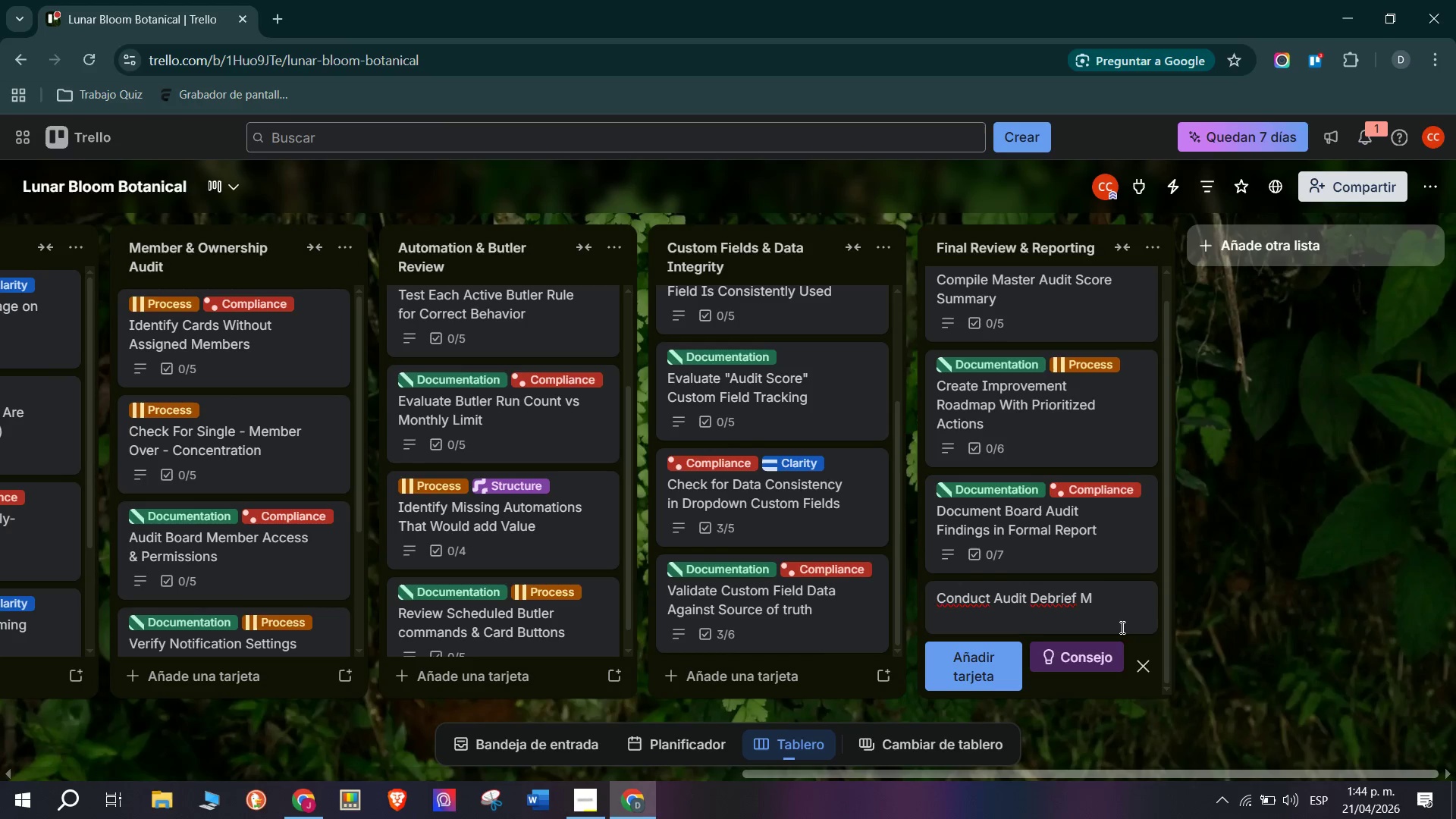 
key(Backspace)
 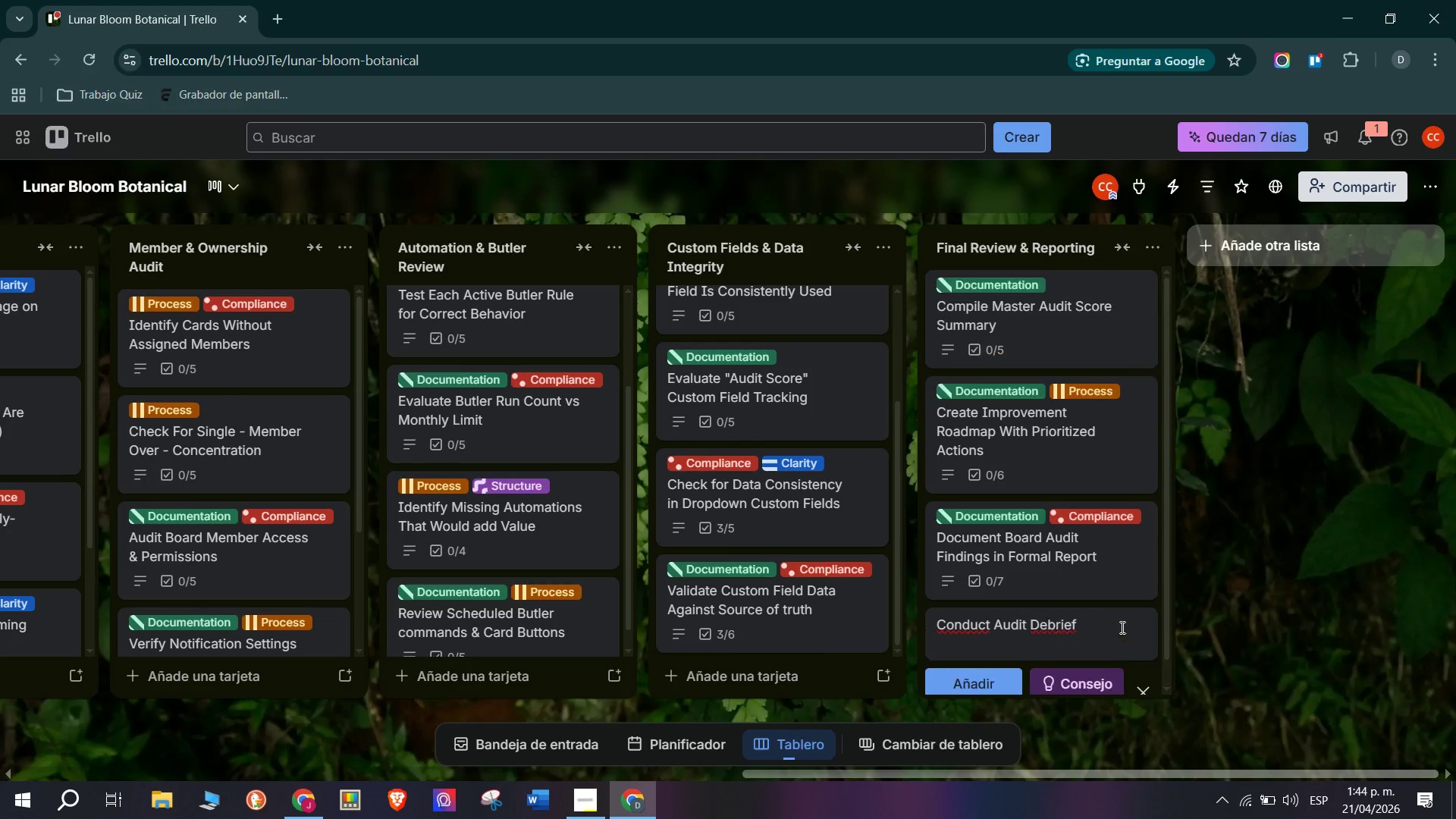 
key(Backspace)
 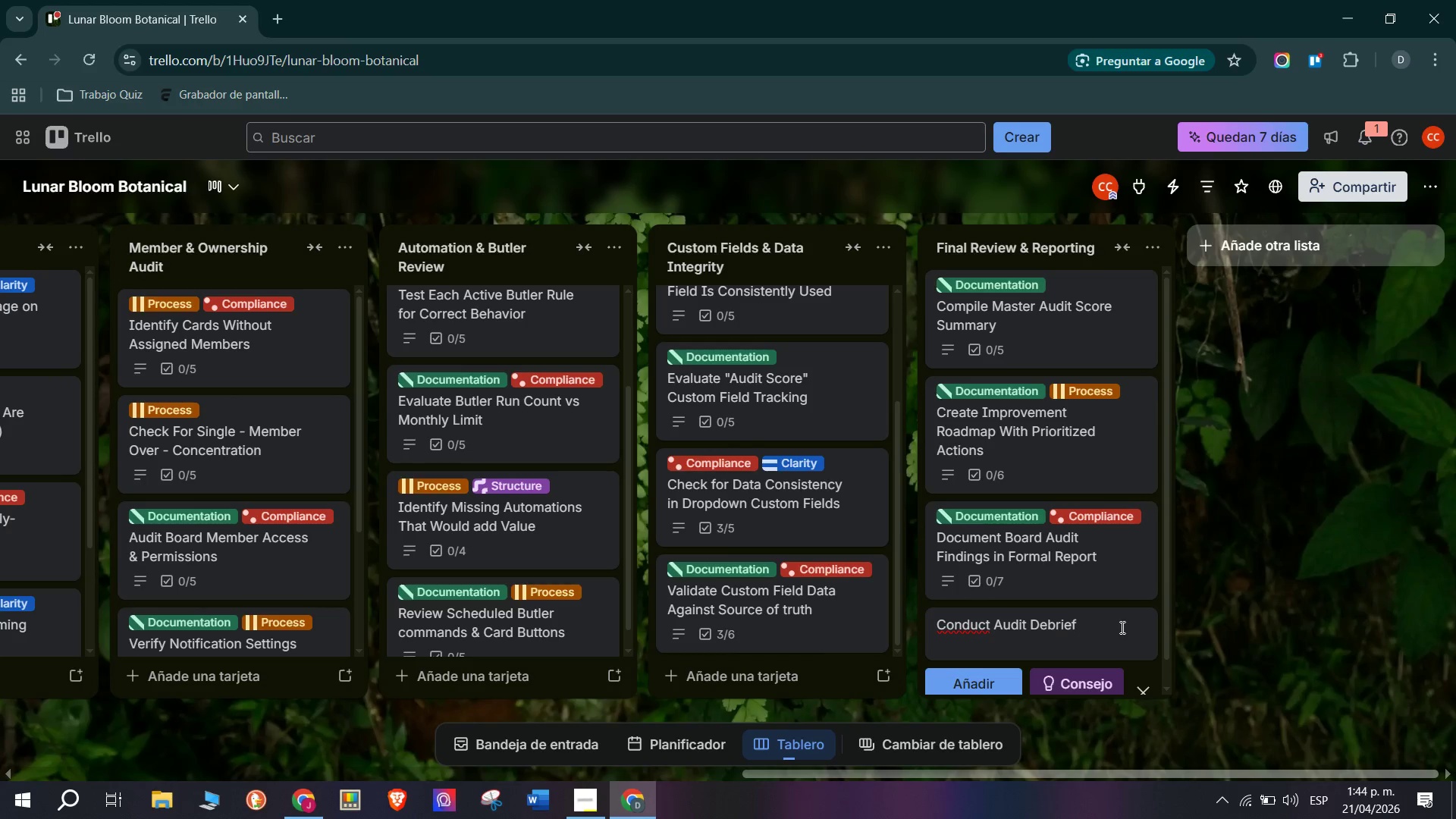 
key(Backspace)
 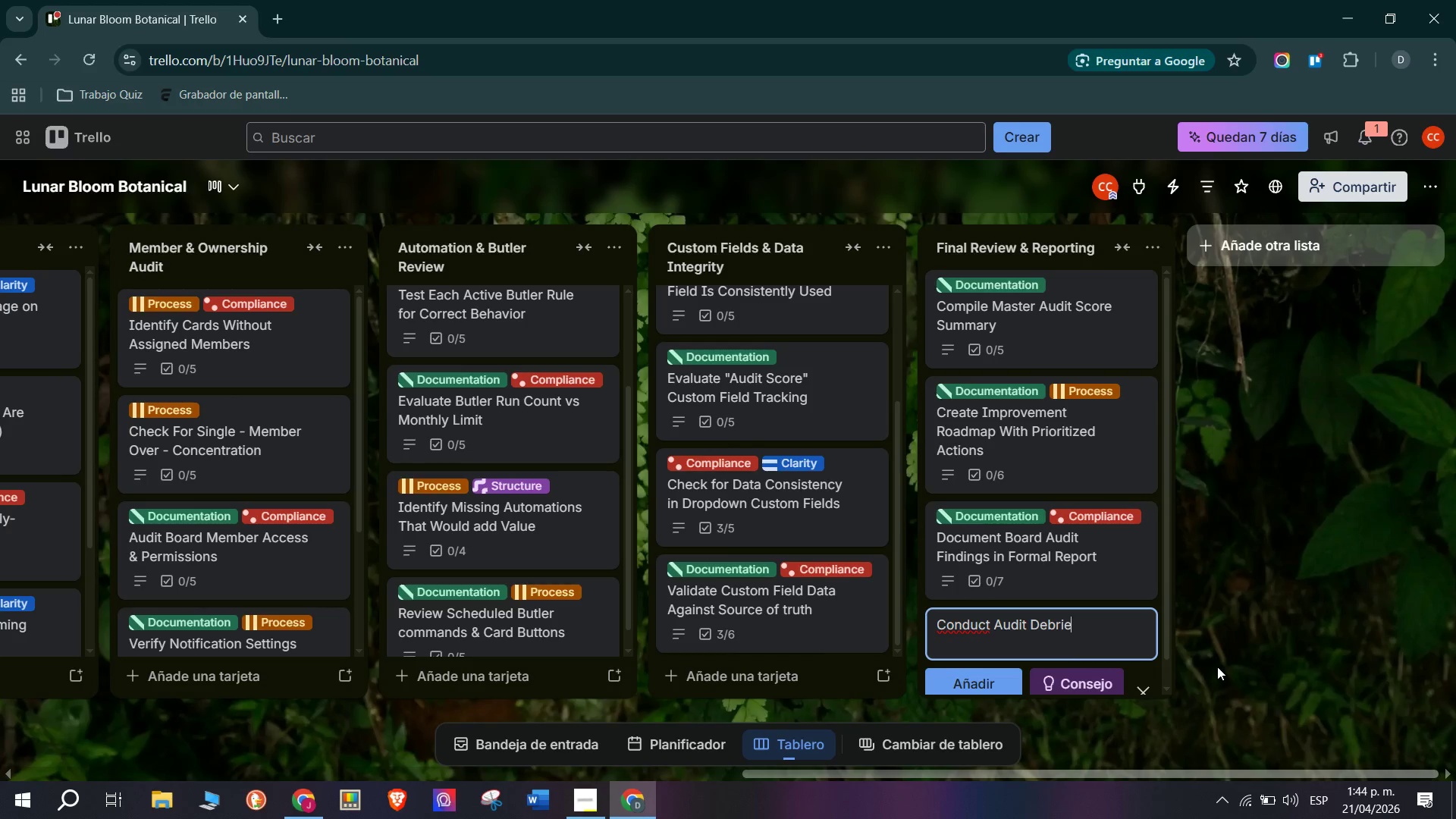 
type(f Meeting with Team)
 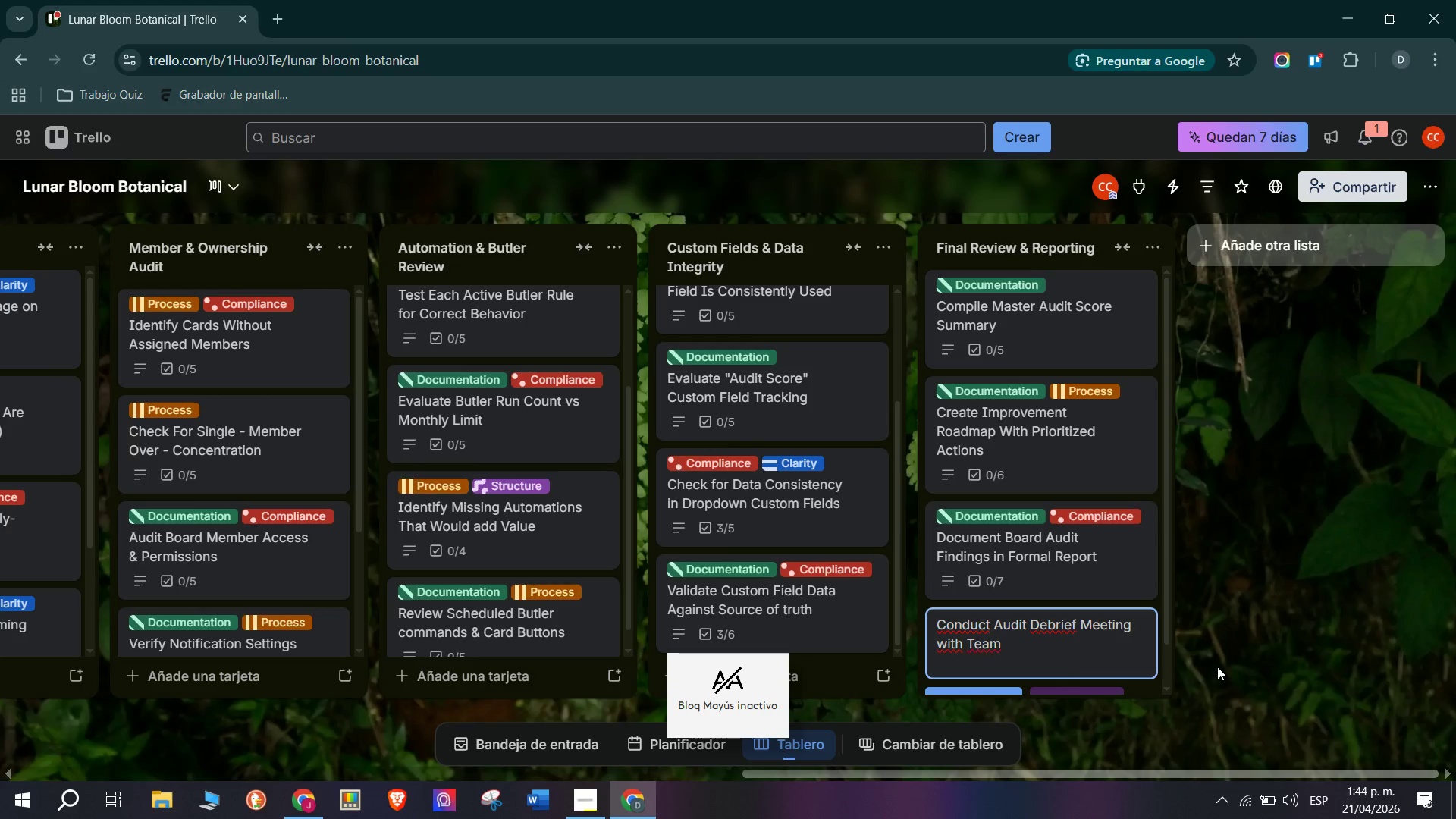 
key(Enter)
 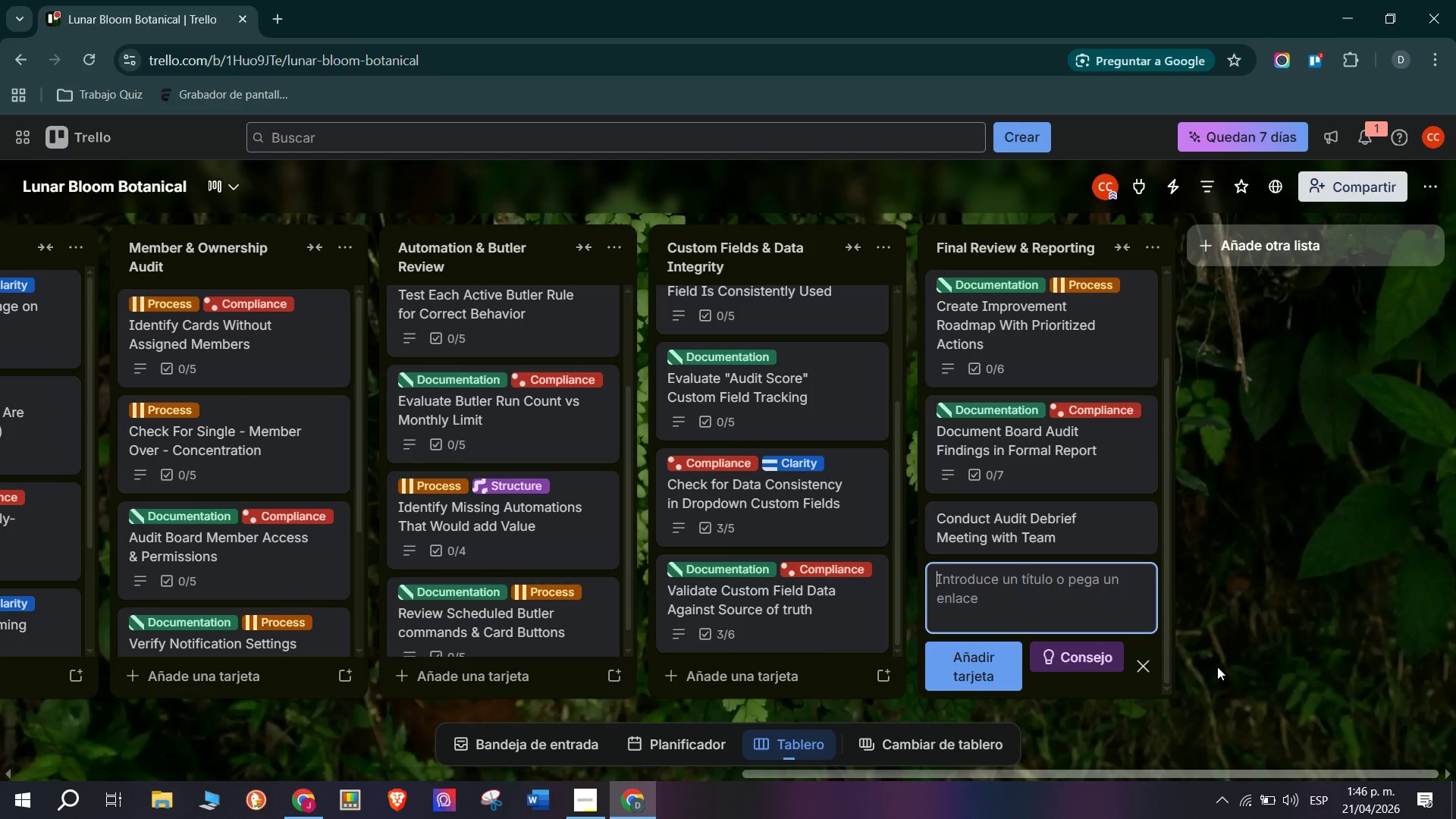 
wait(82.66)
 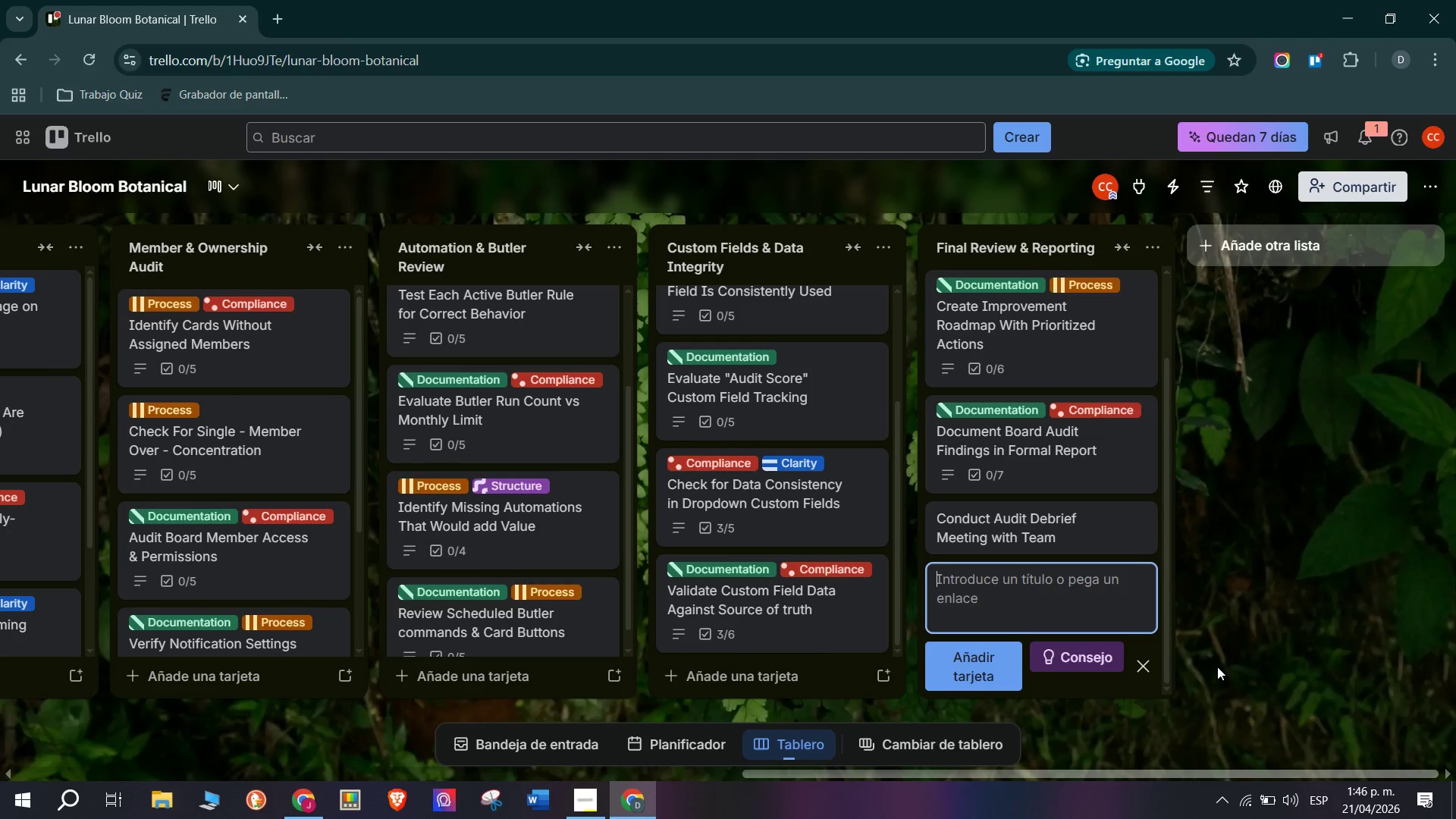 
key(CapsLock)
 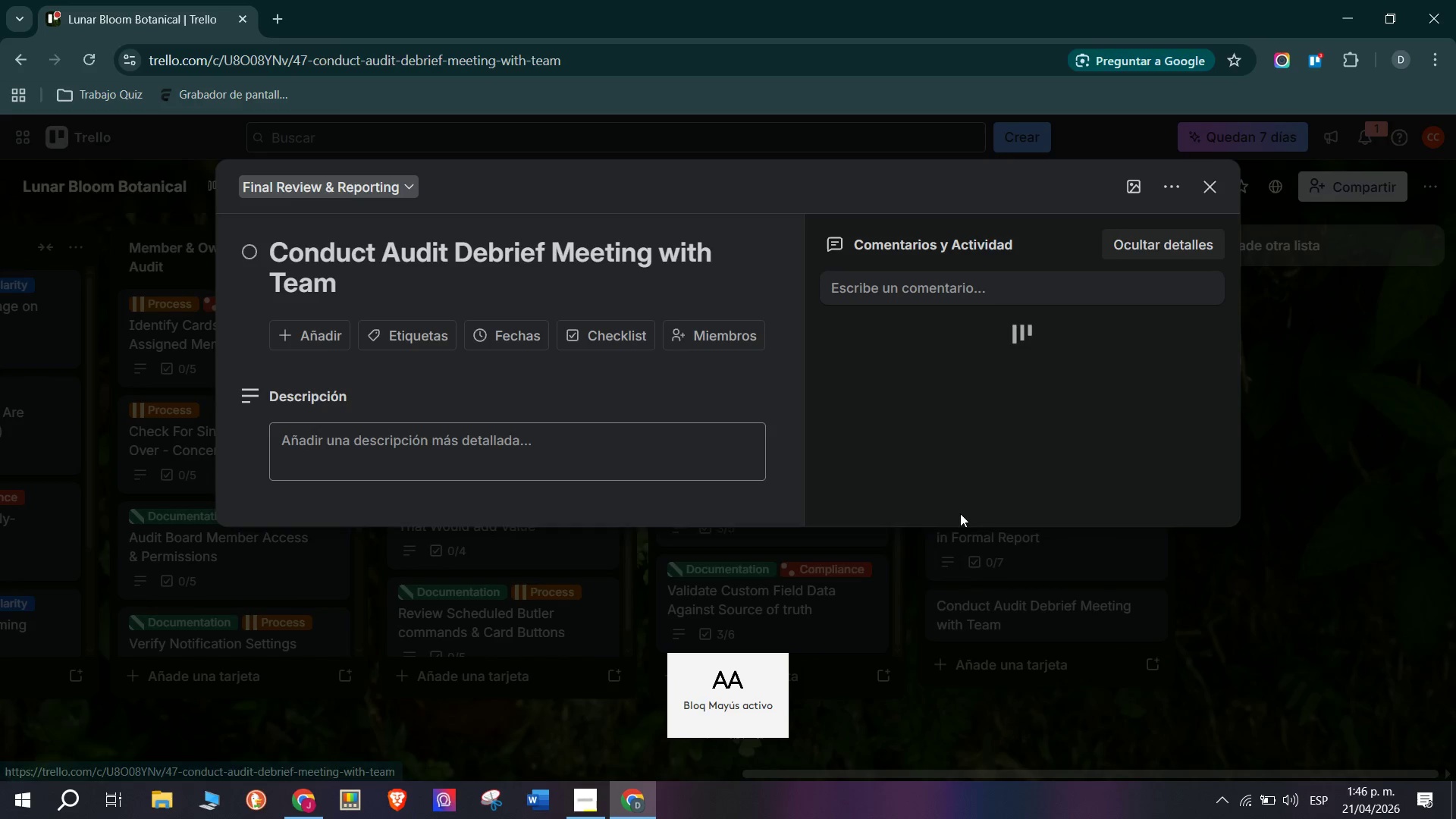 
left_click([497, 449])
 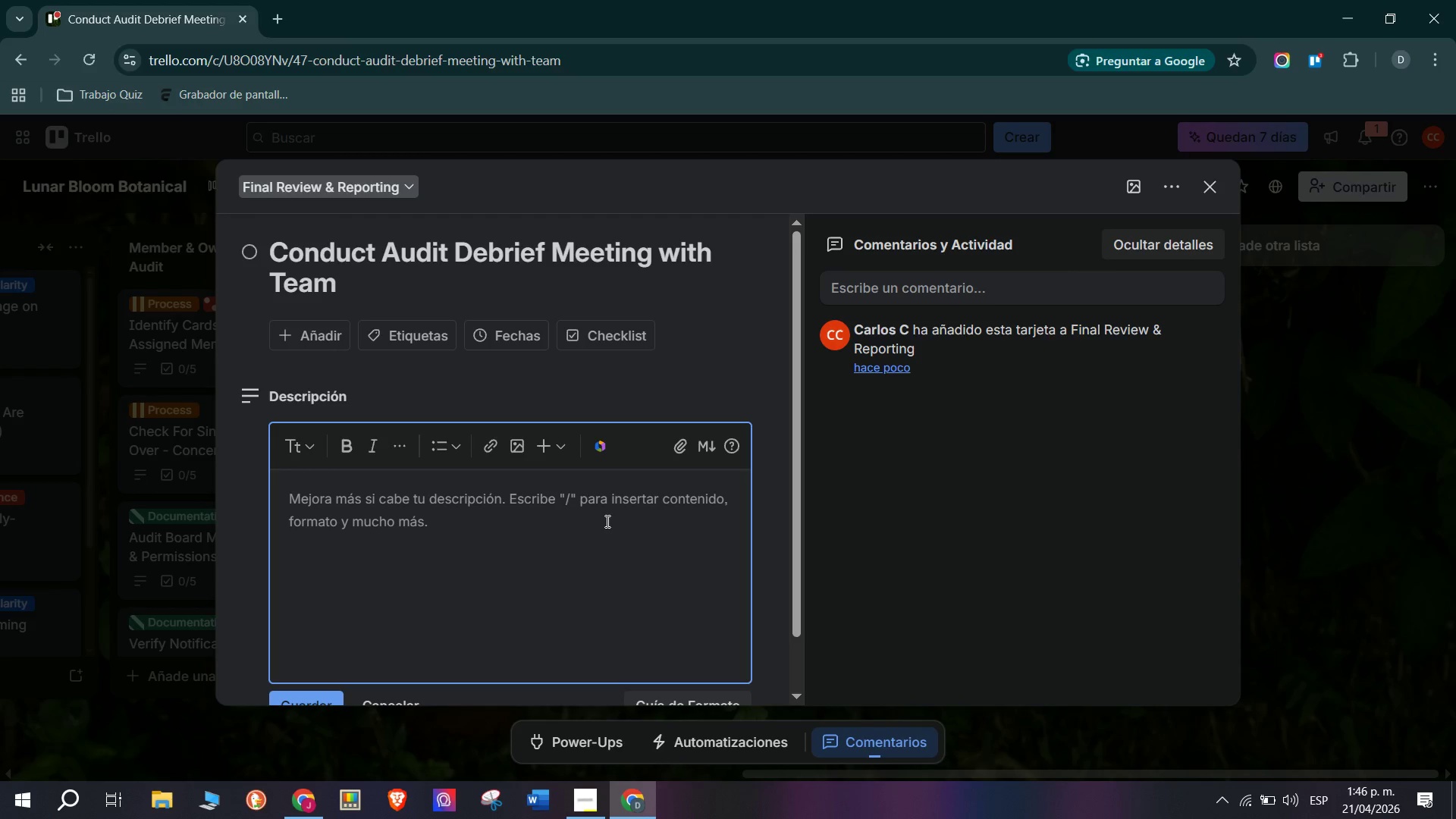 
type(PASSING GRADE> )
 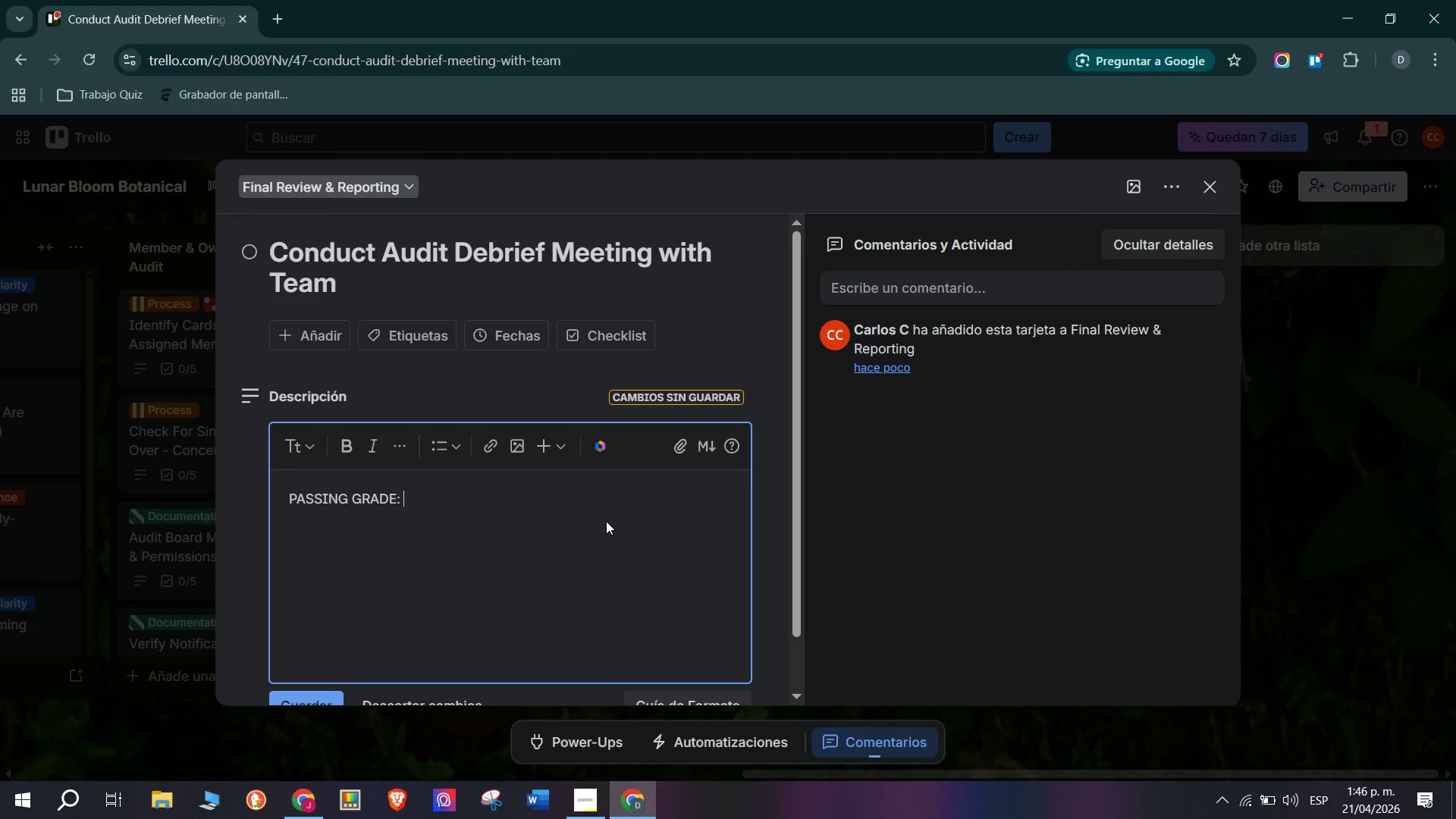 
wait(94.27)
 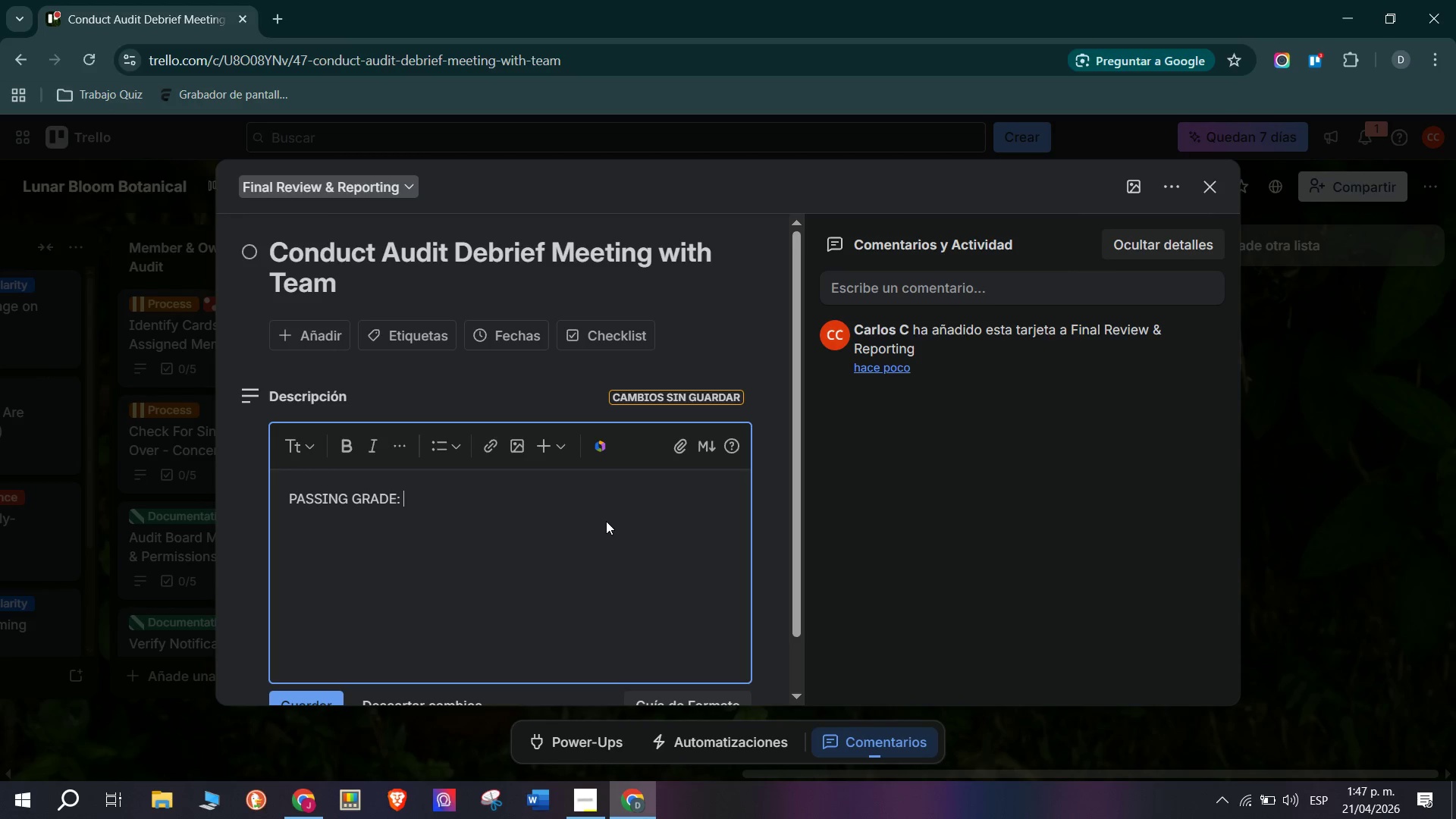 
type(A45 )
key(Backspace)
type(-minute debrief)
 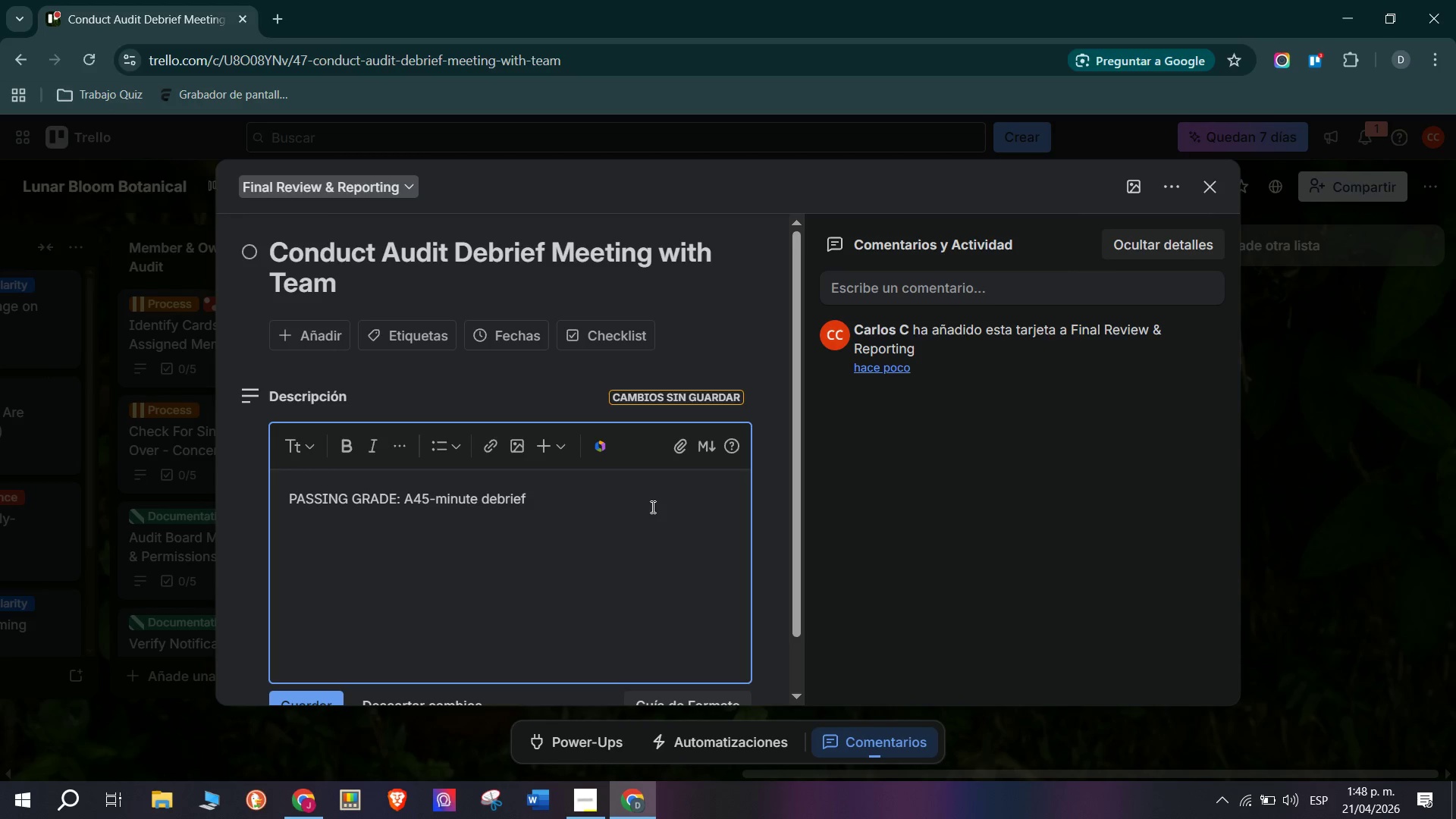 
wait(5.16)
 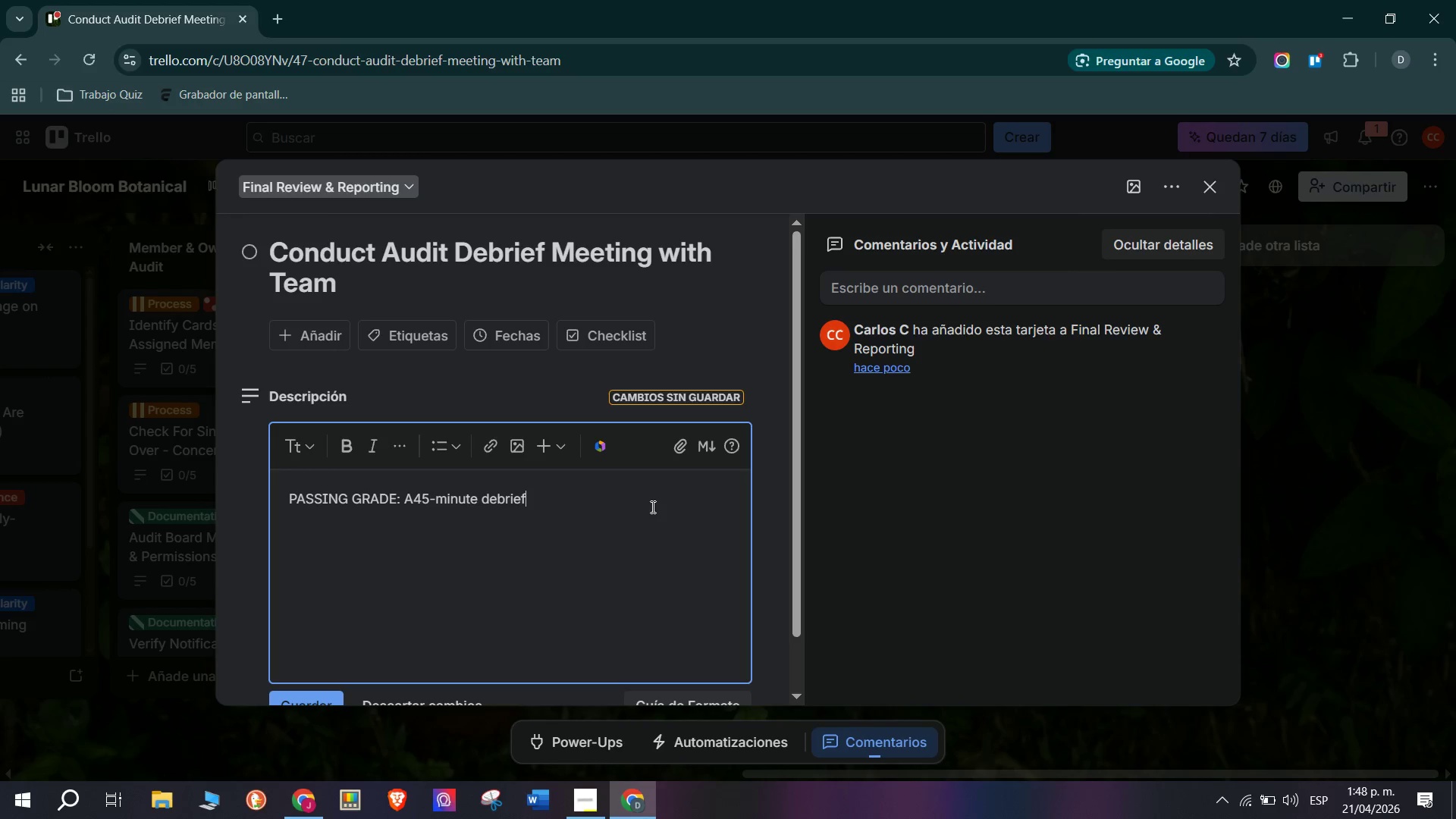 
type( mee)
 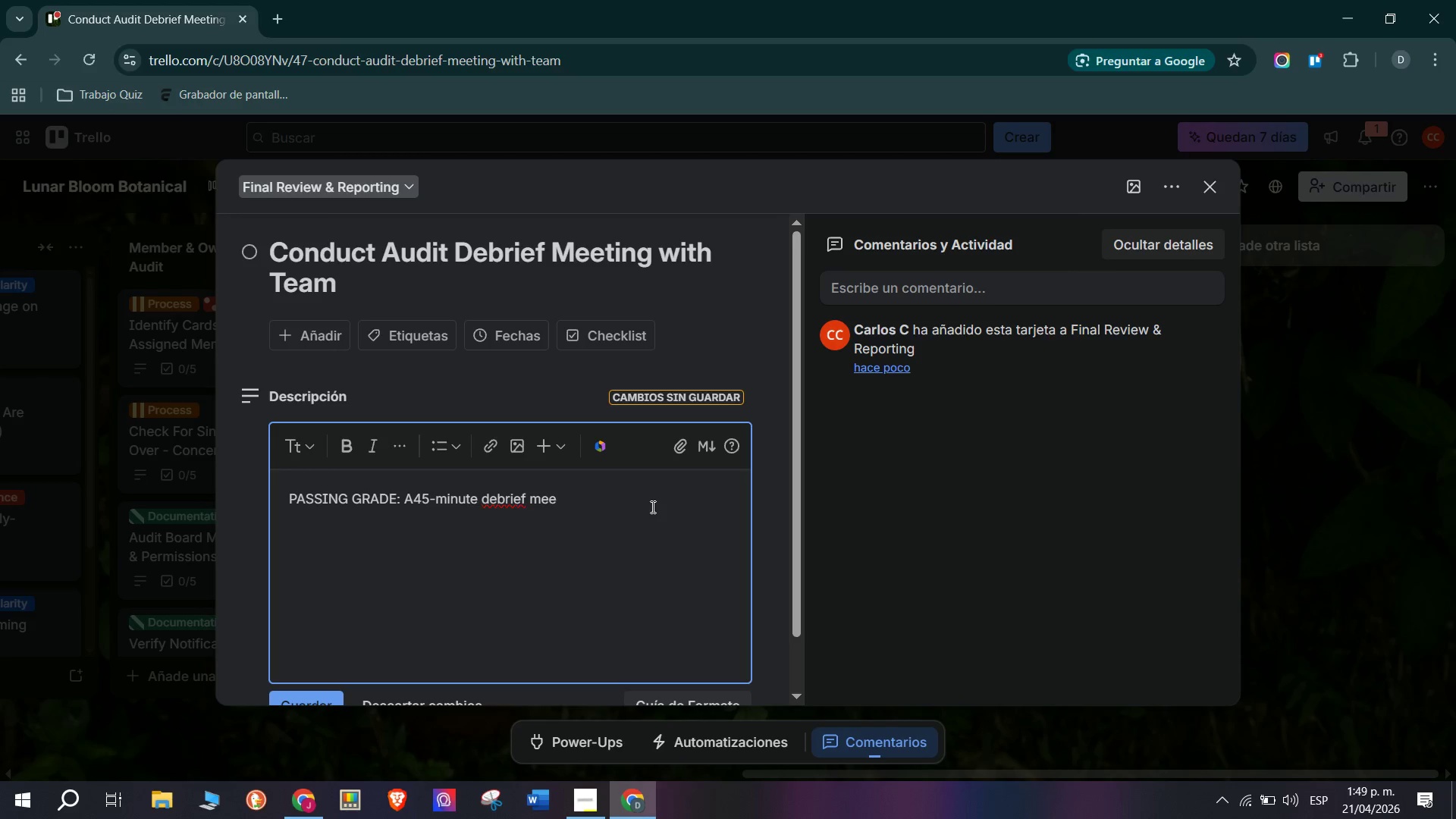 
wait(59.83)
 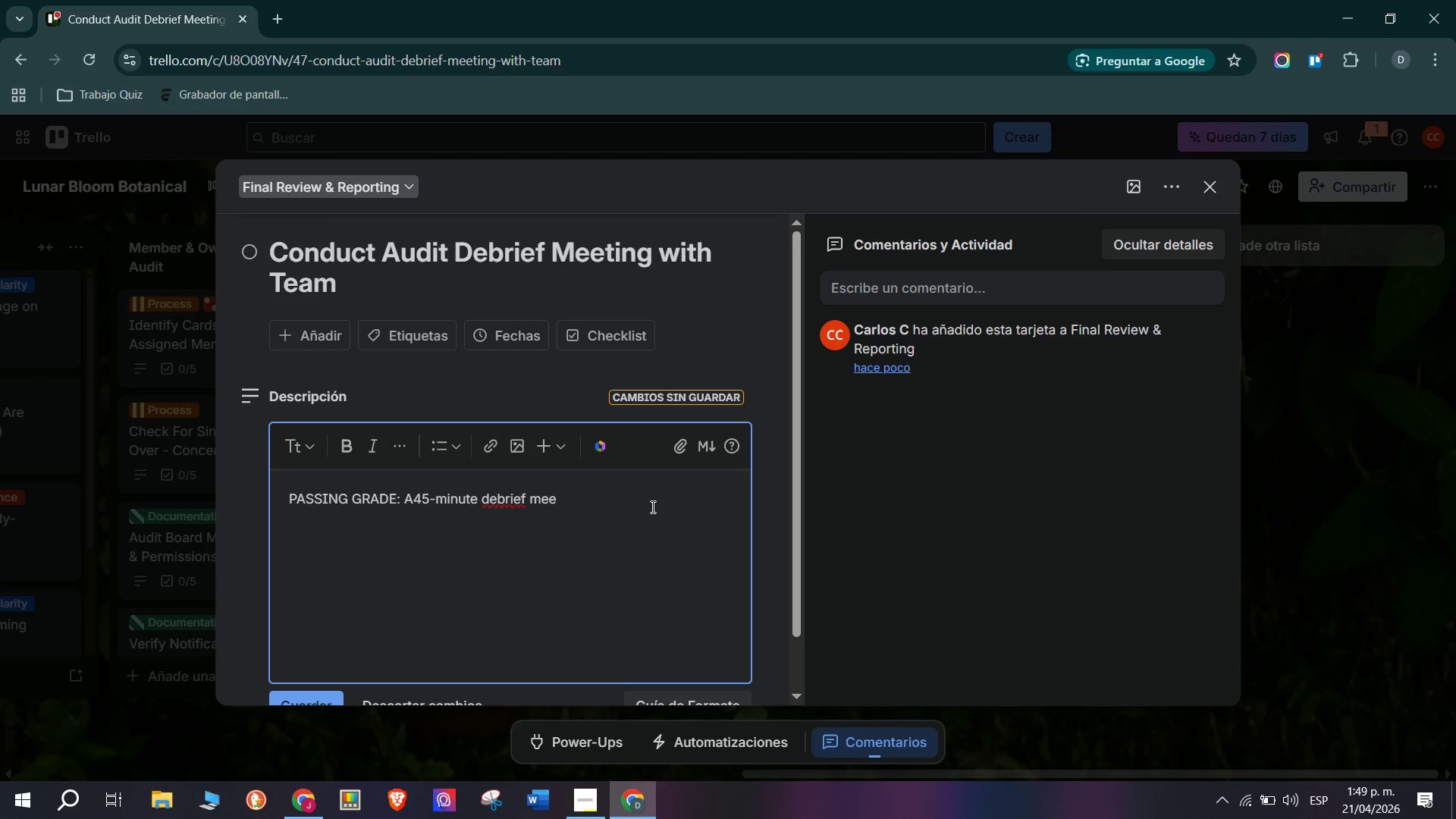 
type(ting is held within 5 business days of audit completion. all board owners attend-)
key(Backspace)
type(. The session cob)
key(Backspace)
type(bv)
key(Backspace)
type(ers> top findinf)
key(Backspace)
type(gs, the improvement roadmap, and agreement on who owns each action.)
 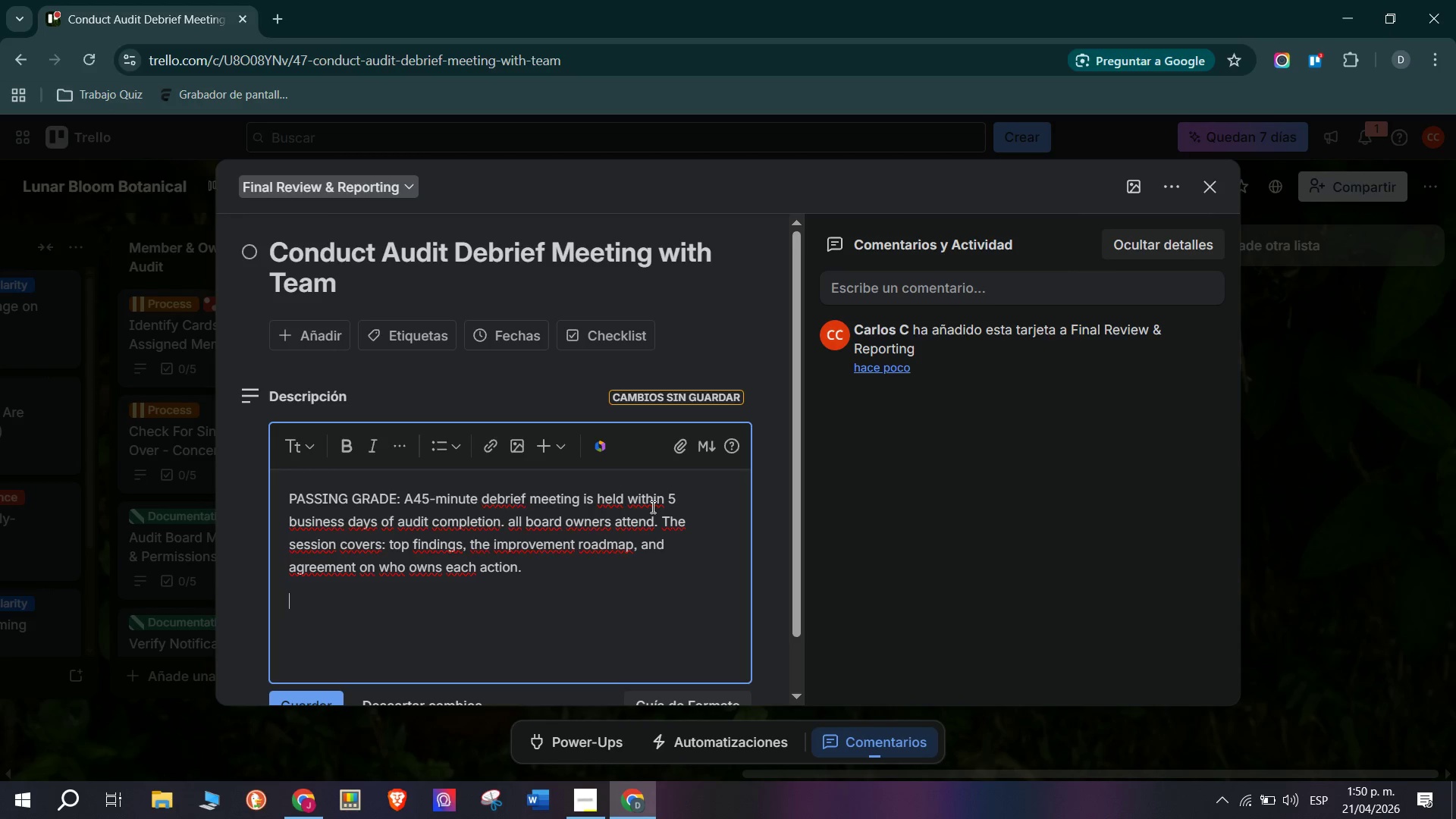 
 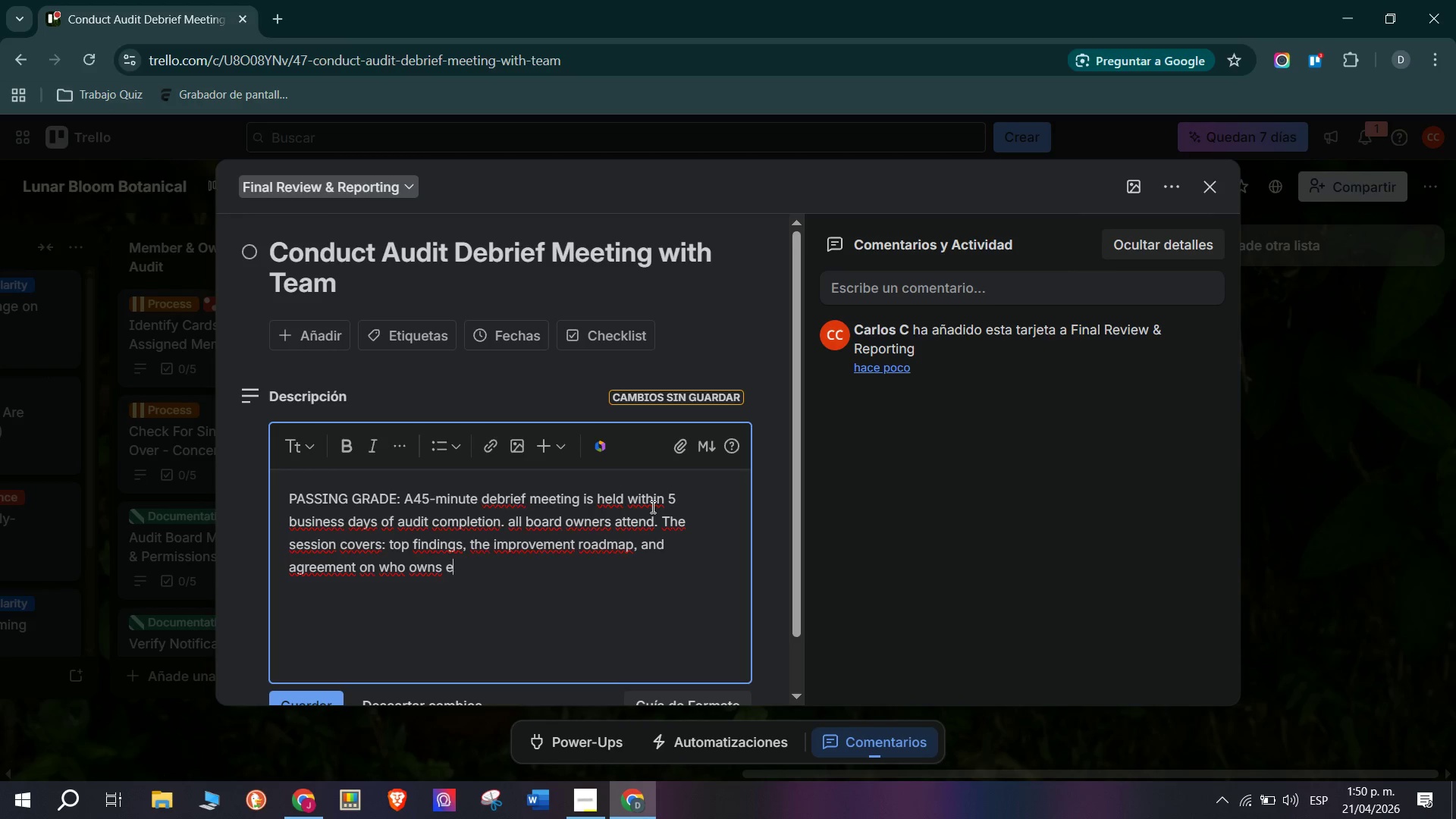 
key(Enter)
 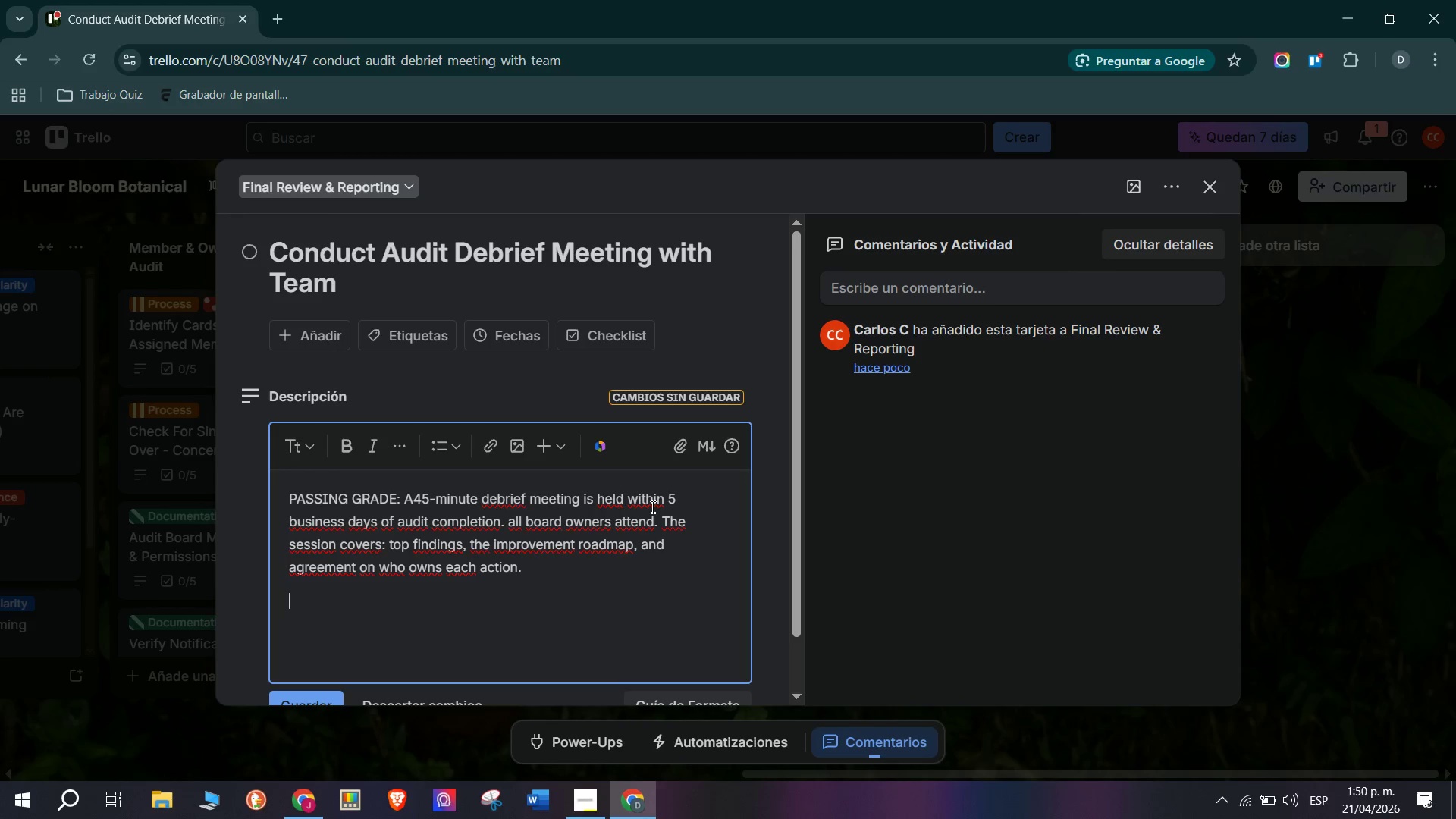 
type(Without a debrief, audit findings sit in a tr)
key(Backspace)
type(r)
key(Backspace)
key(Backspace)
type(report nobody reads. the meeting converst)
key(Backspace)
key(Backspace)
type(t)
key(Backspace)
type(ts finds)
key(Backspace)
 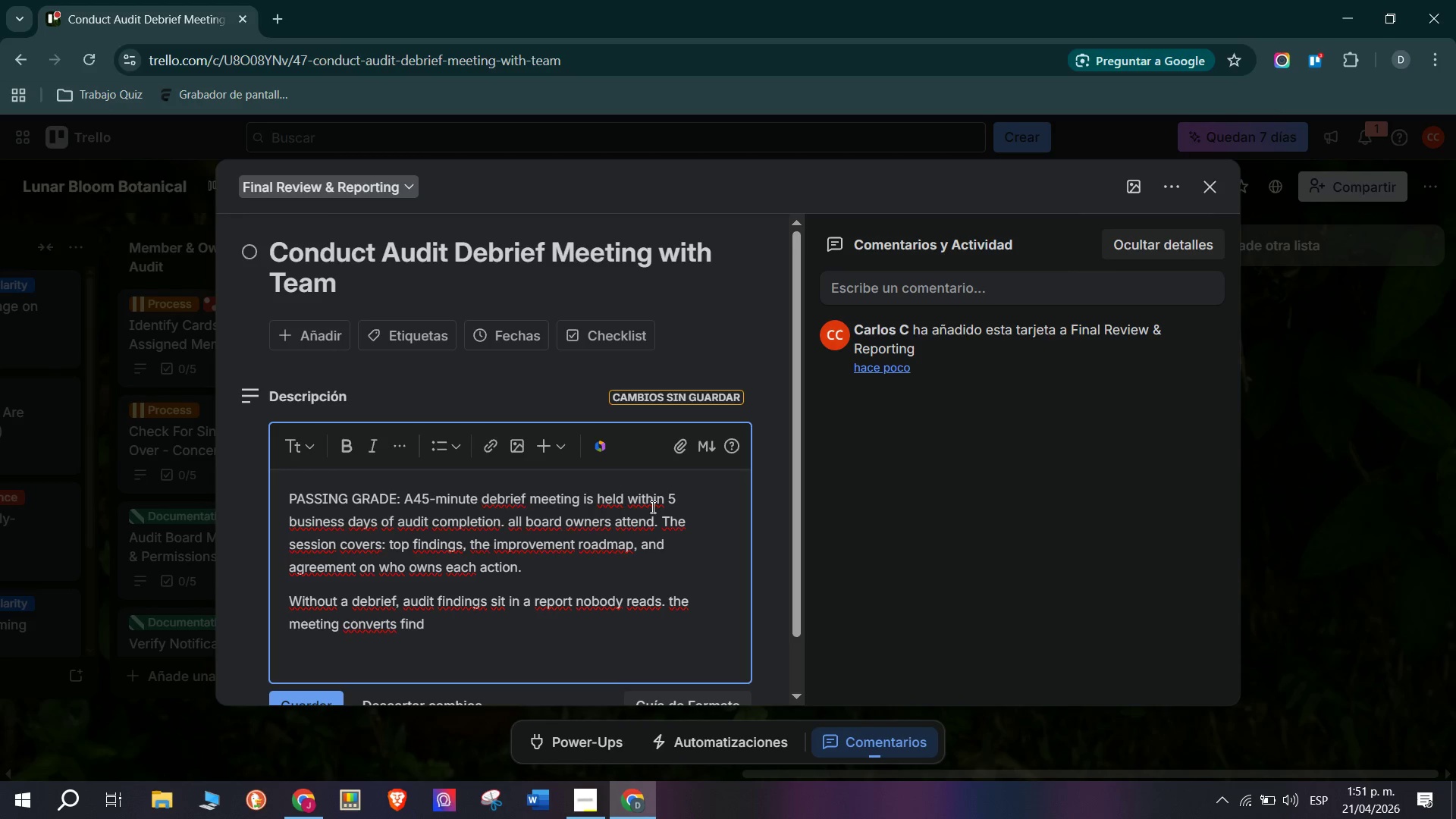 
type(d)
key(Backspace)
type(ings into commitments)
 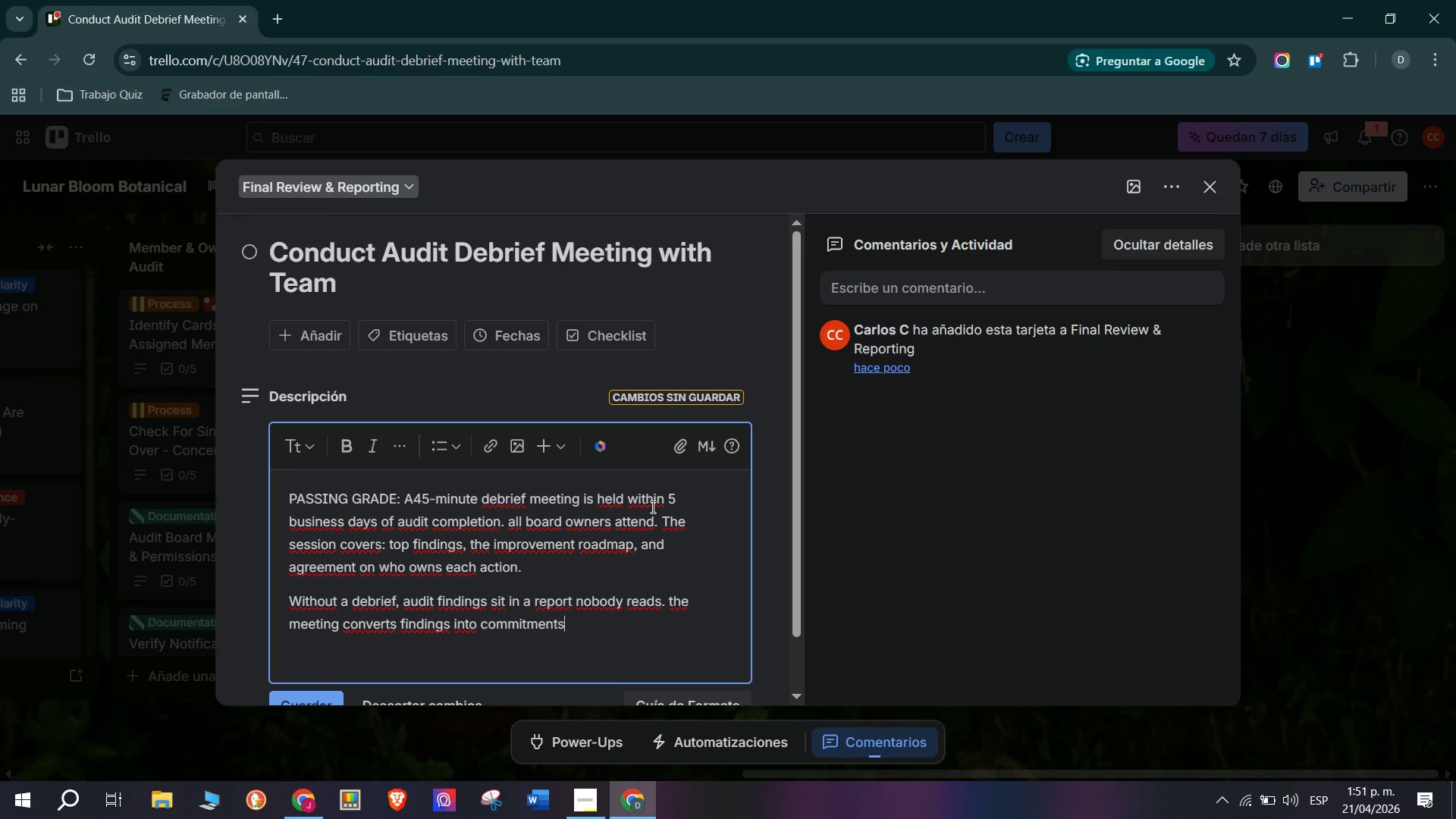 
key(Enter)
 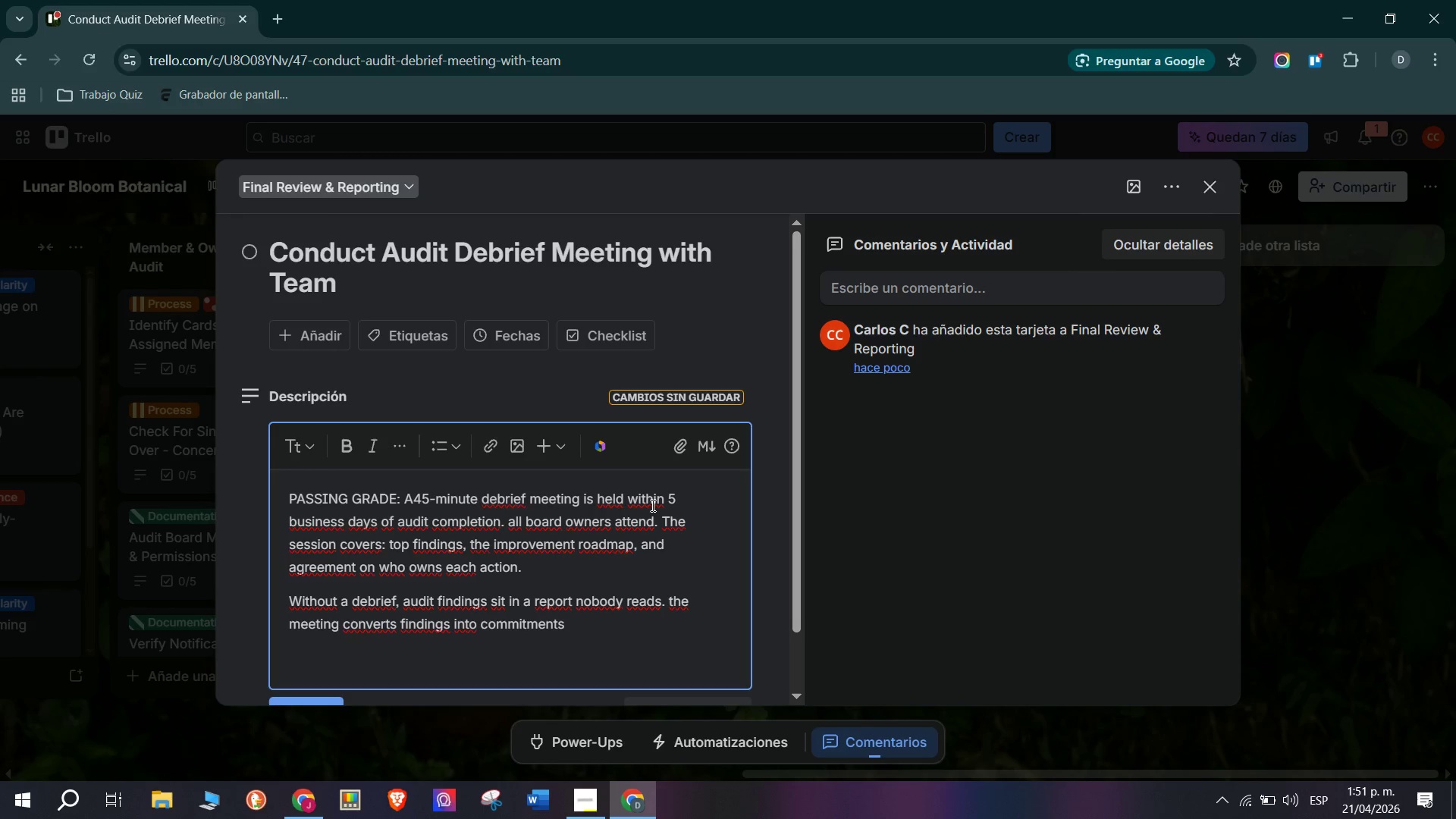 
scroll: coordinate [651, 506], scroll_direction: down, amount: 2.0
 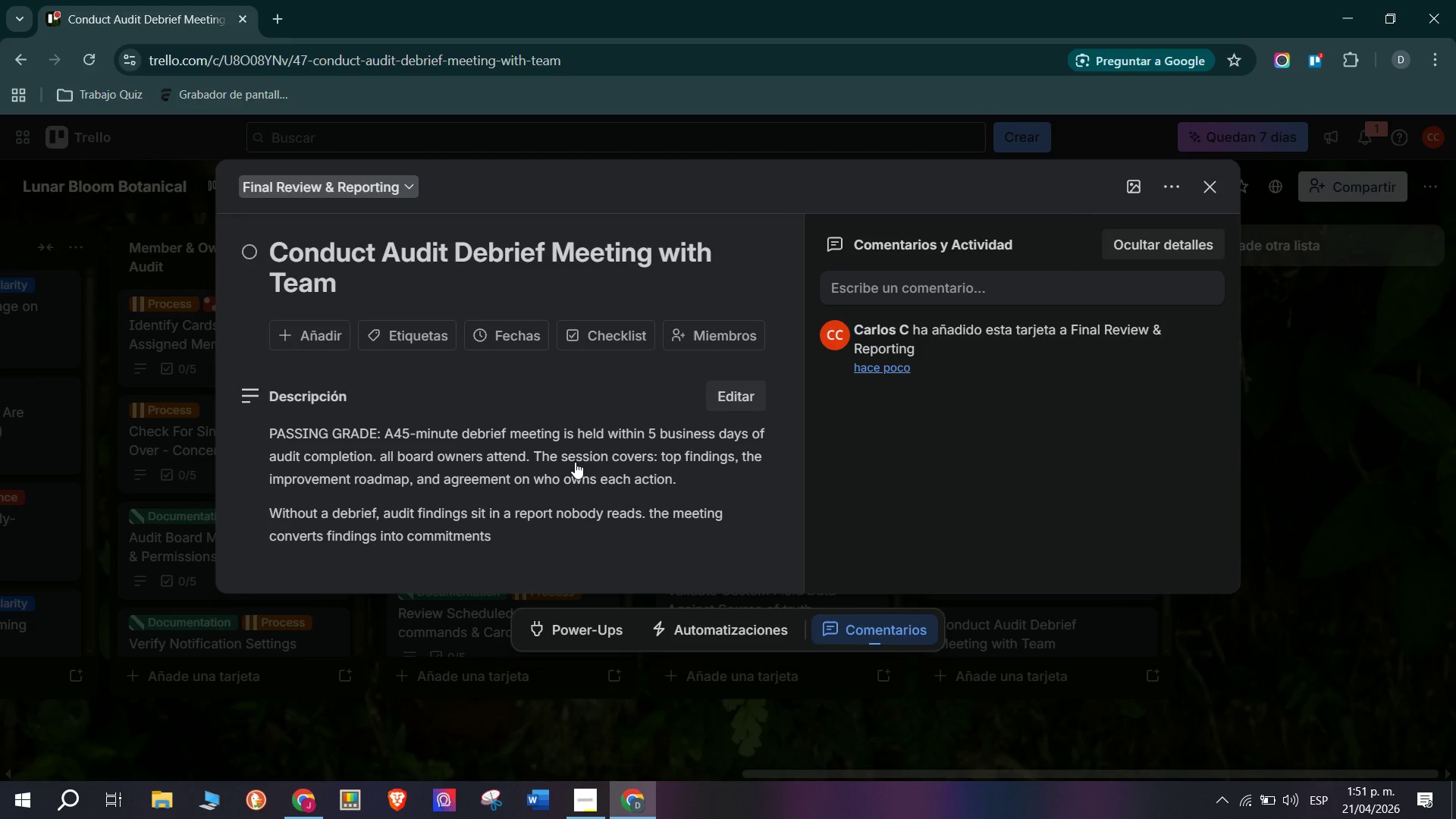 
left_click([622, 328])
 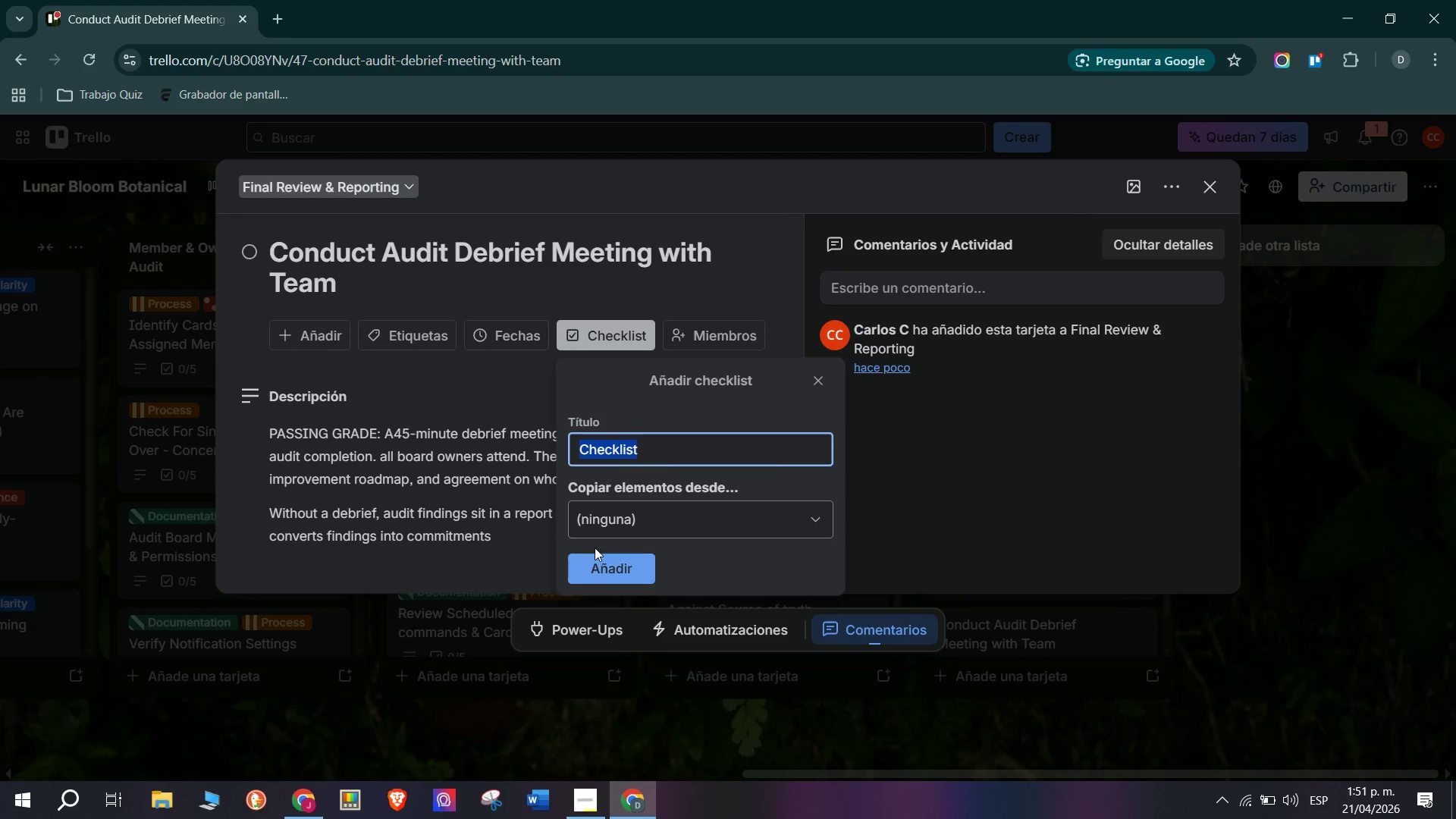 
left_click([609, 567])
 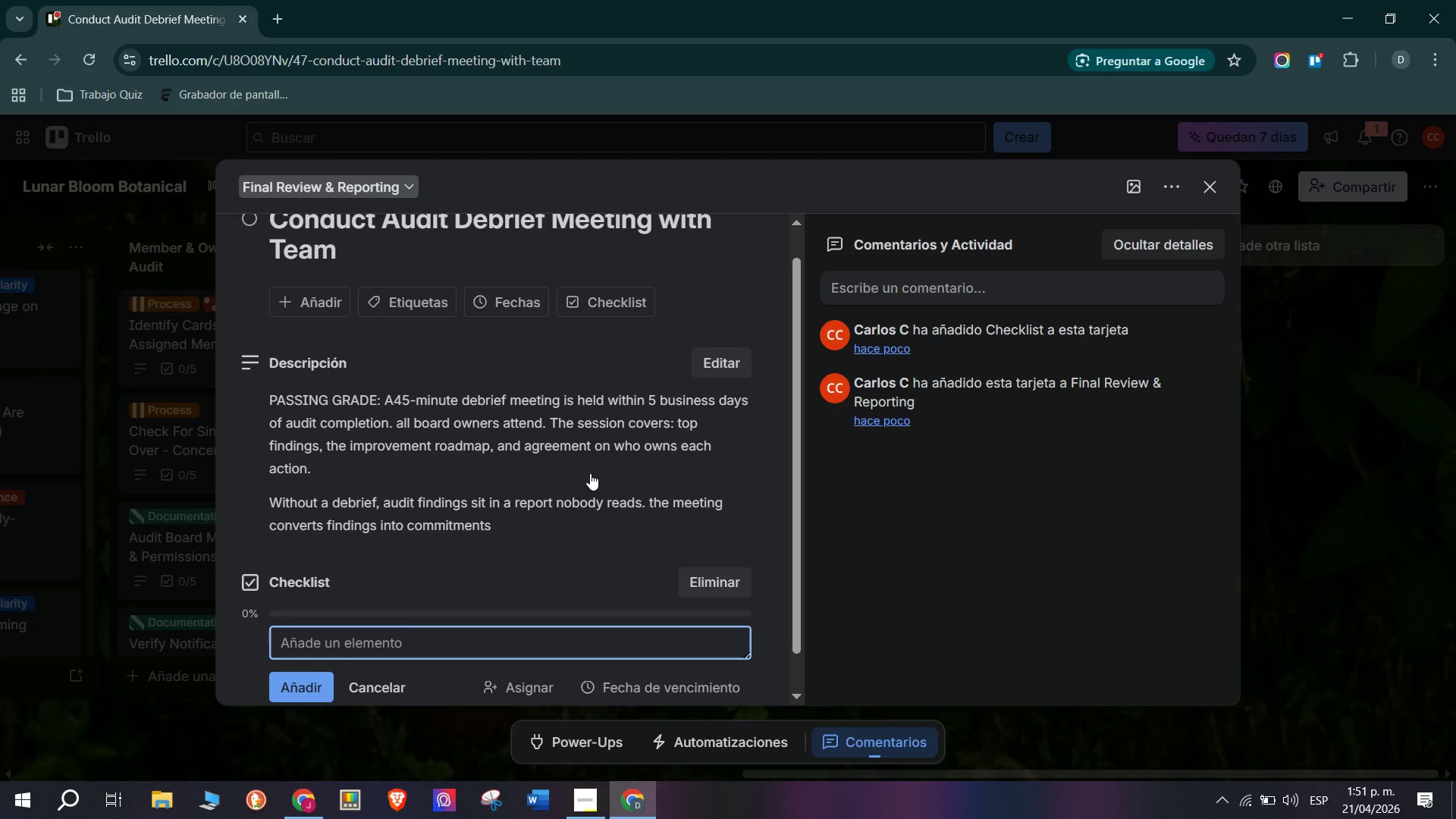 
type(Schedule debrief meeting within 5 days of report completion)
 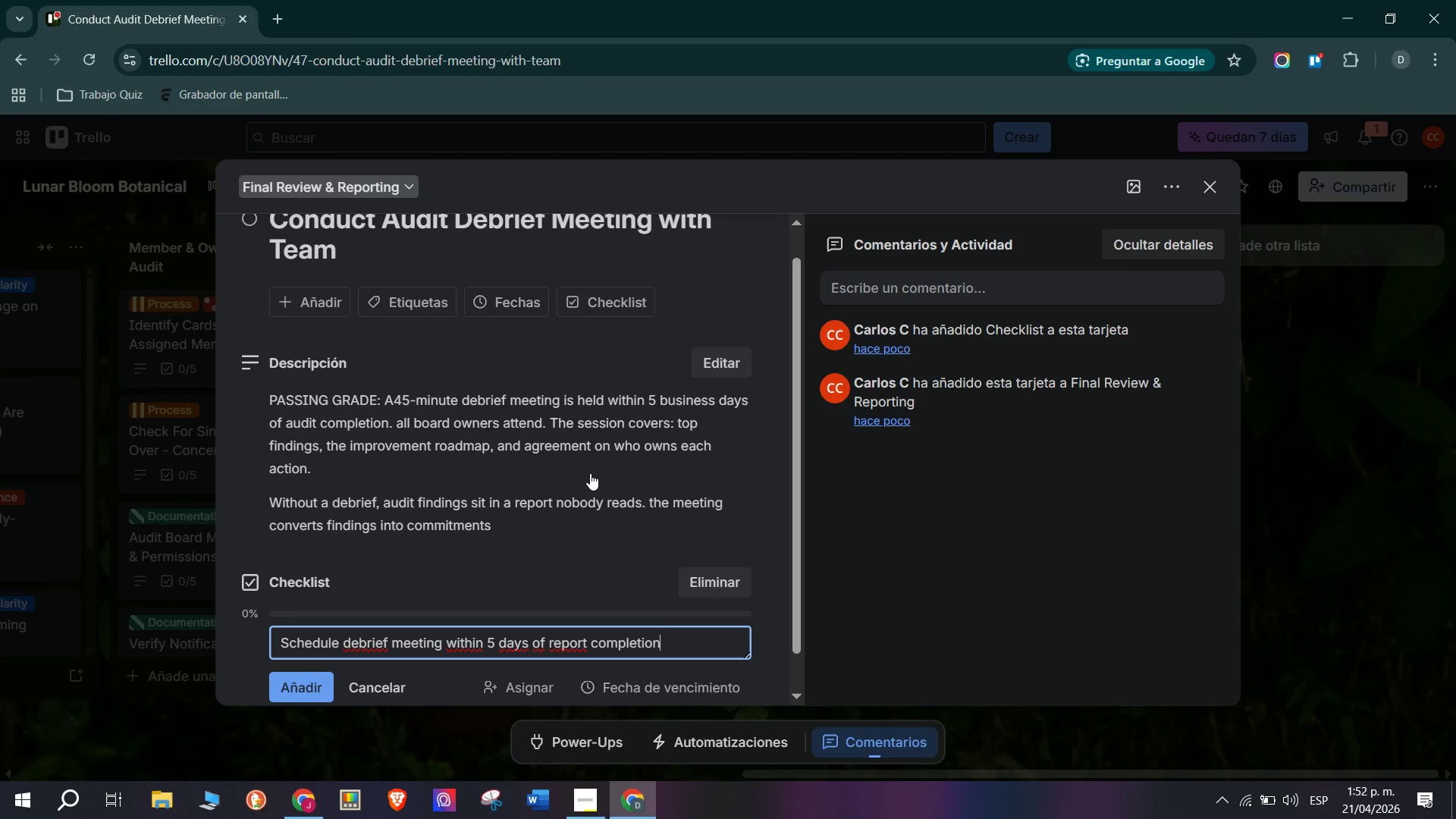 
key(Enter)
 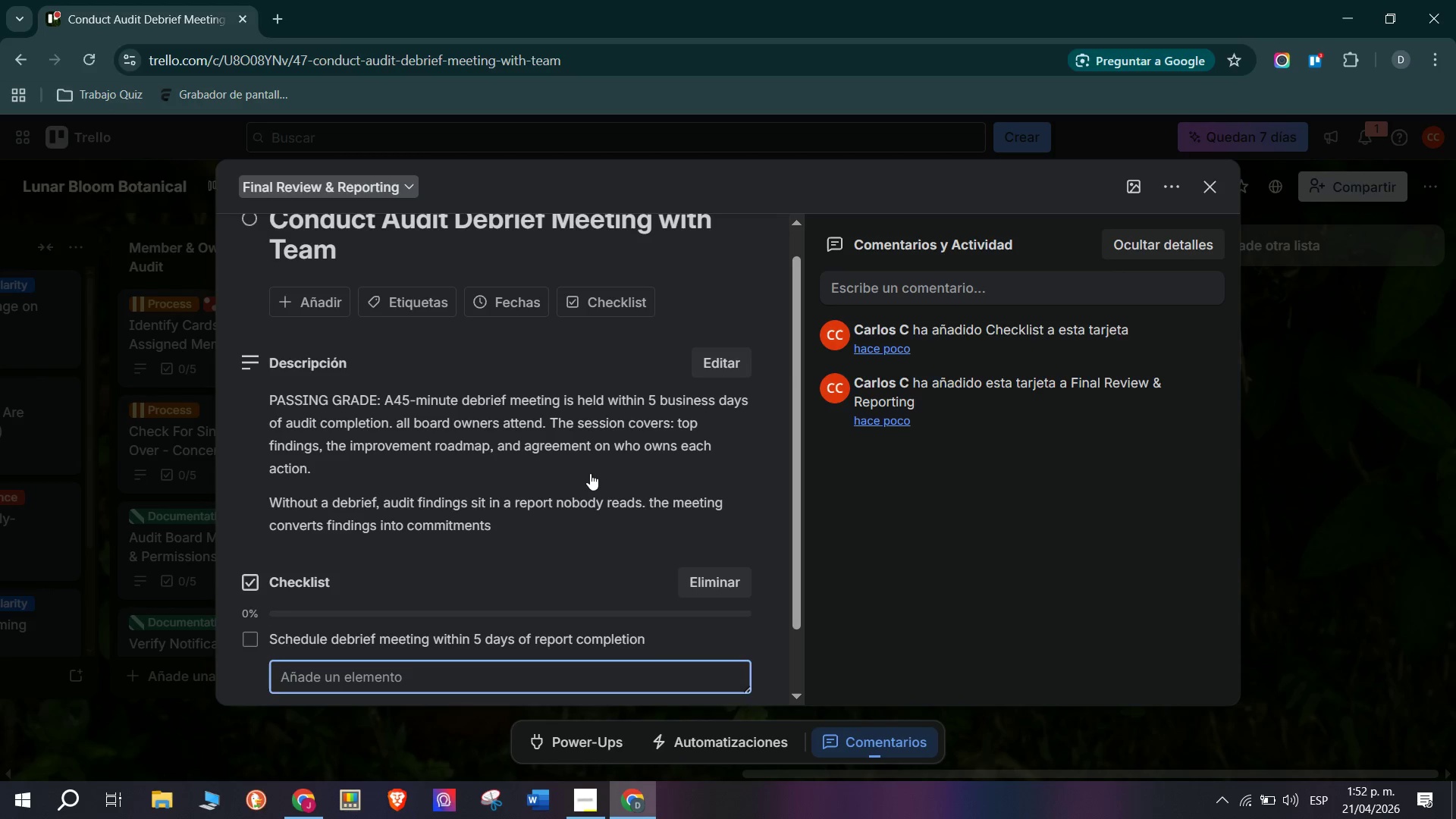 
type(Send agenda and report to all attendees 254)
key(Backspace)
type( hrs in advance)
 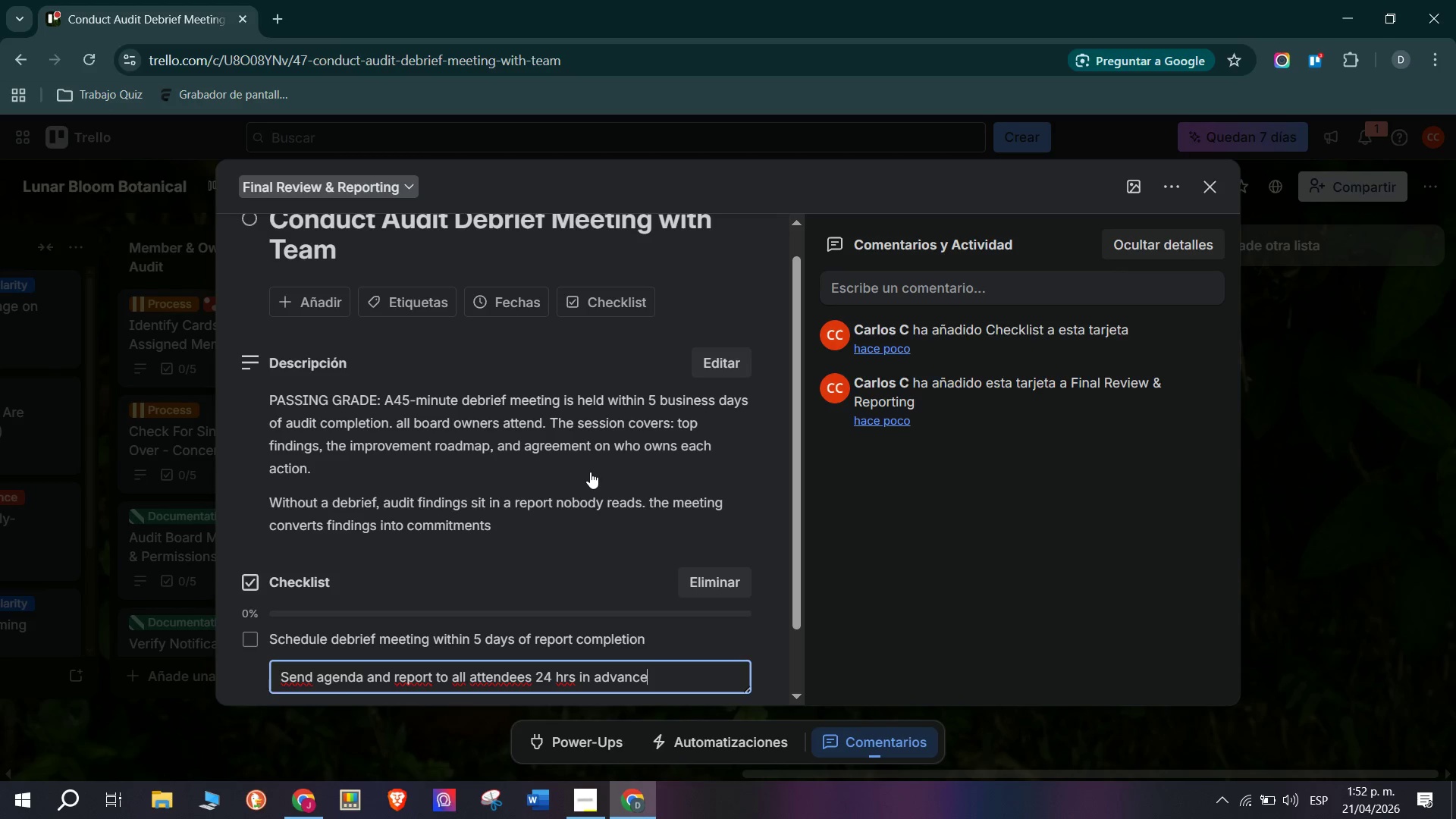 
key(Enter)
 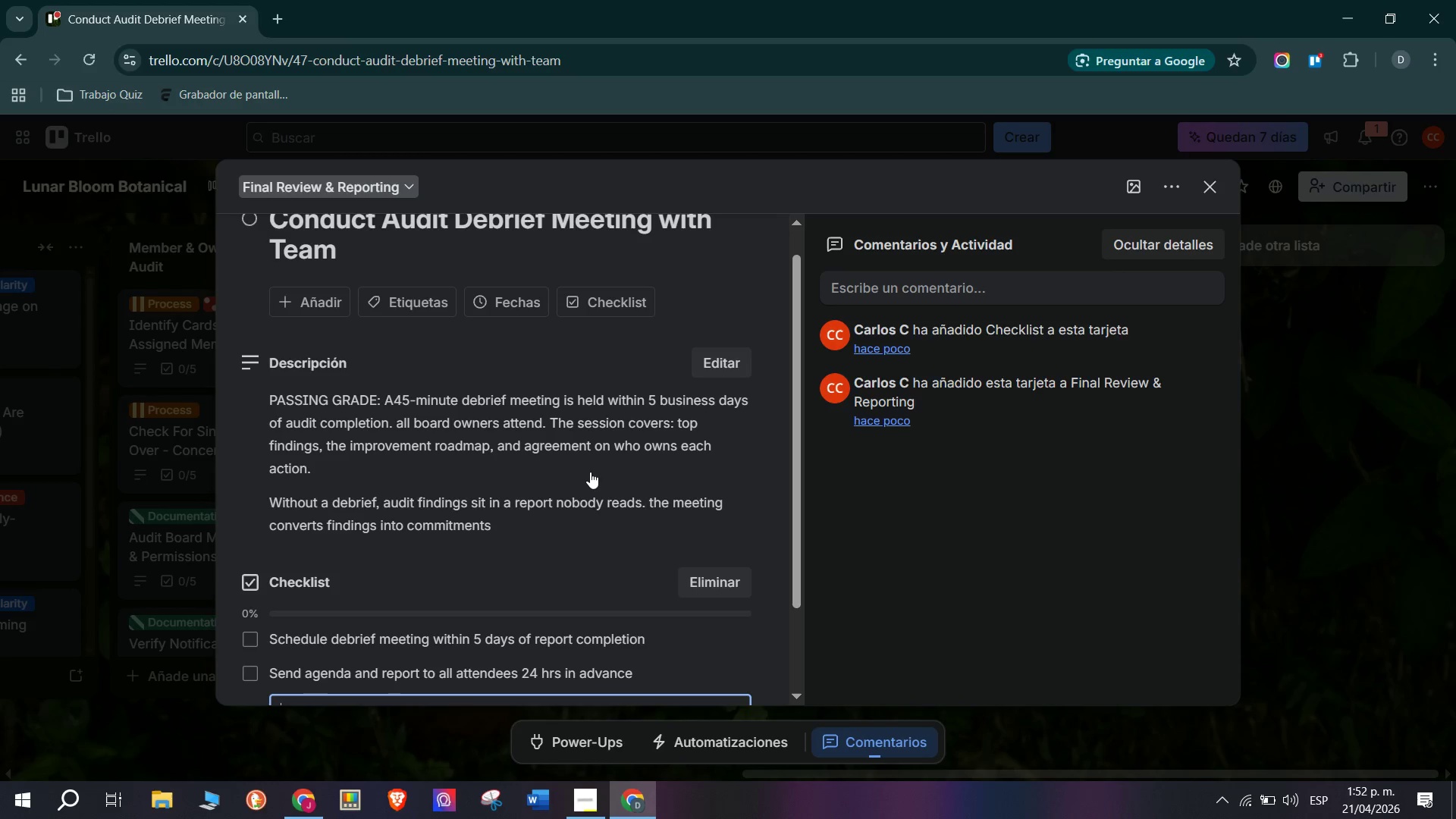 
type(Walk t)
key(Backspace)
key(Backspace)
type( through executive summary and top findings)
 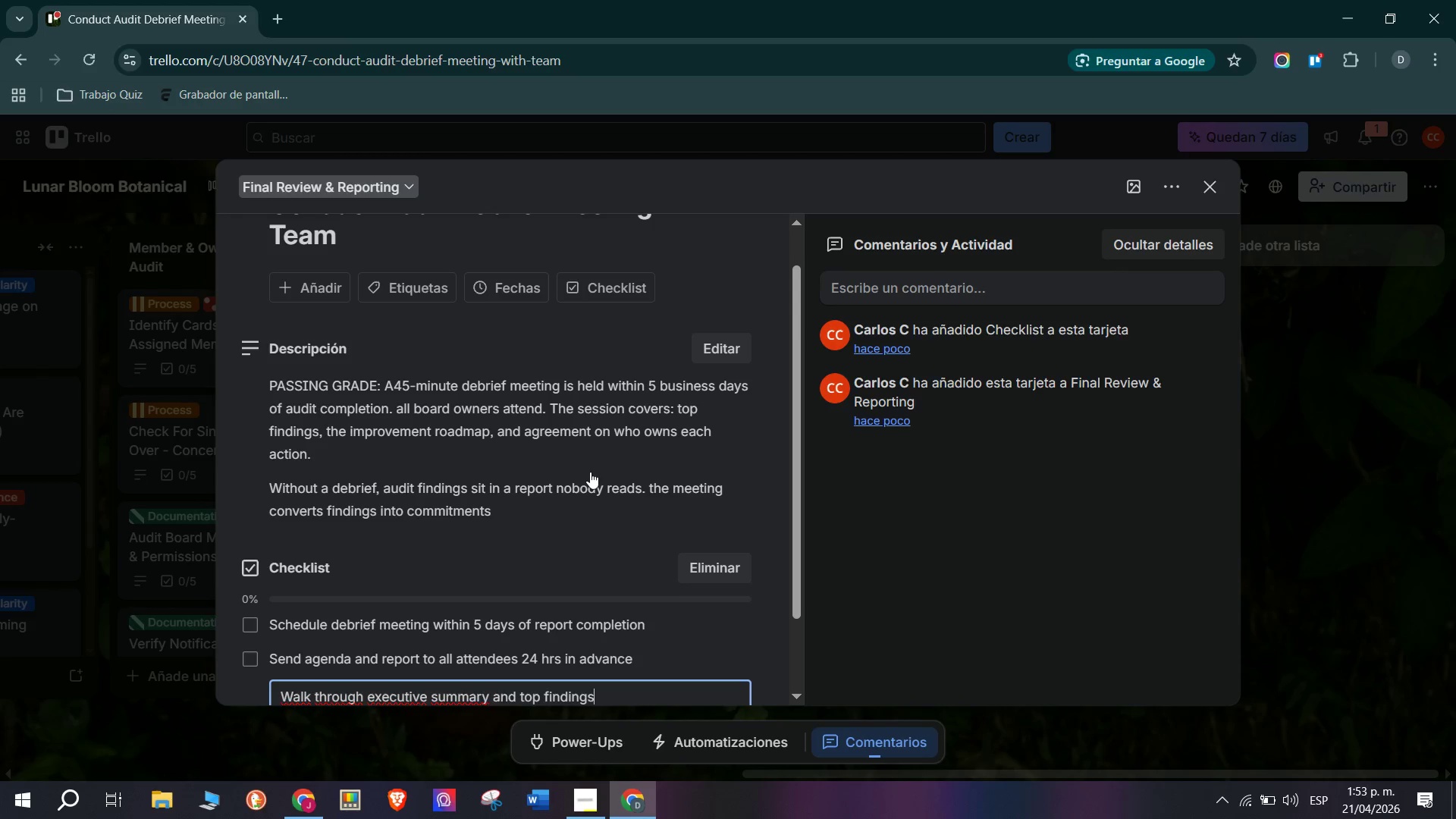 
key(Enter)
 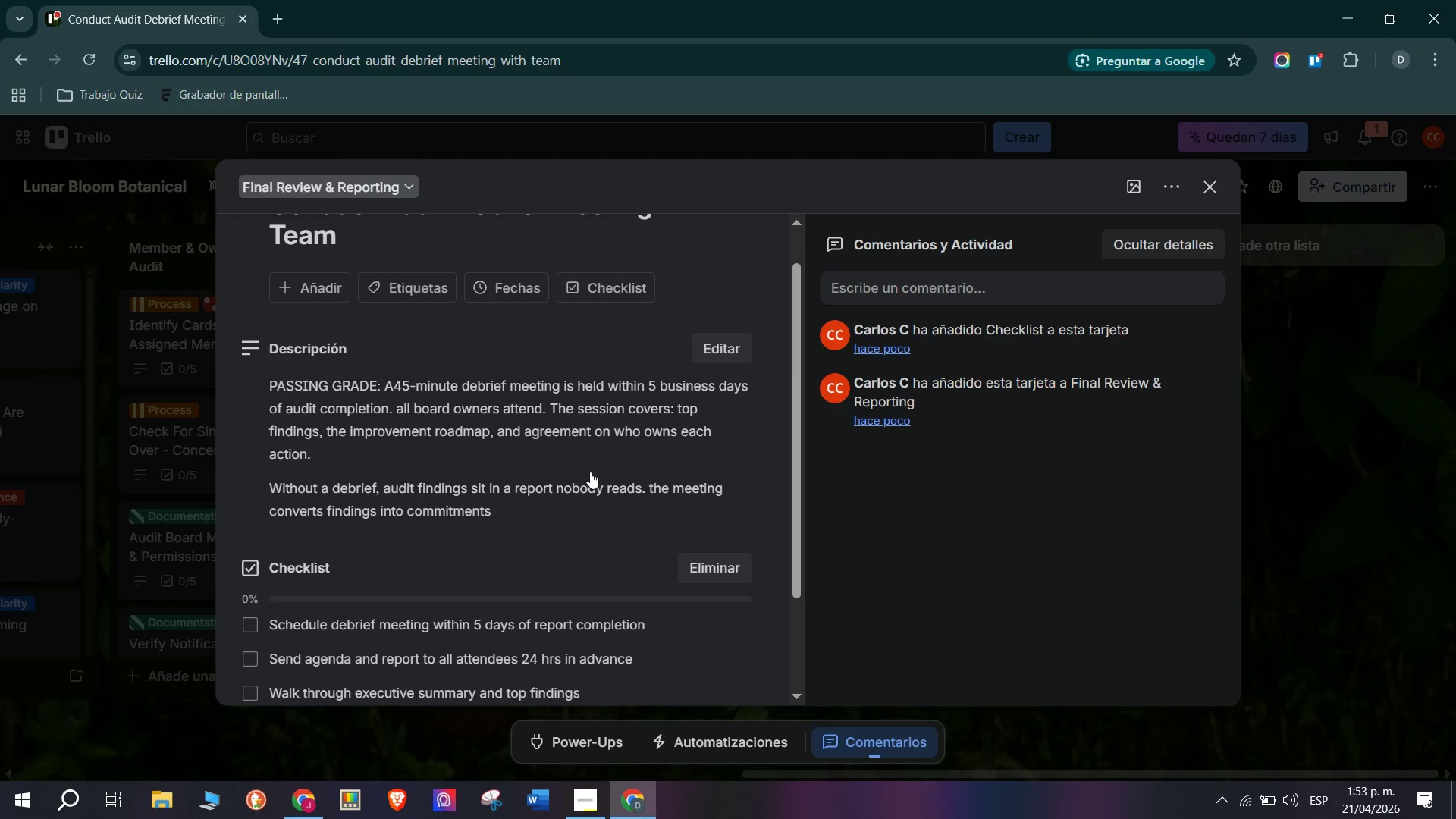 
type(Confirm ownership of each roadmap action in the meeting)
 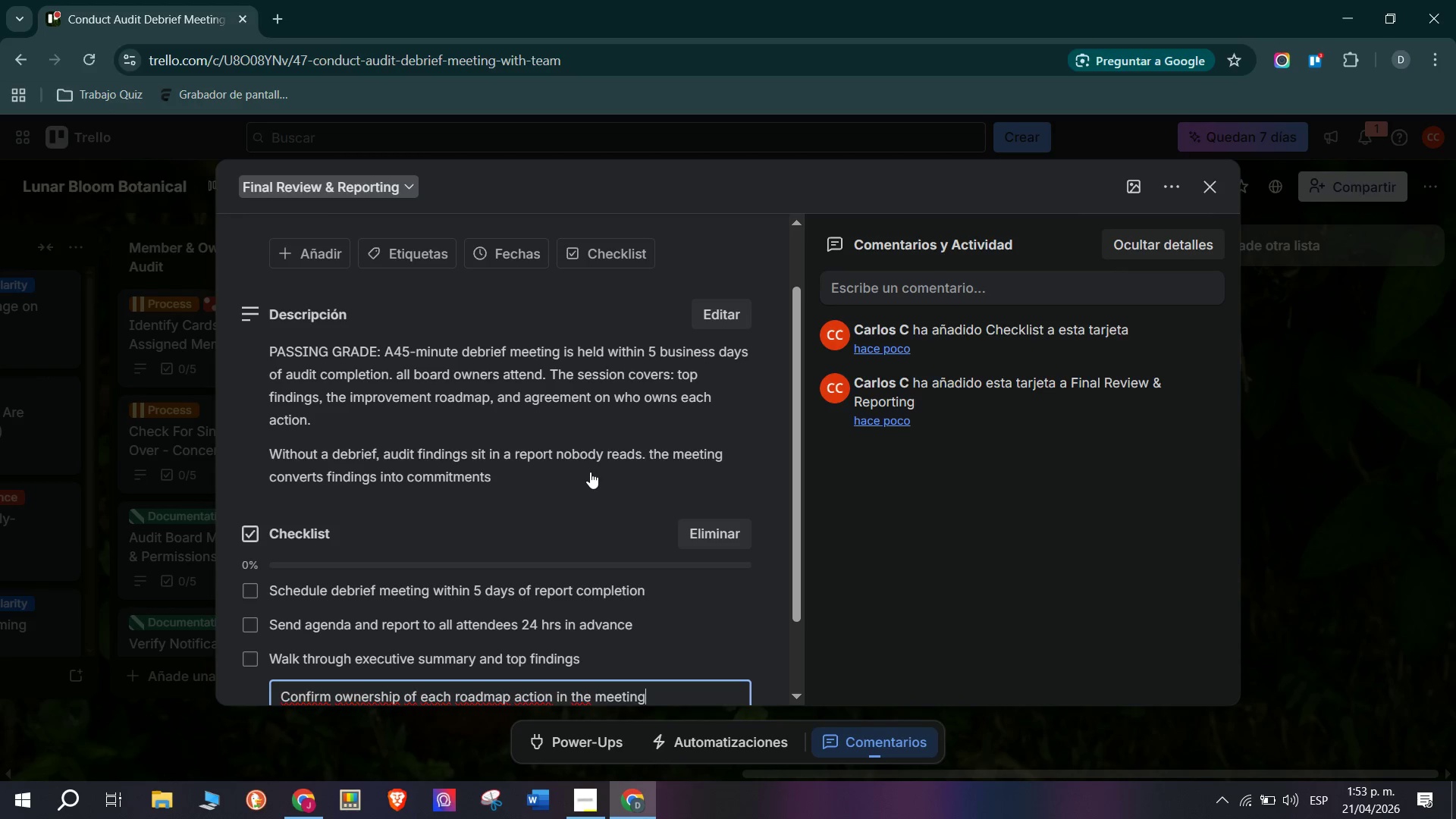 
key(Enter)
 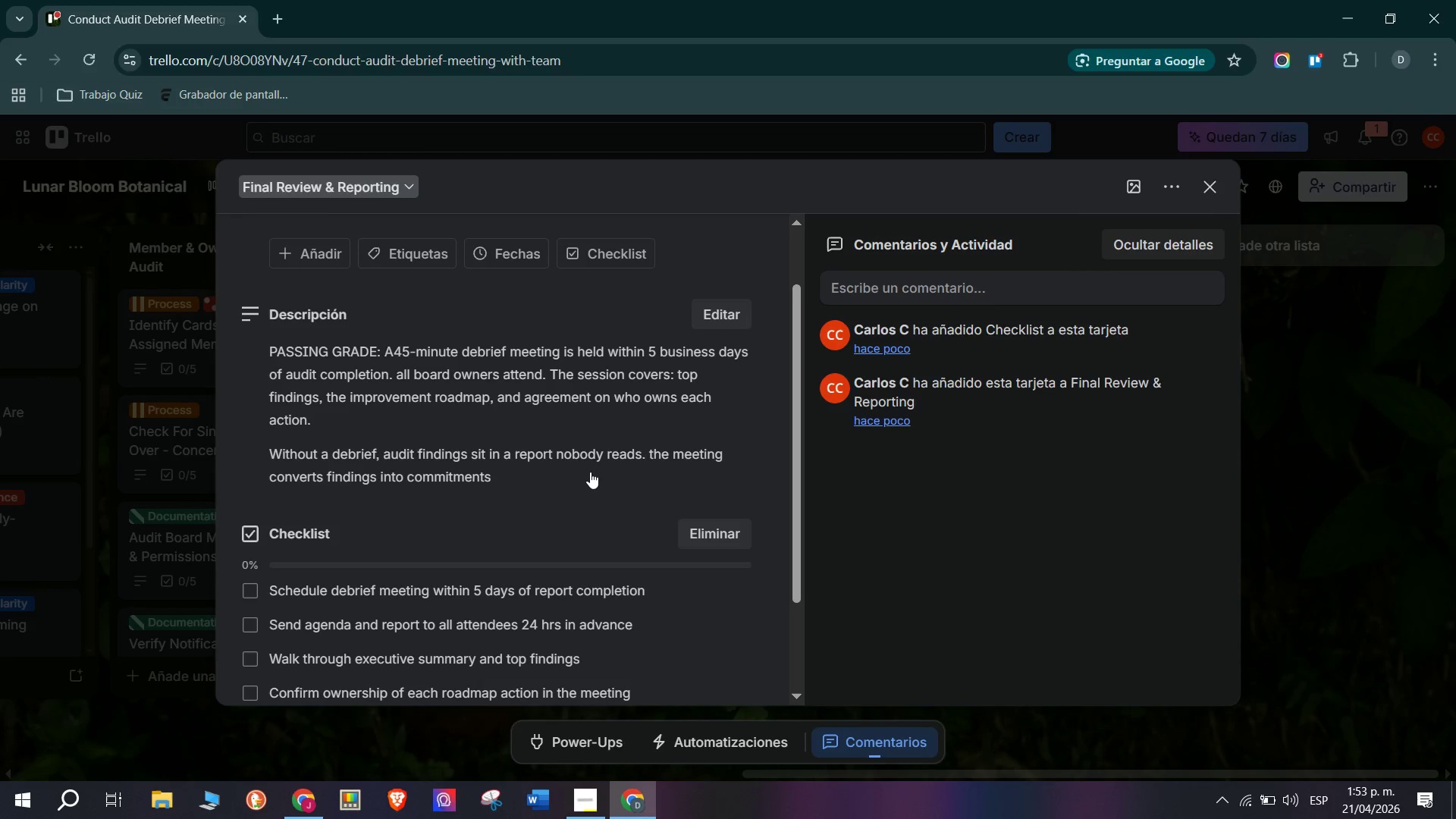 
type(Document meeting noyt)
key(Backspace)
type(es and decisions)
 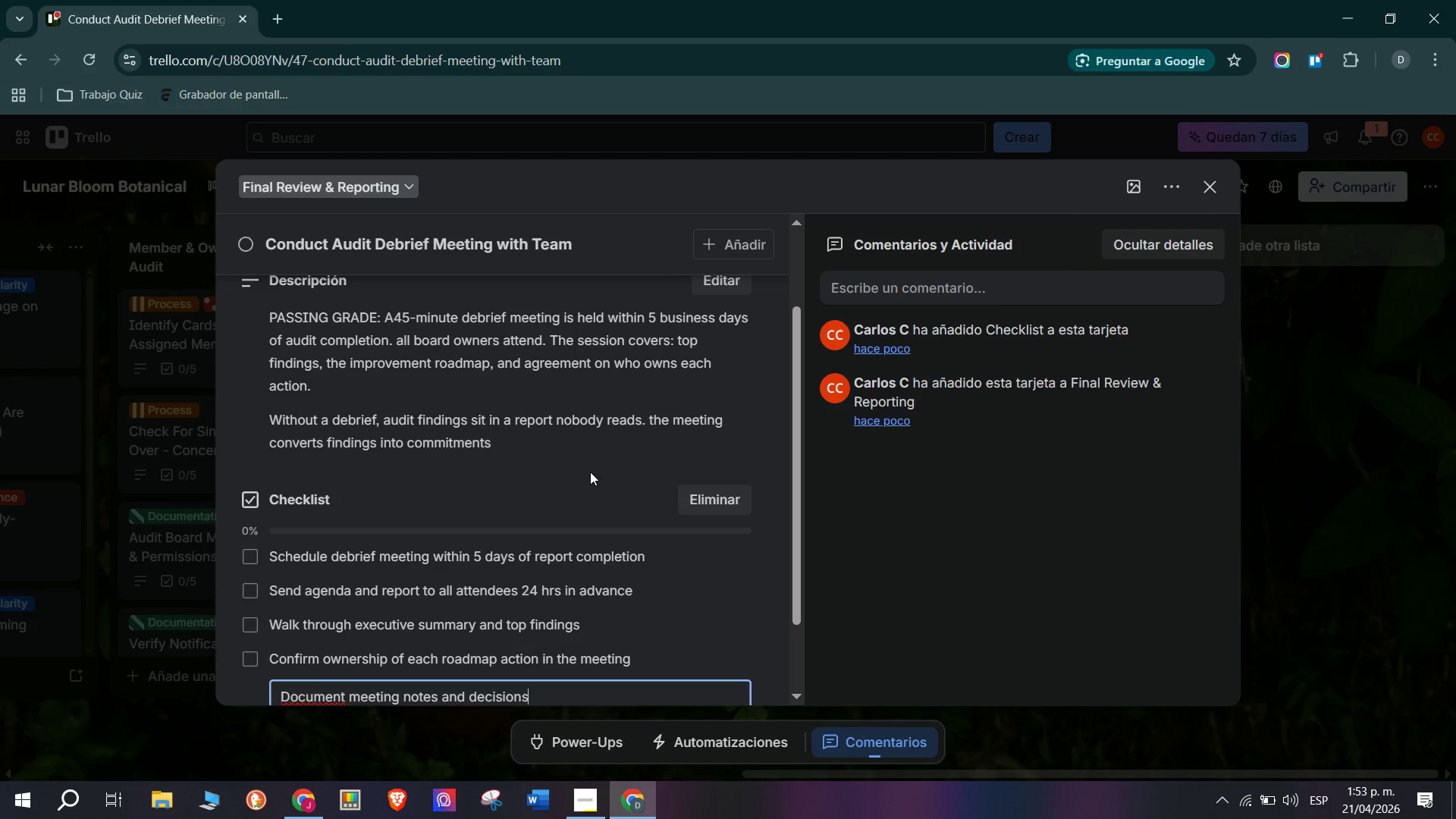 
key(Enter)
 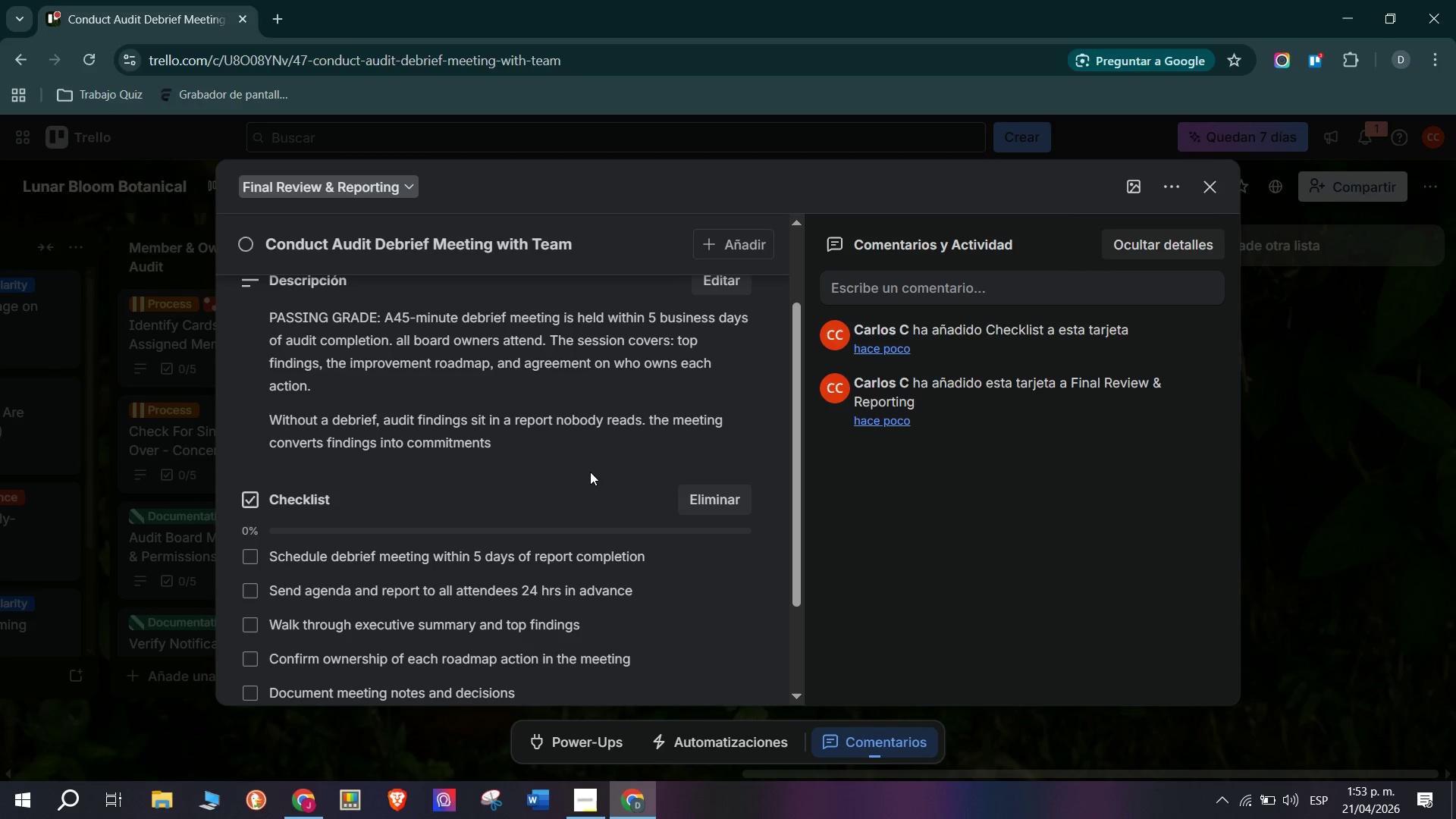 
type(Set follow-up checkpoint date *30 days out*)
key(Backspace)
type(()
 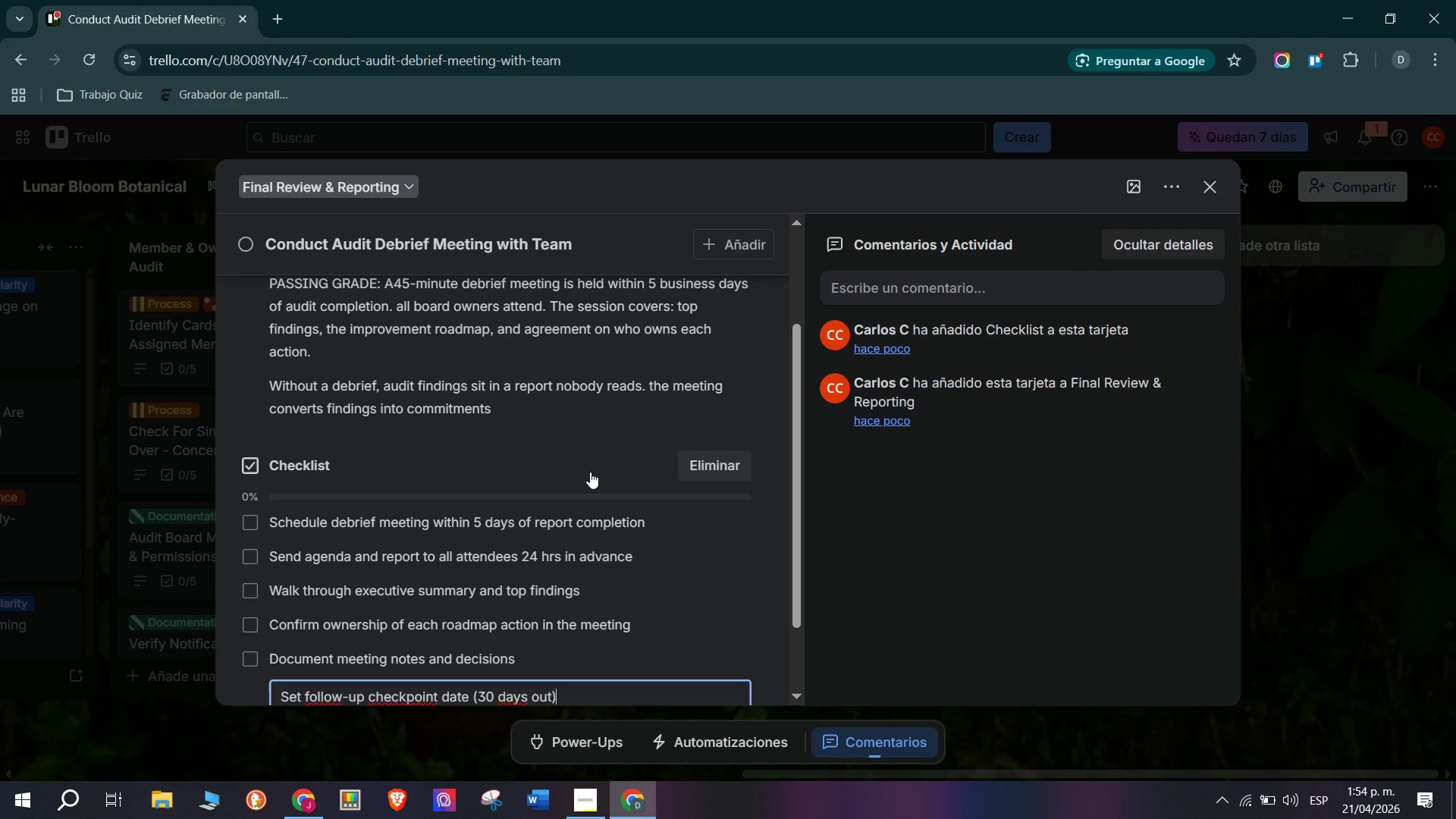 
 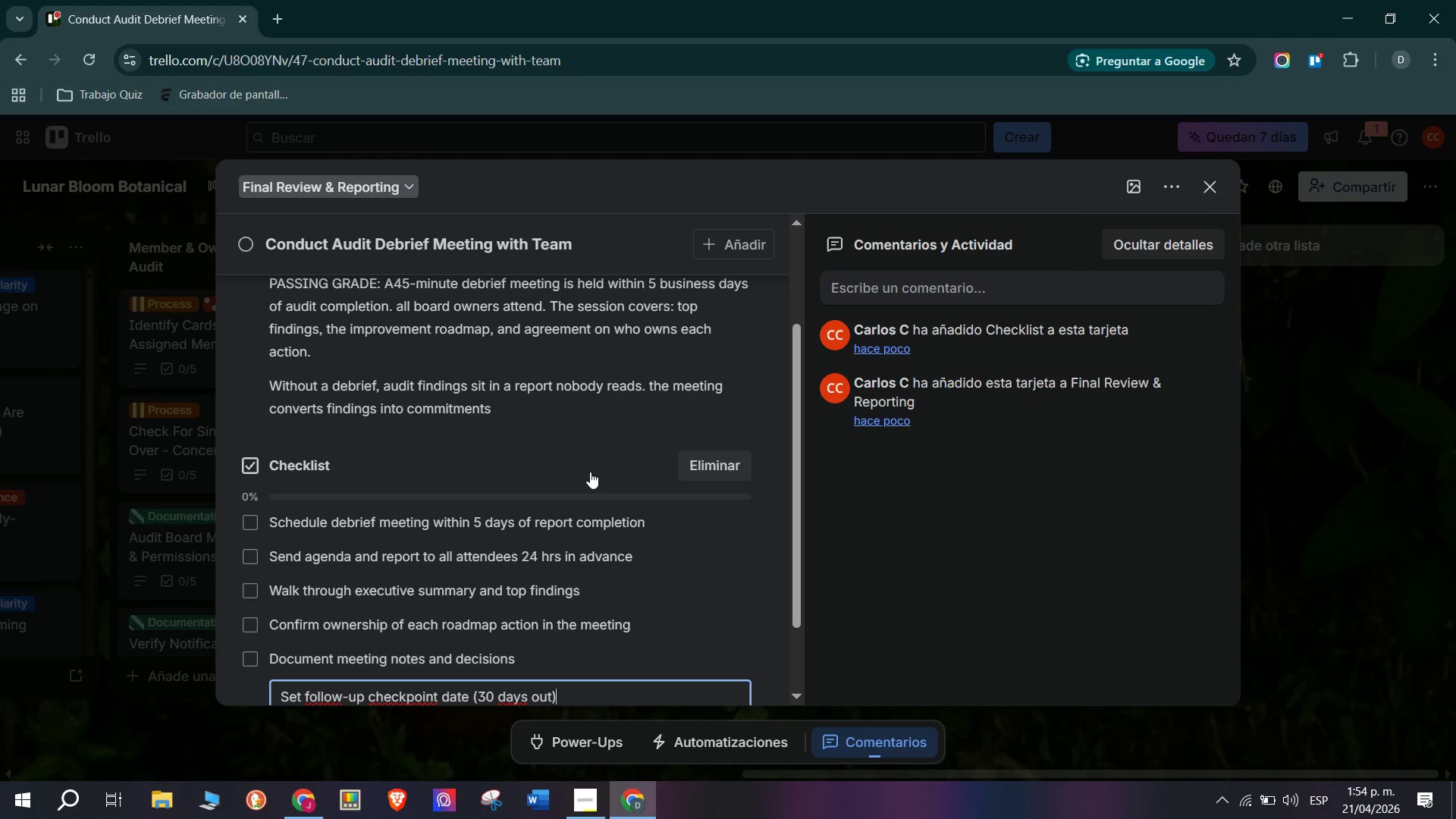 
key(Enter)
 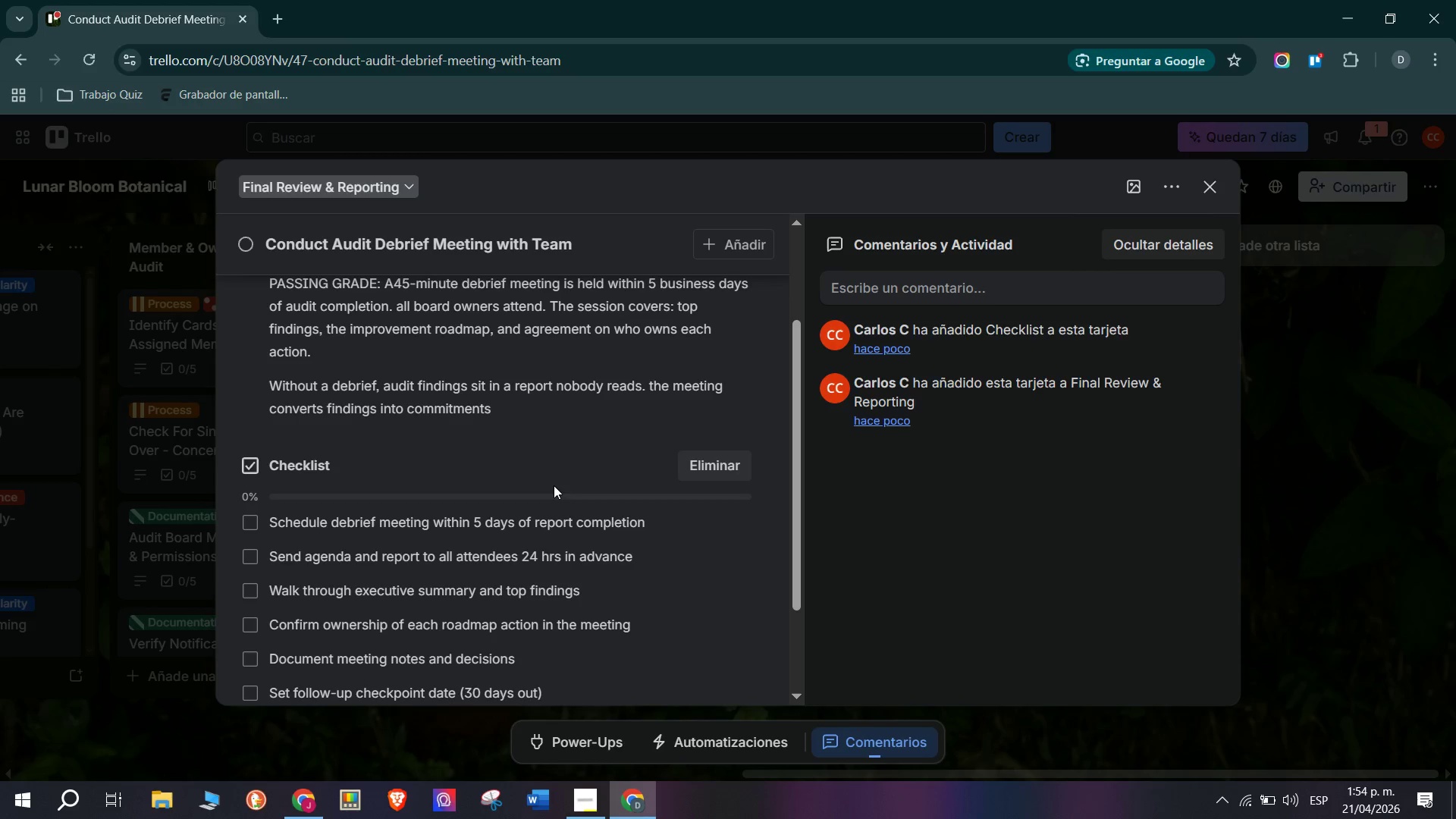 
scroll: coordinate [550, 491], scroll_direction: up, amount: 4.0
 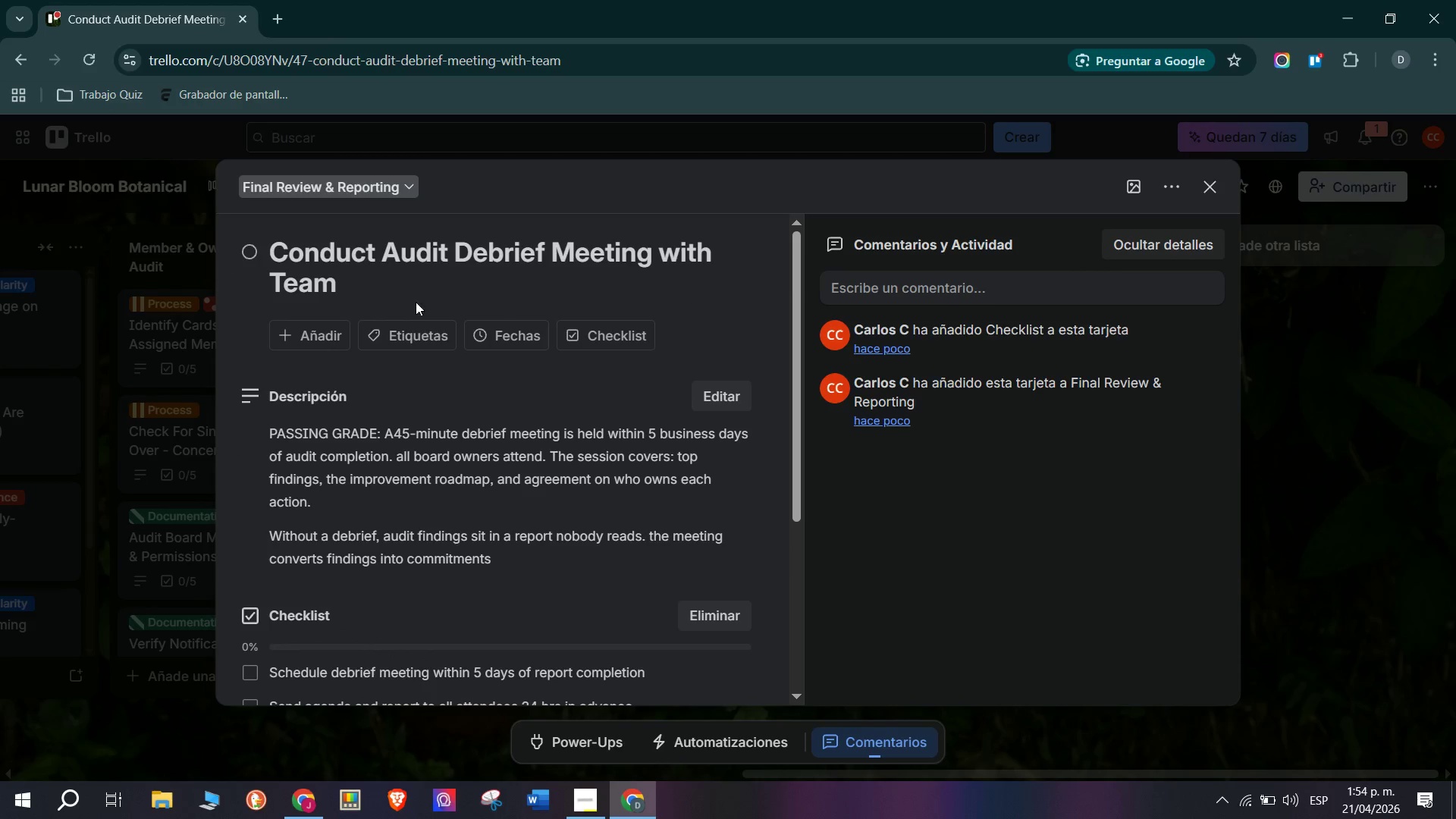 
left_click([412, 325])
 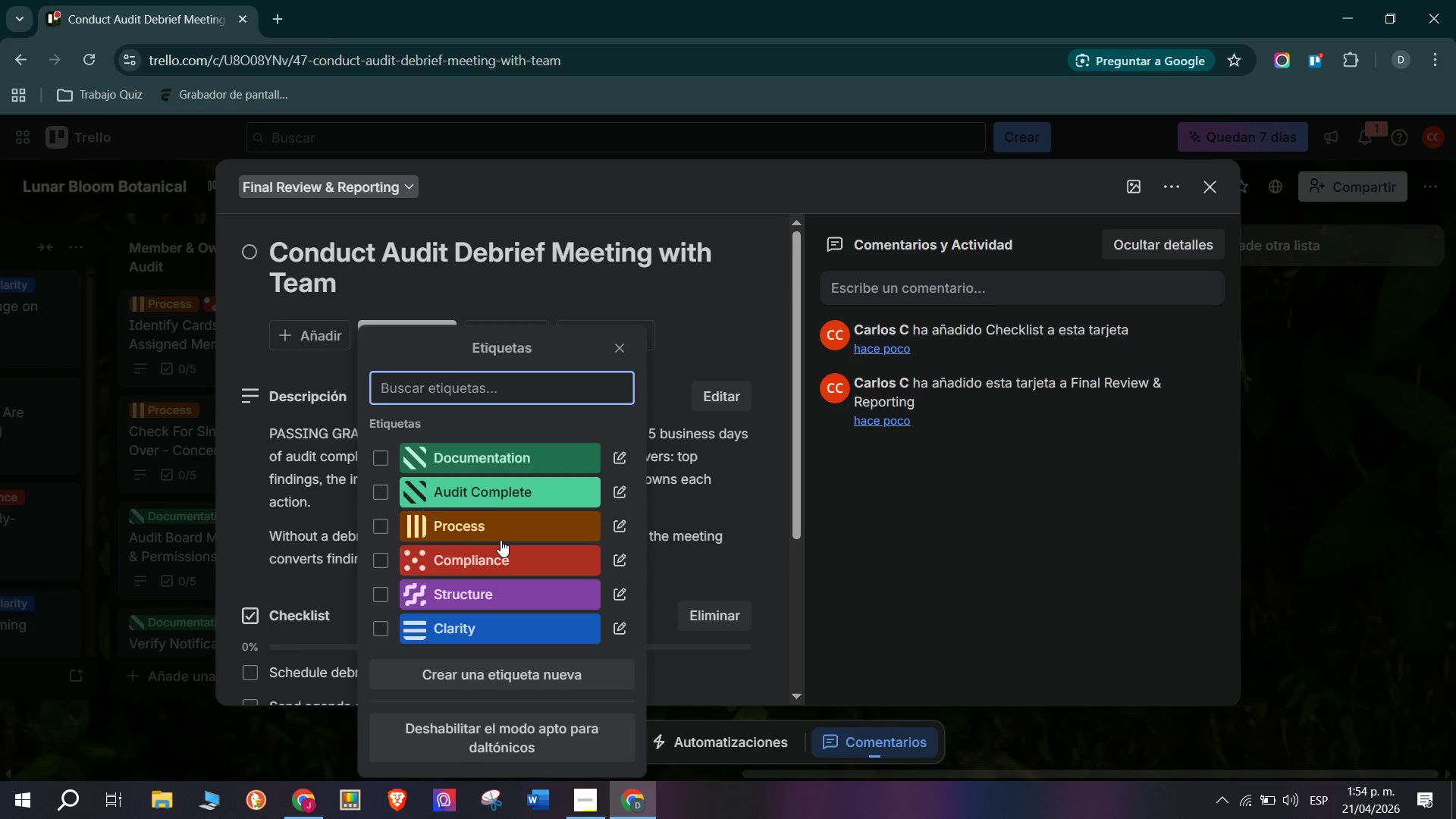 
left_click([500, 532])
 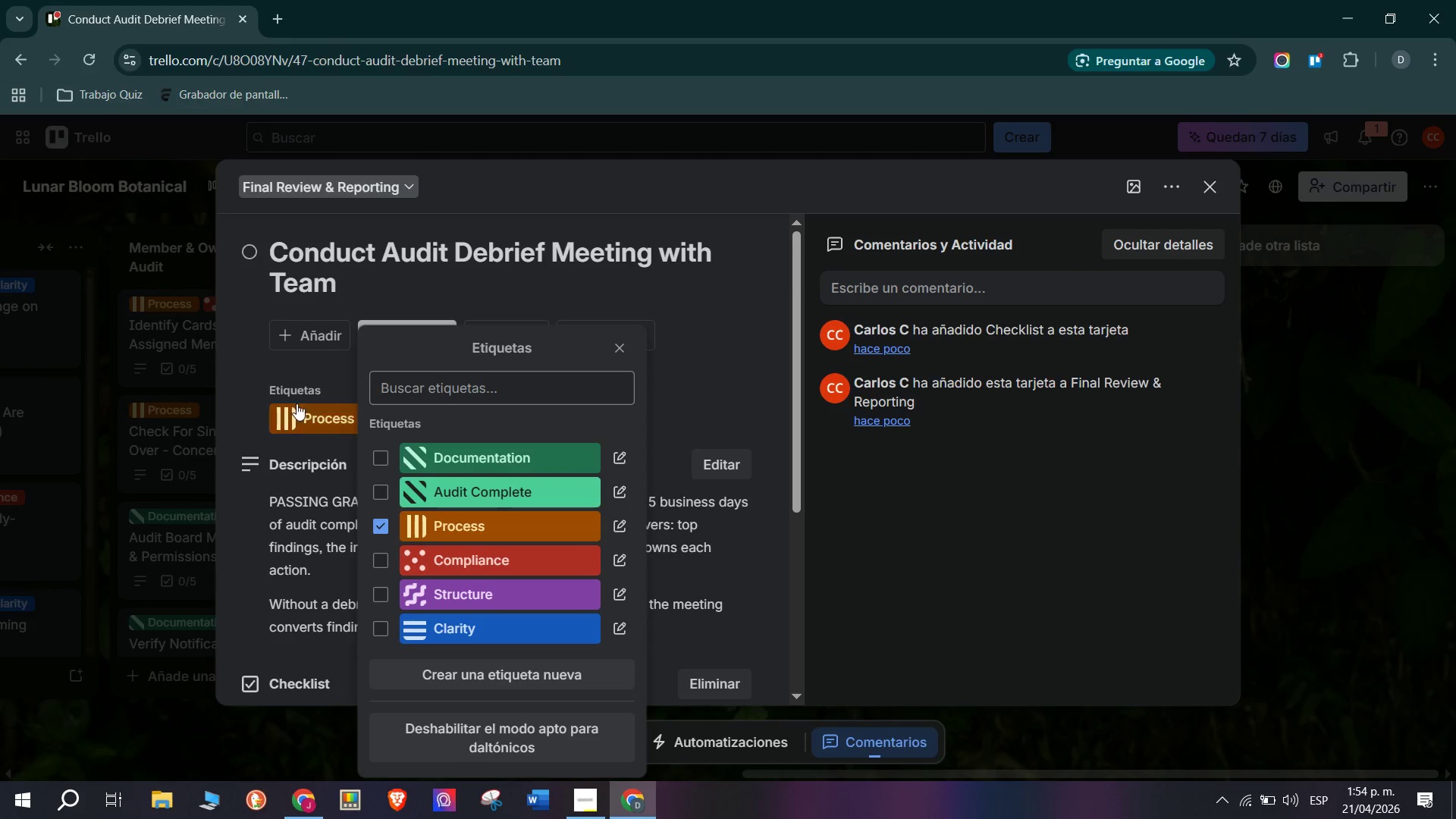 
left_click([319, 363])
 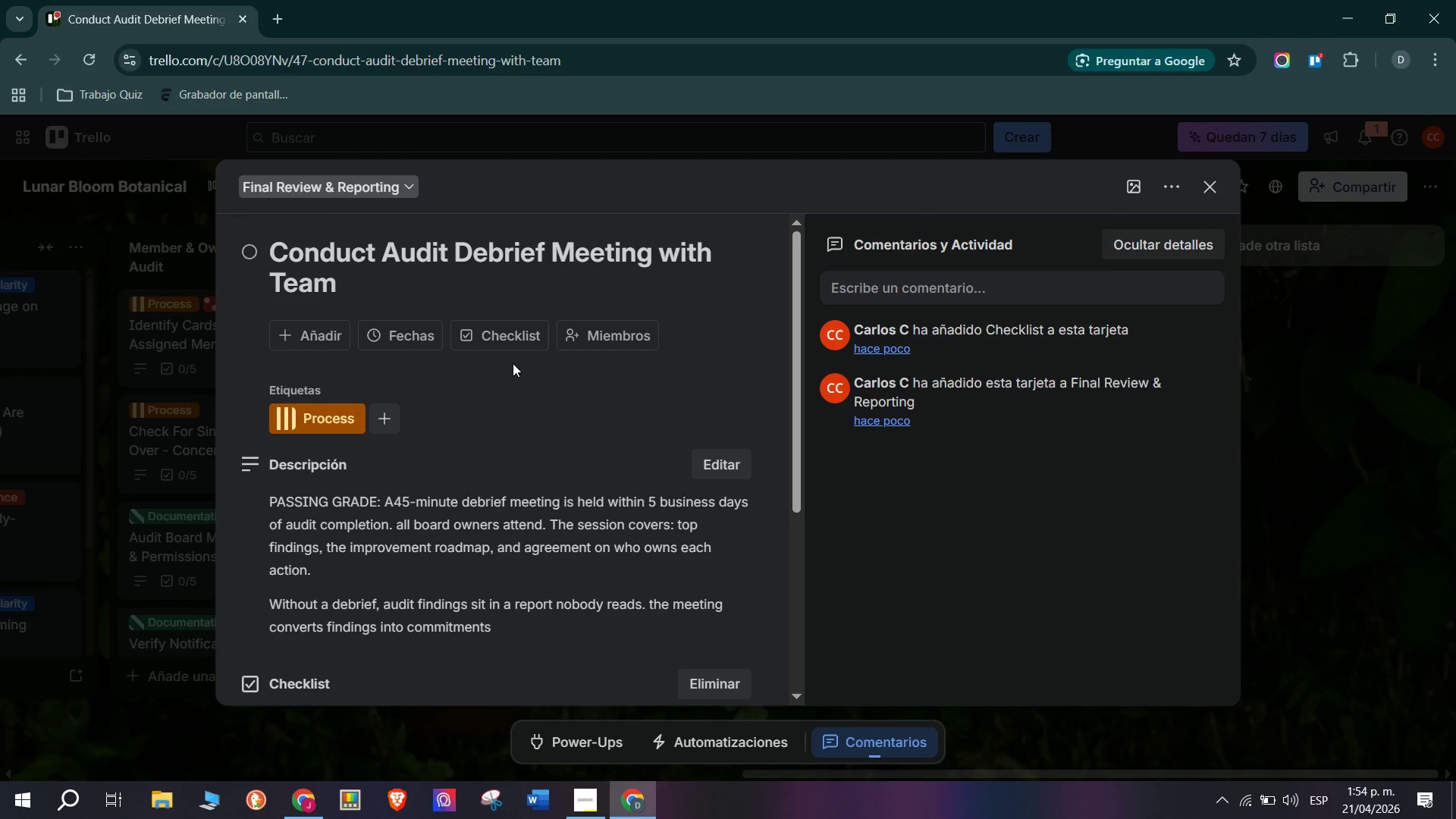 
scroll: coordinate [467, 431], scroll_direction: up, amount: 2.0
 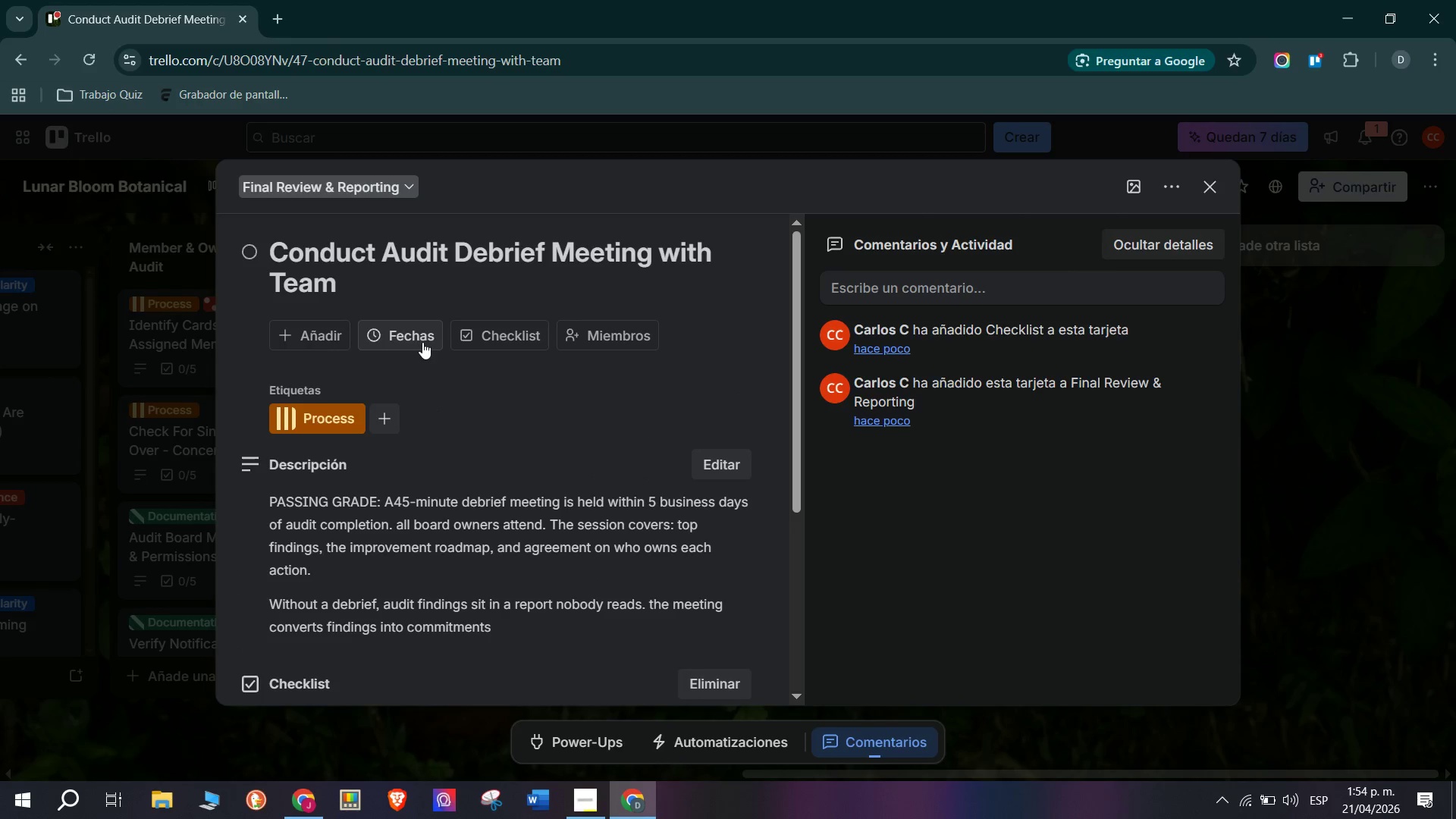 
left_click([422, 339])
 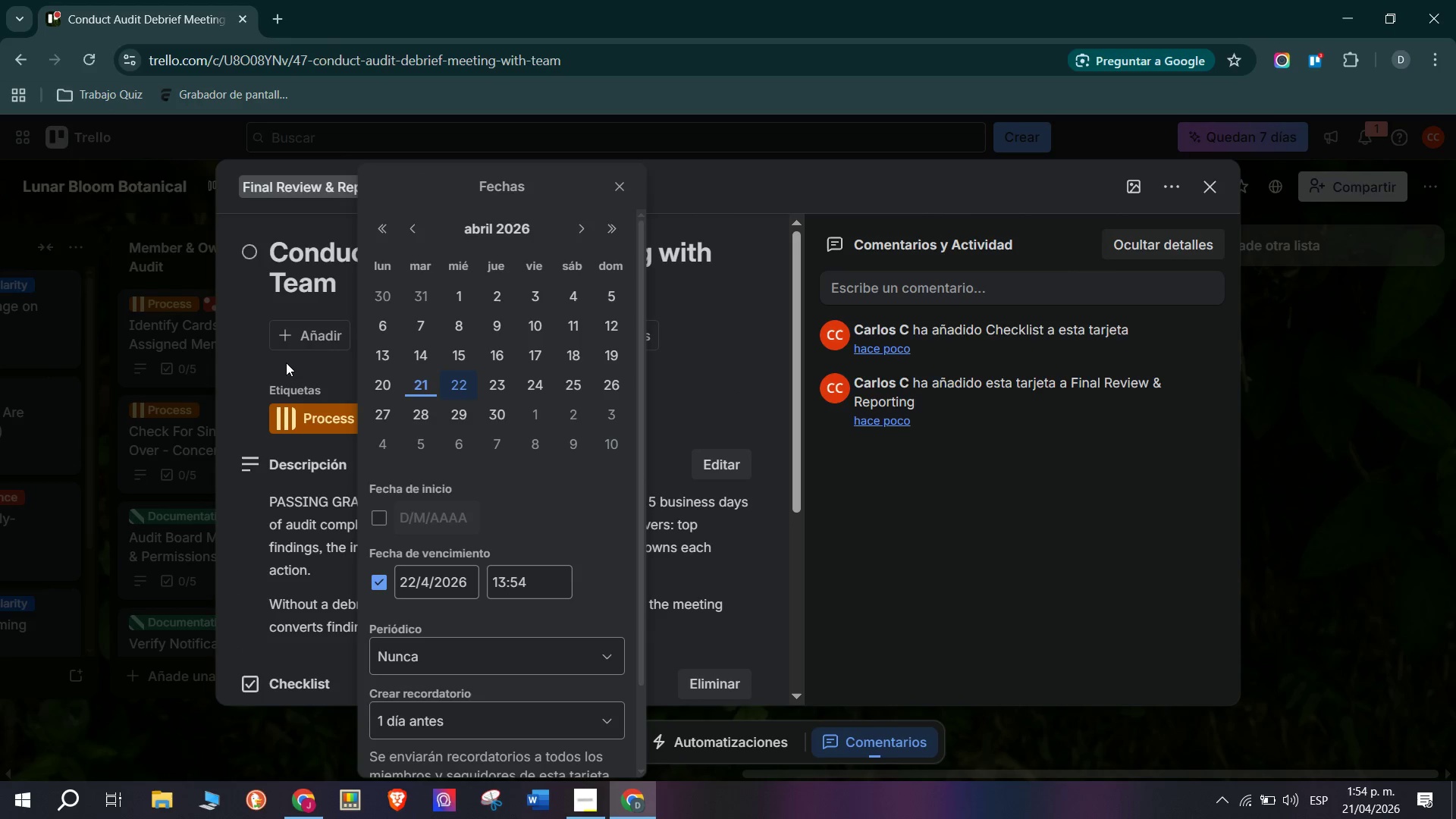 
left_click([279, 363])
 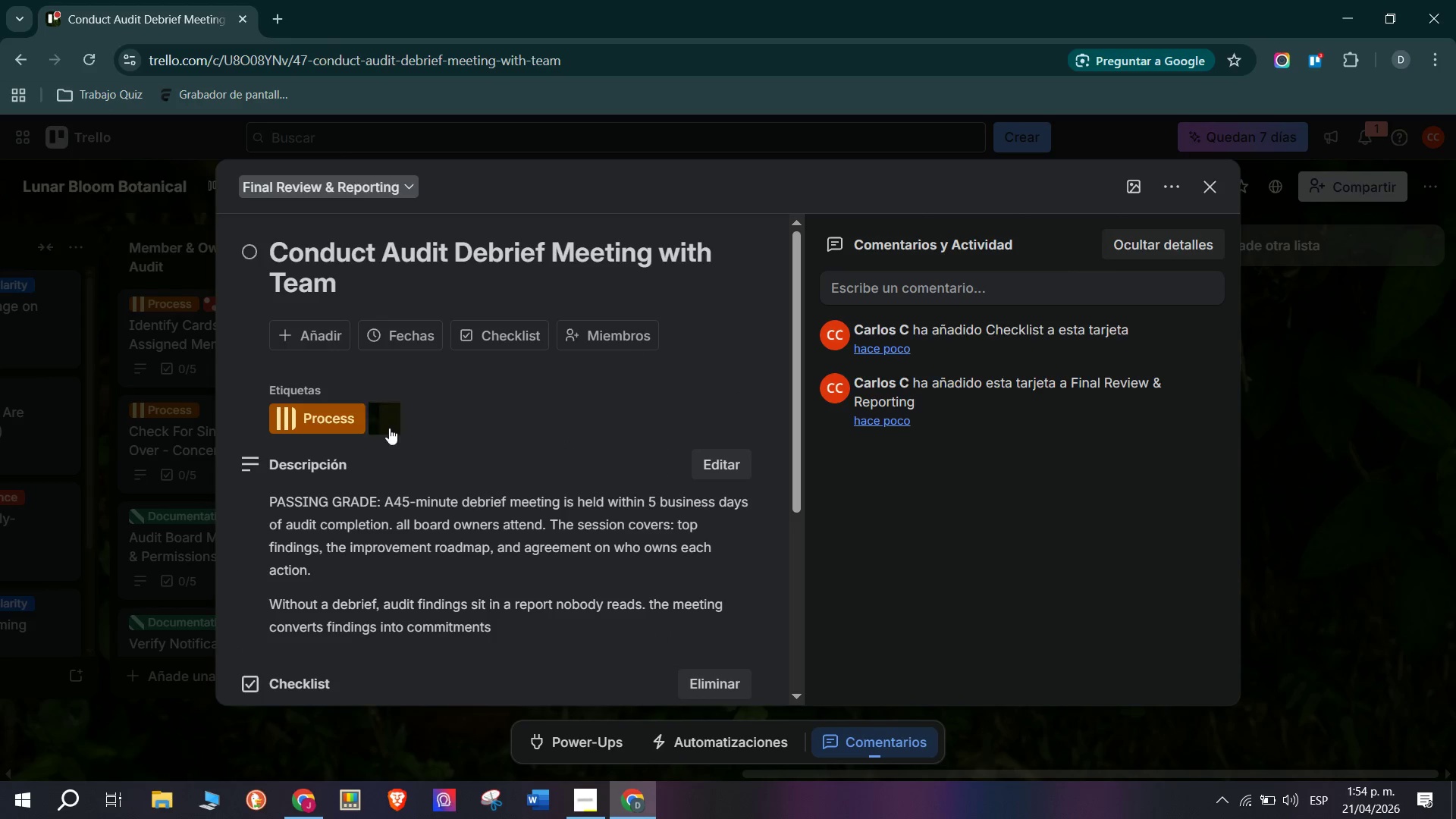 
left_click([381, 422])
 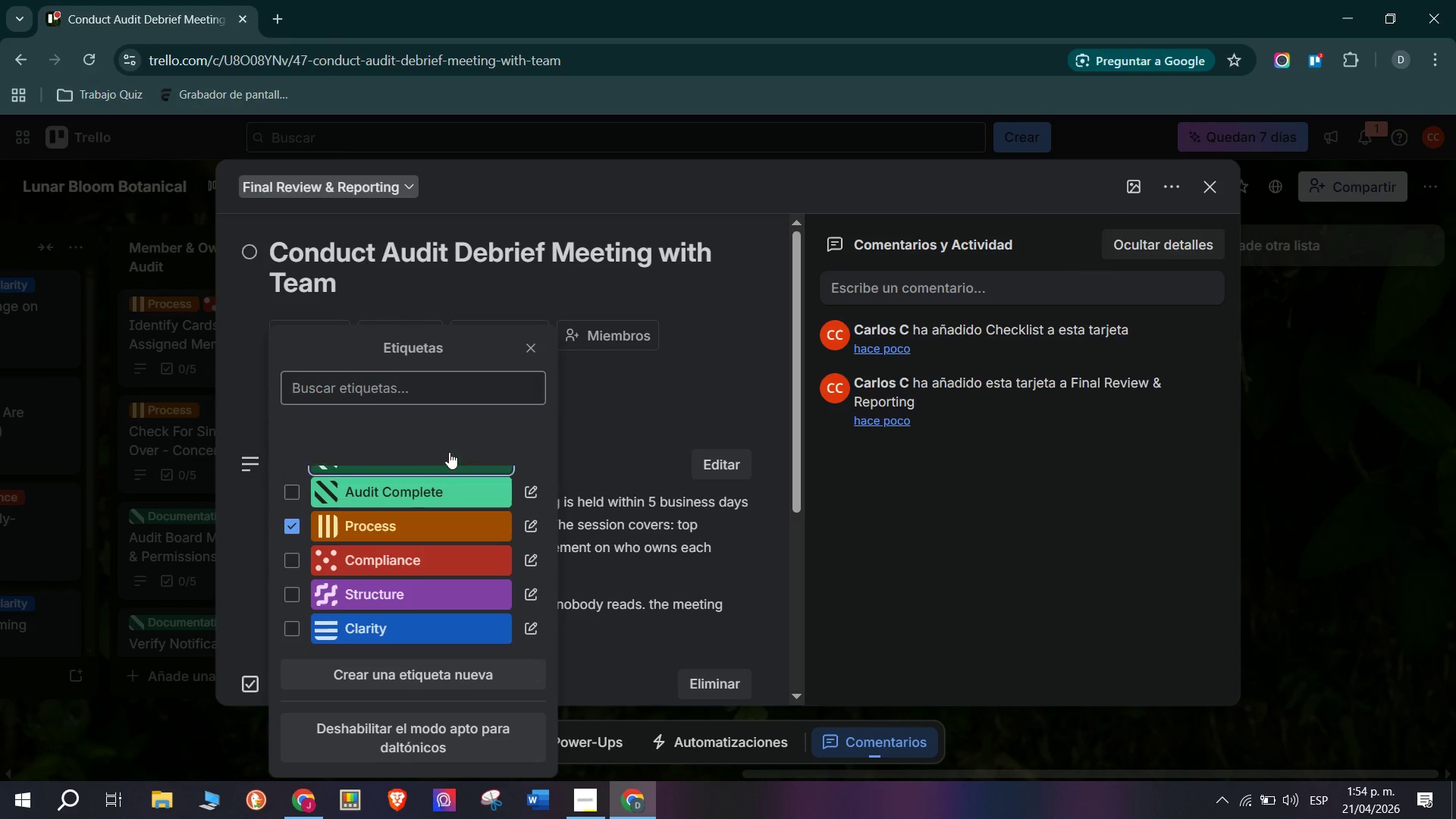 
double_click([670, 421])
 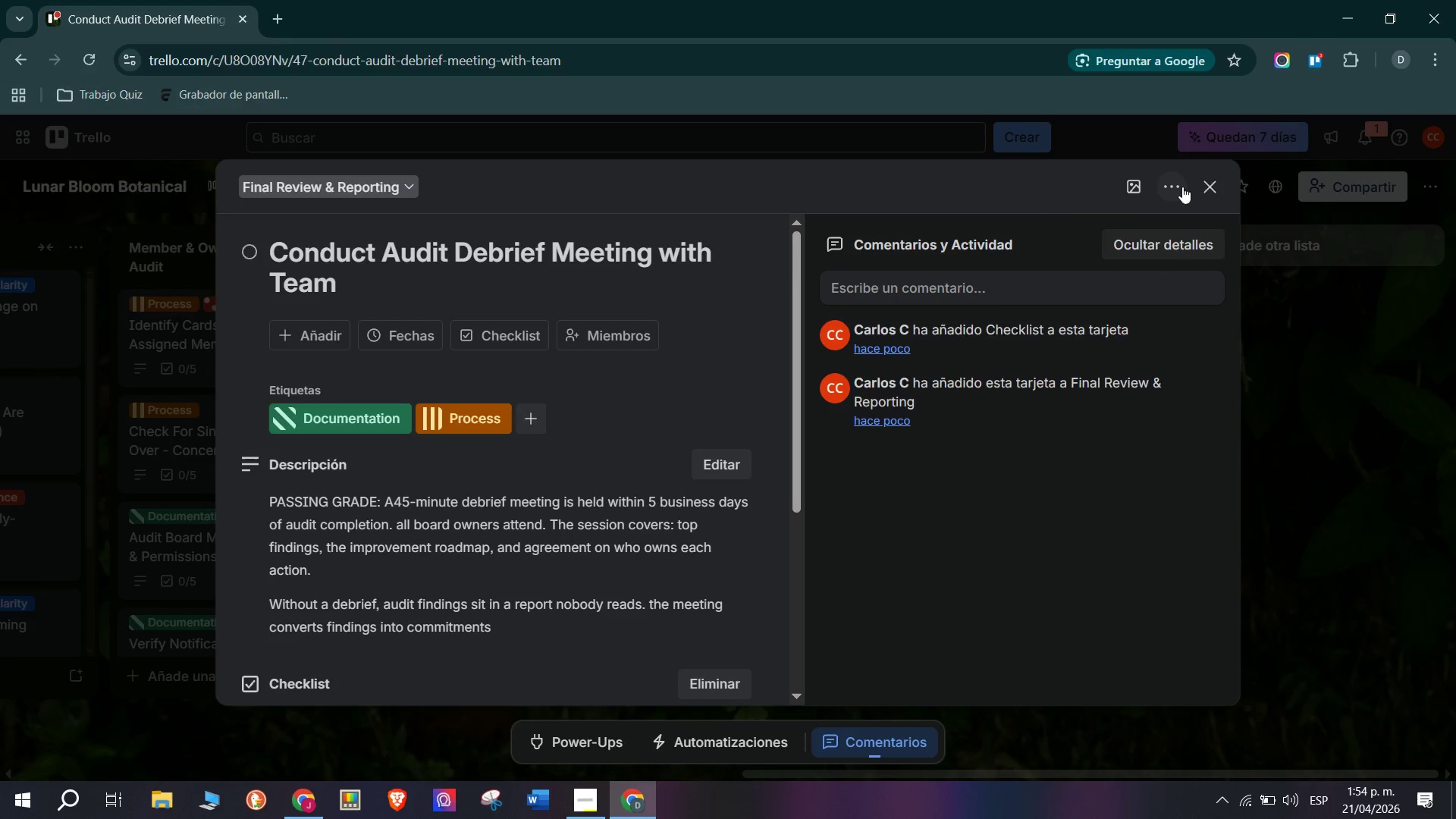 
left_click([1210, 182])
 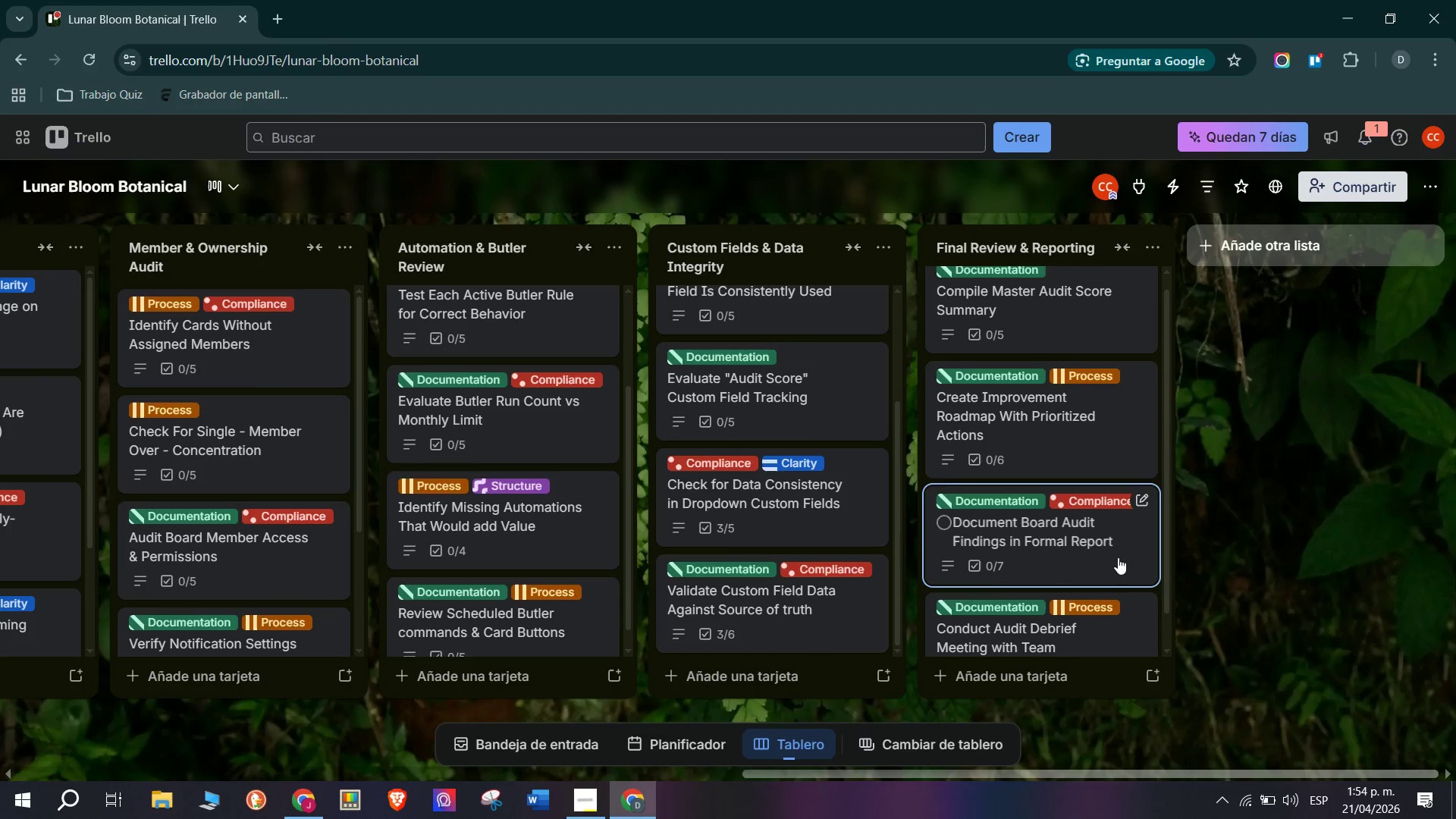 
scroll: coordinate [1216, 525], scroll_direction: down, amount: 3.0
 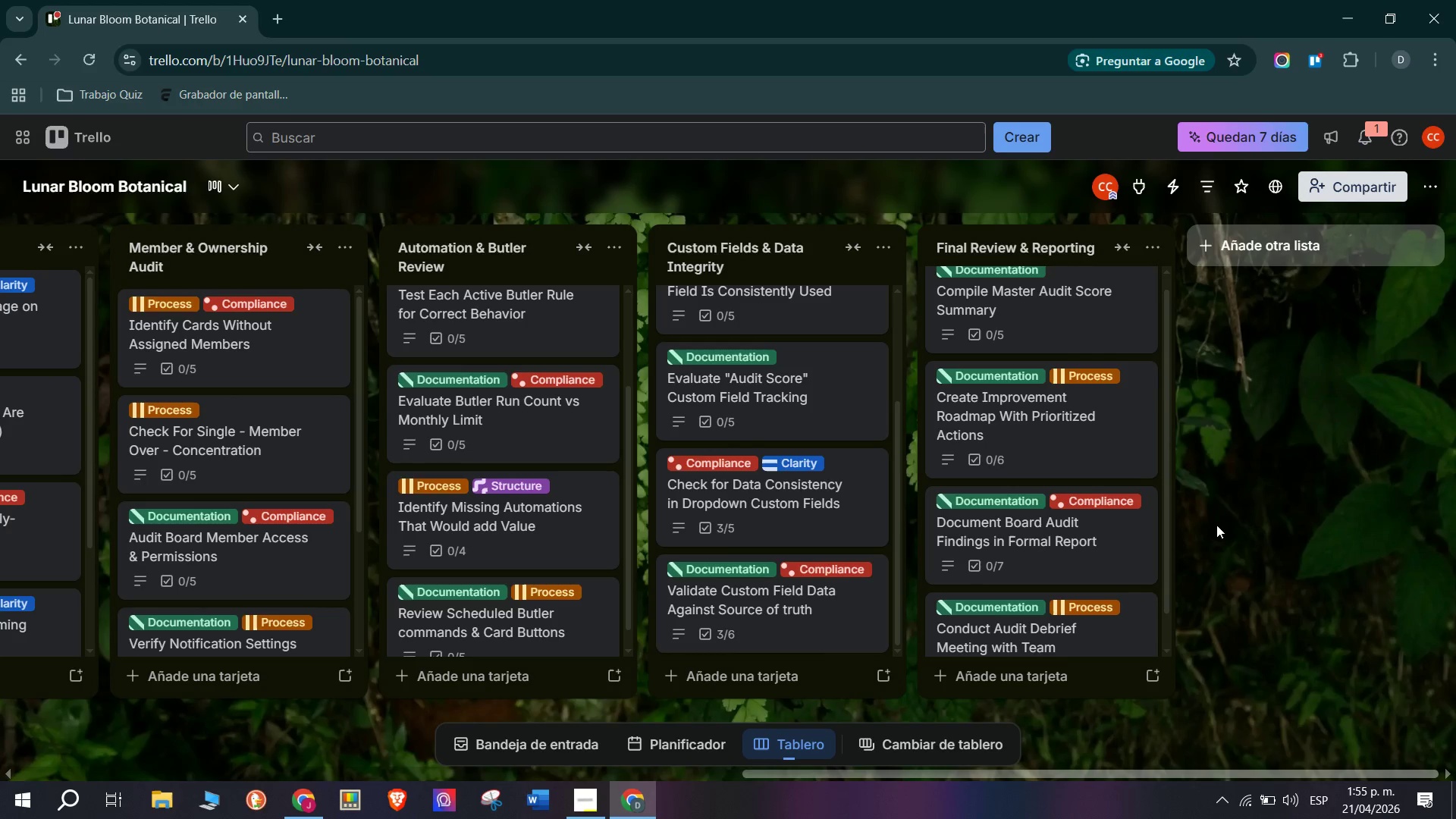 
wait(59.02)
 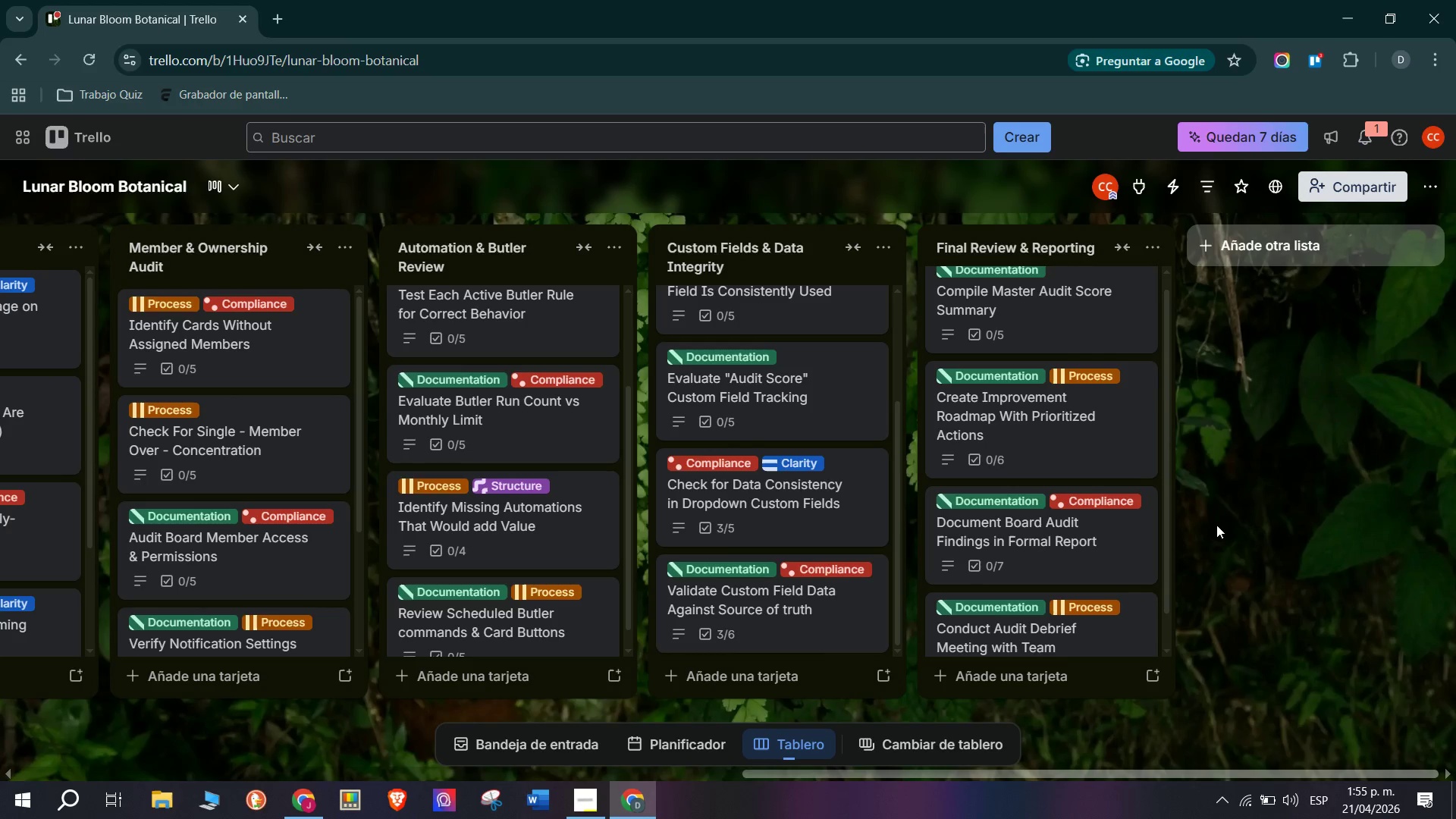 
scroll: coordinate [1050, 648], scroll_direction: down, amount: 7.0
 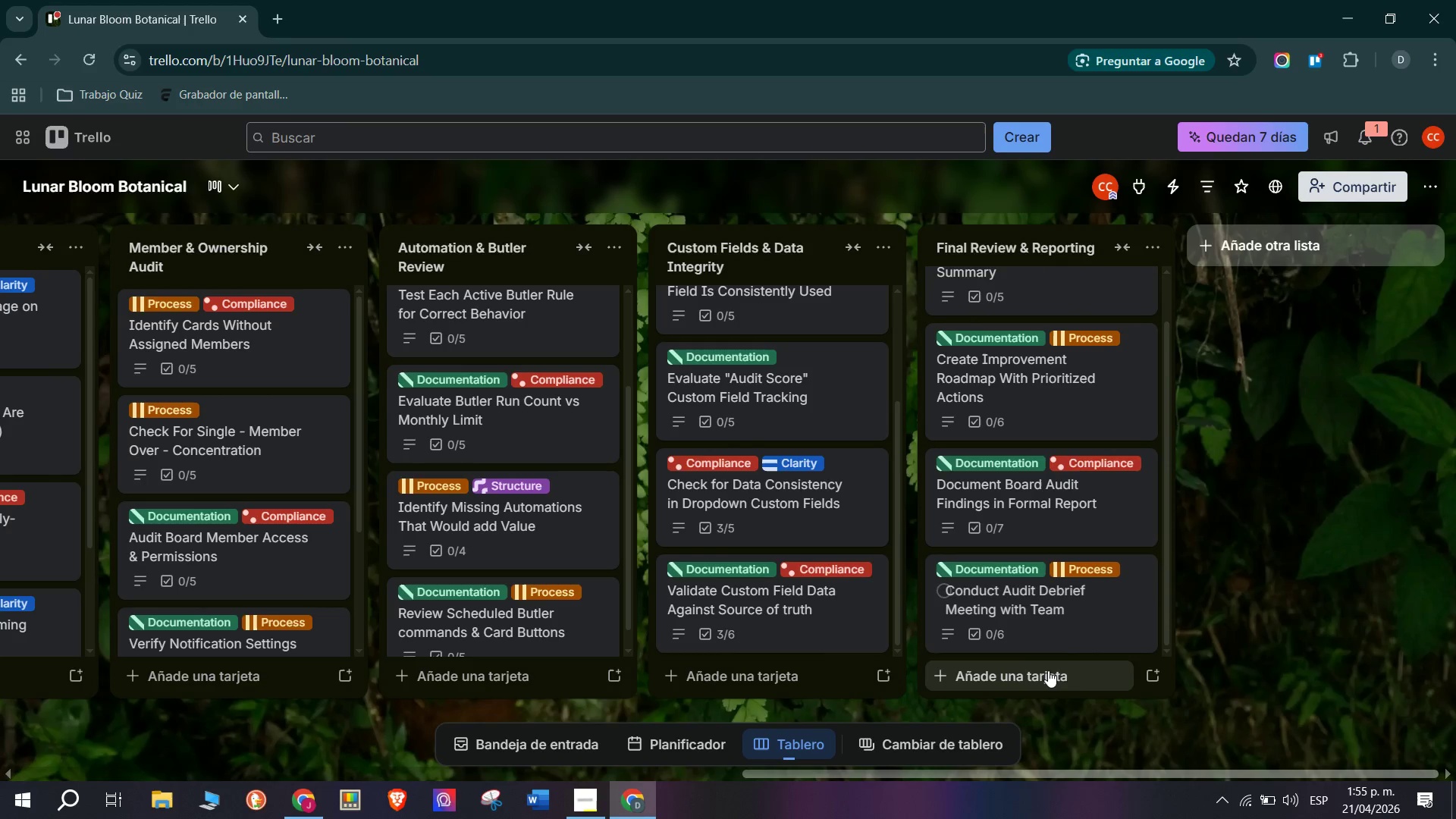 
left_click([1048, 679])
 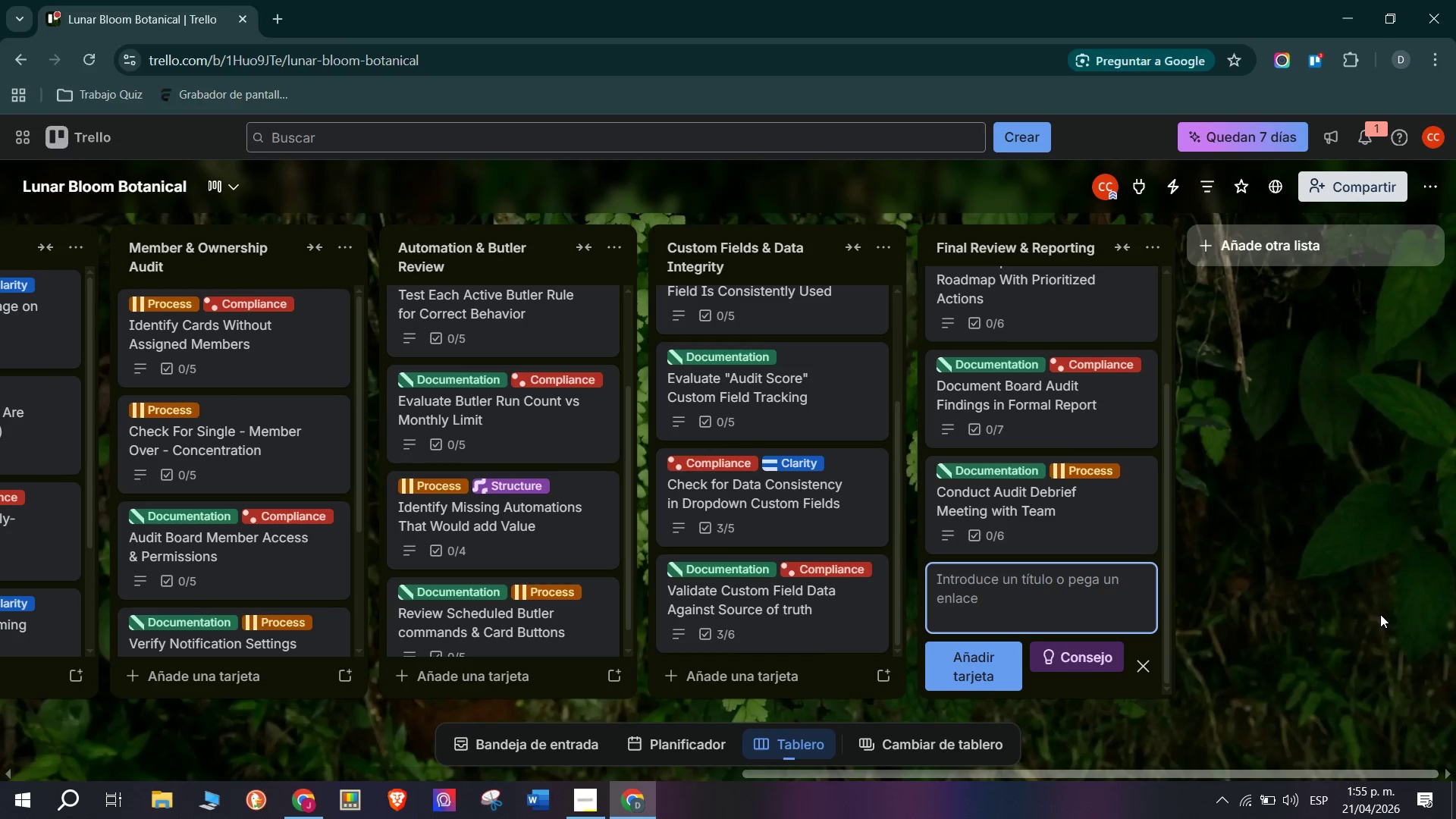 
wait(12.44)
 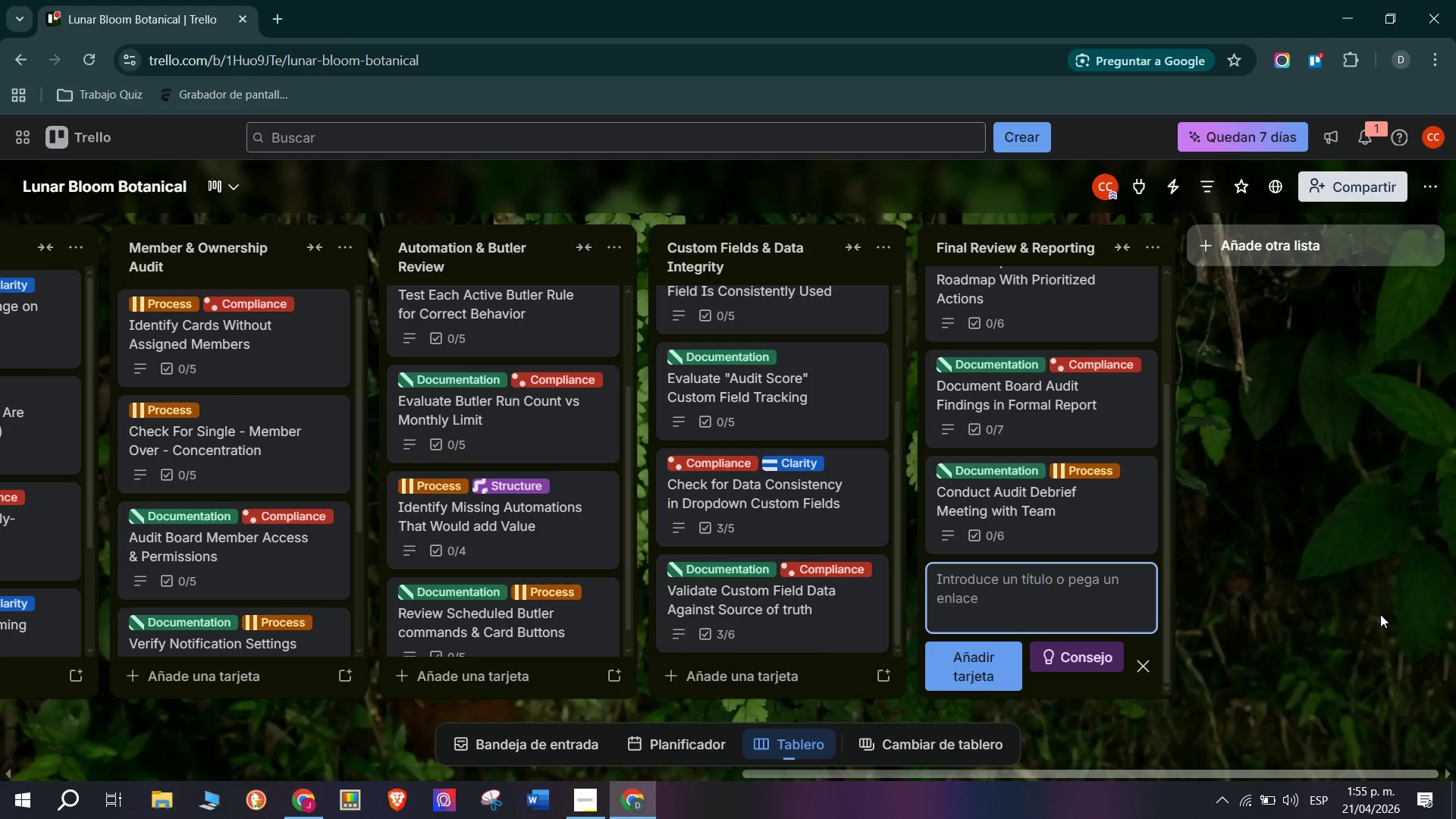 
type(Schedule Next Audit Cycle)
 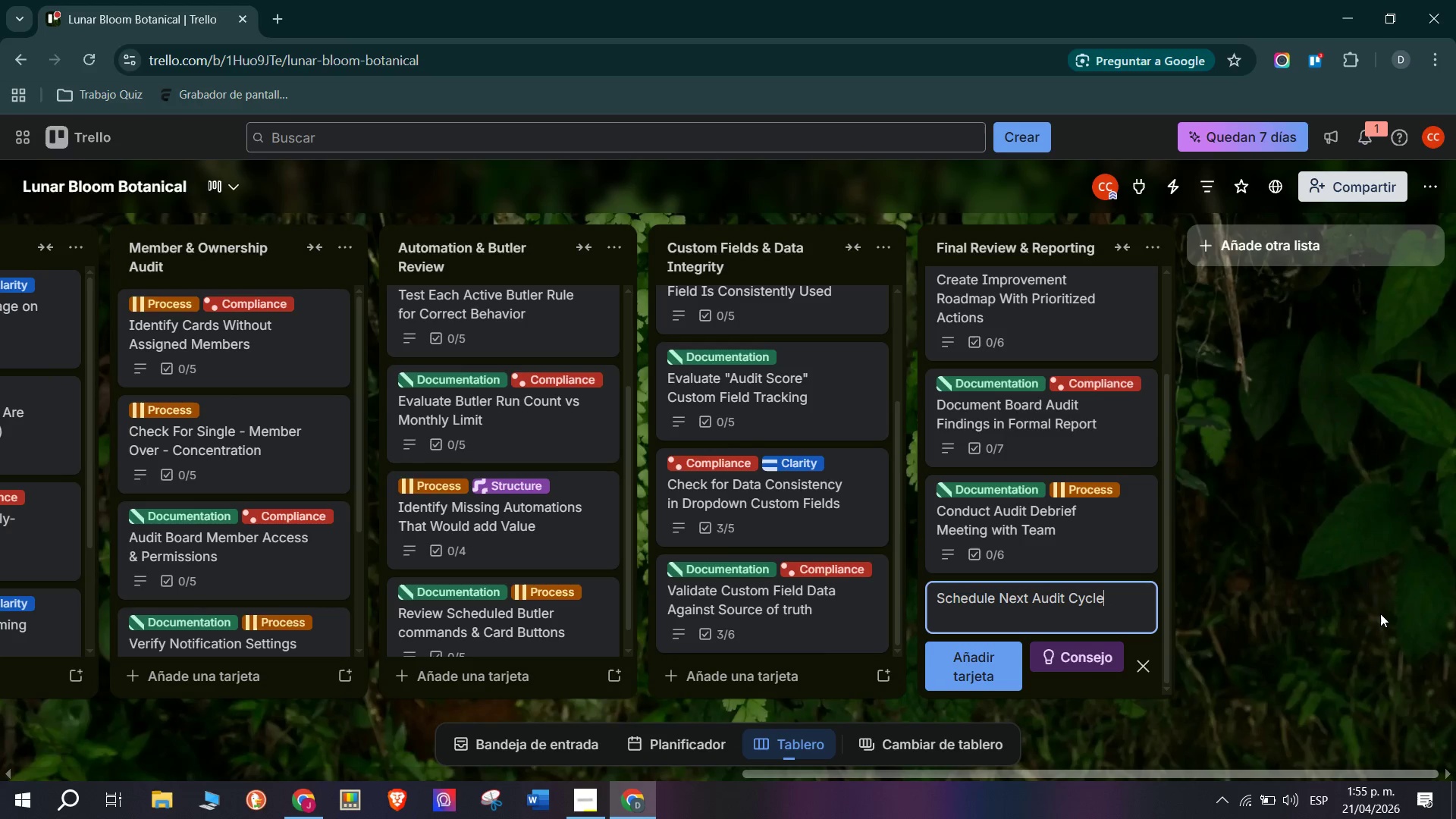 
key(Enter)
 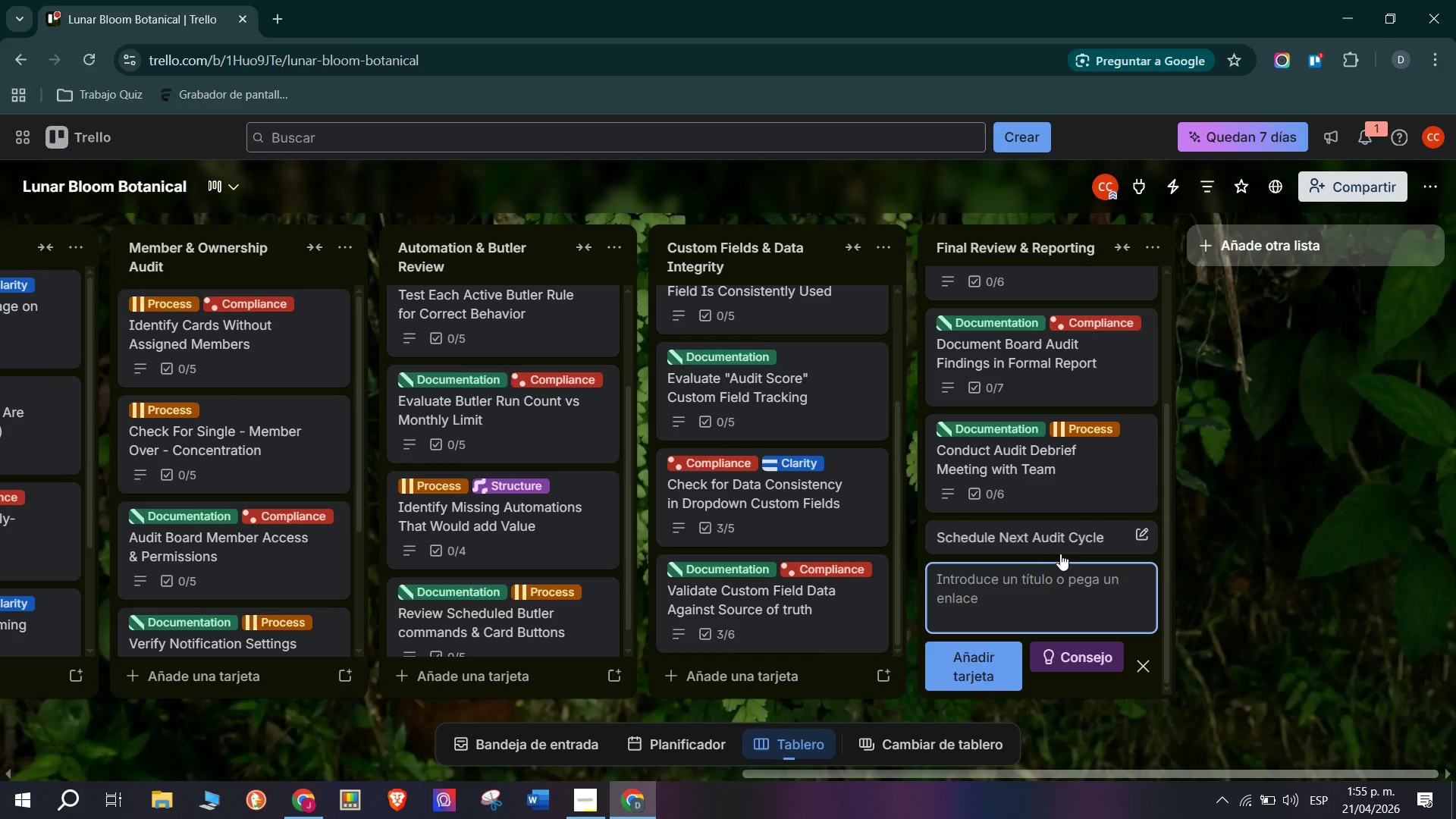 
double_click([1066, 535])
 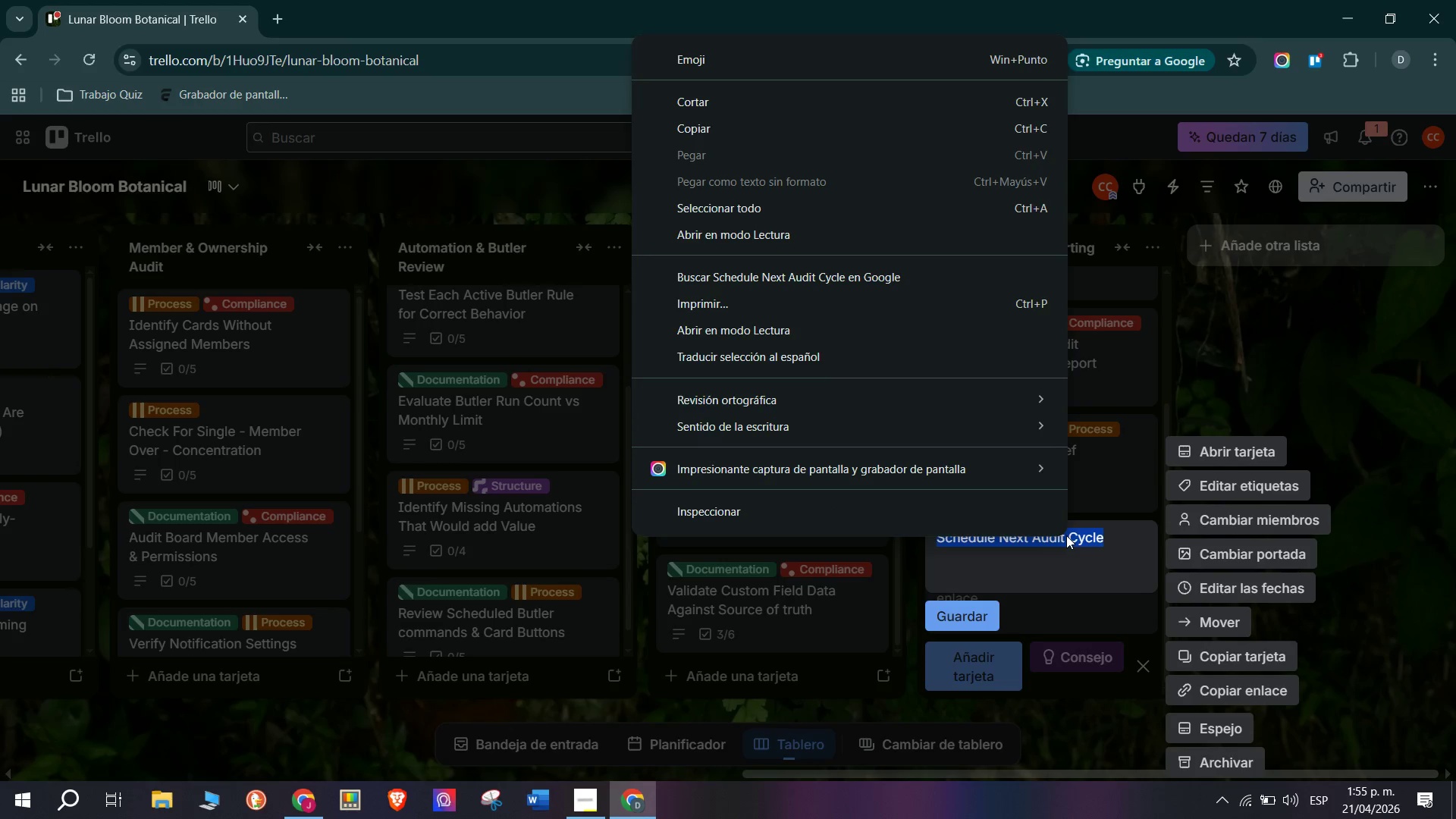 
left_click([1081, 565])
 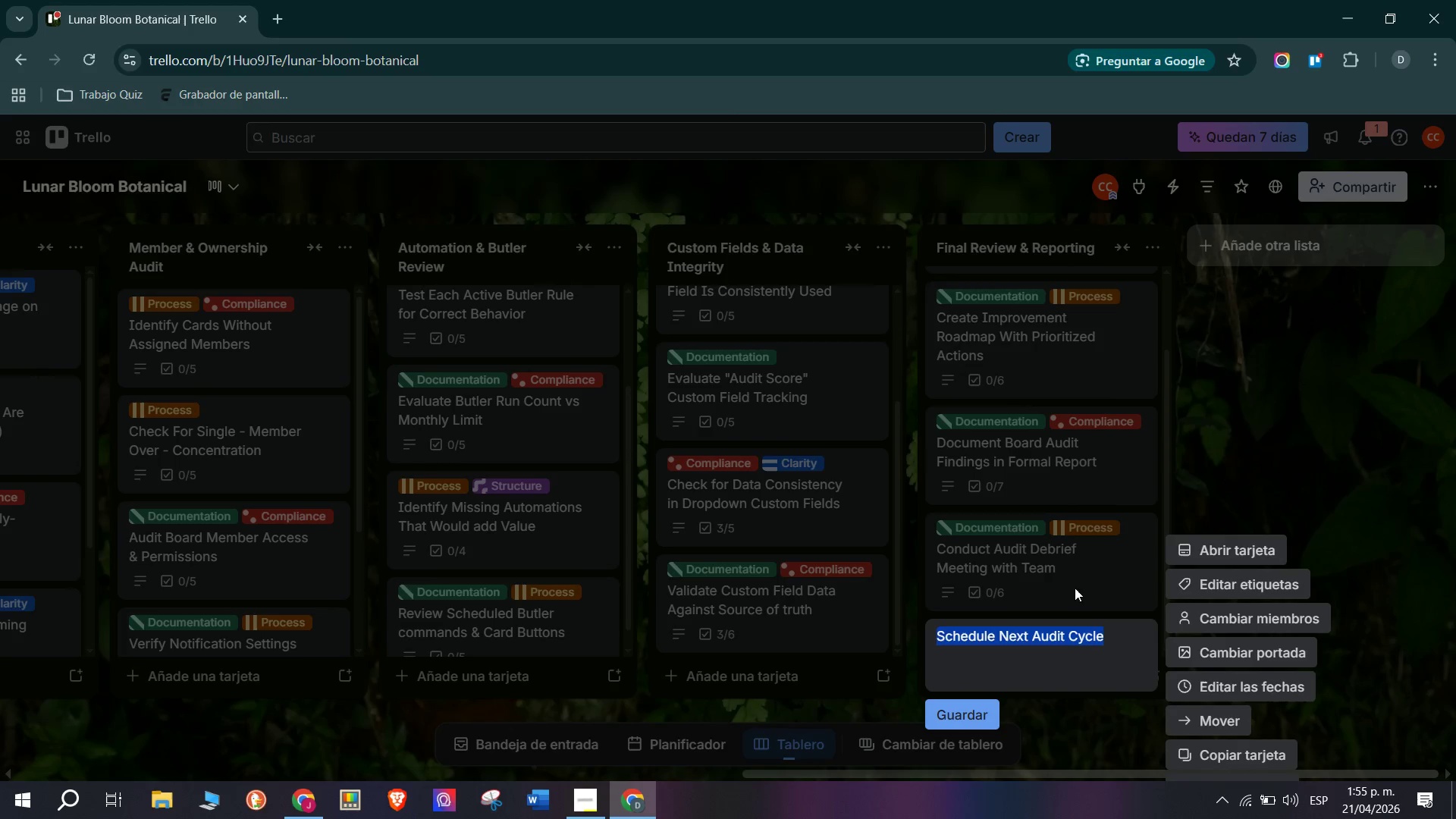 
left_click([1093, 601])
 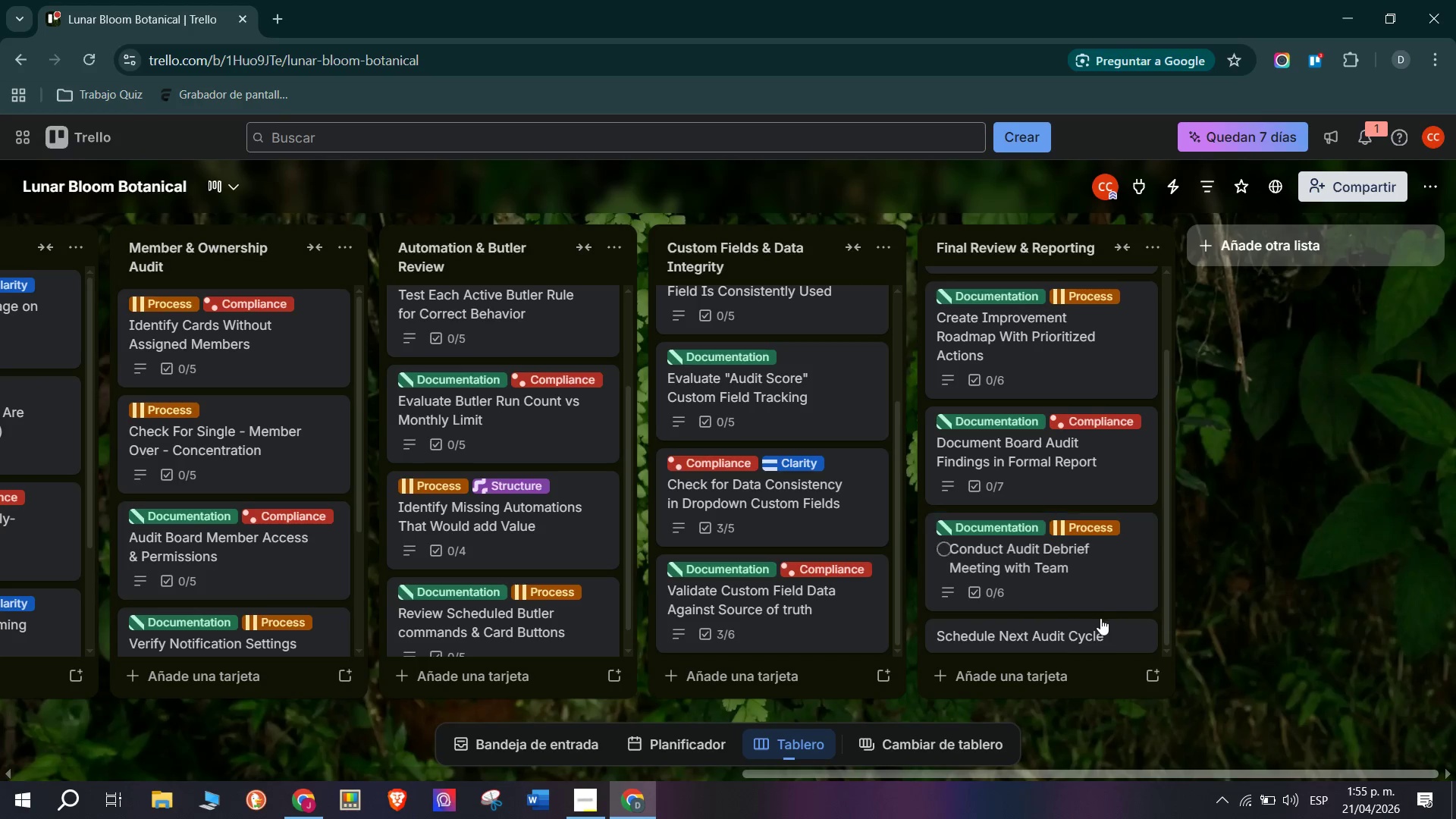 
left_click([1094, 626])
 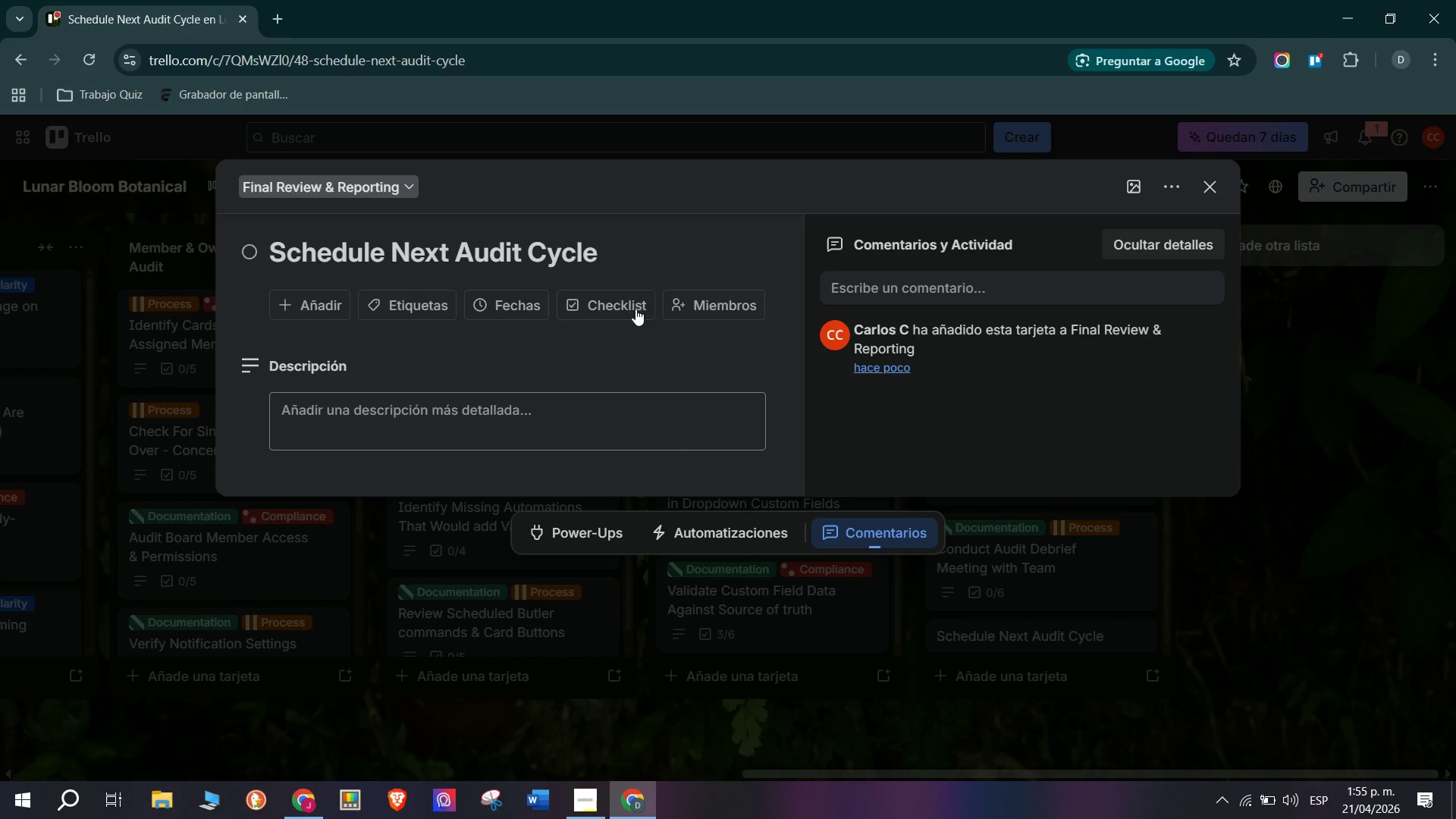 
left_click([641, 410])
 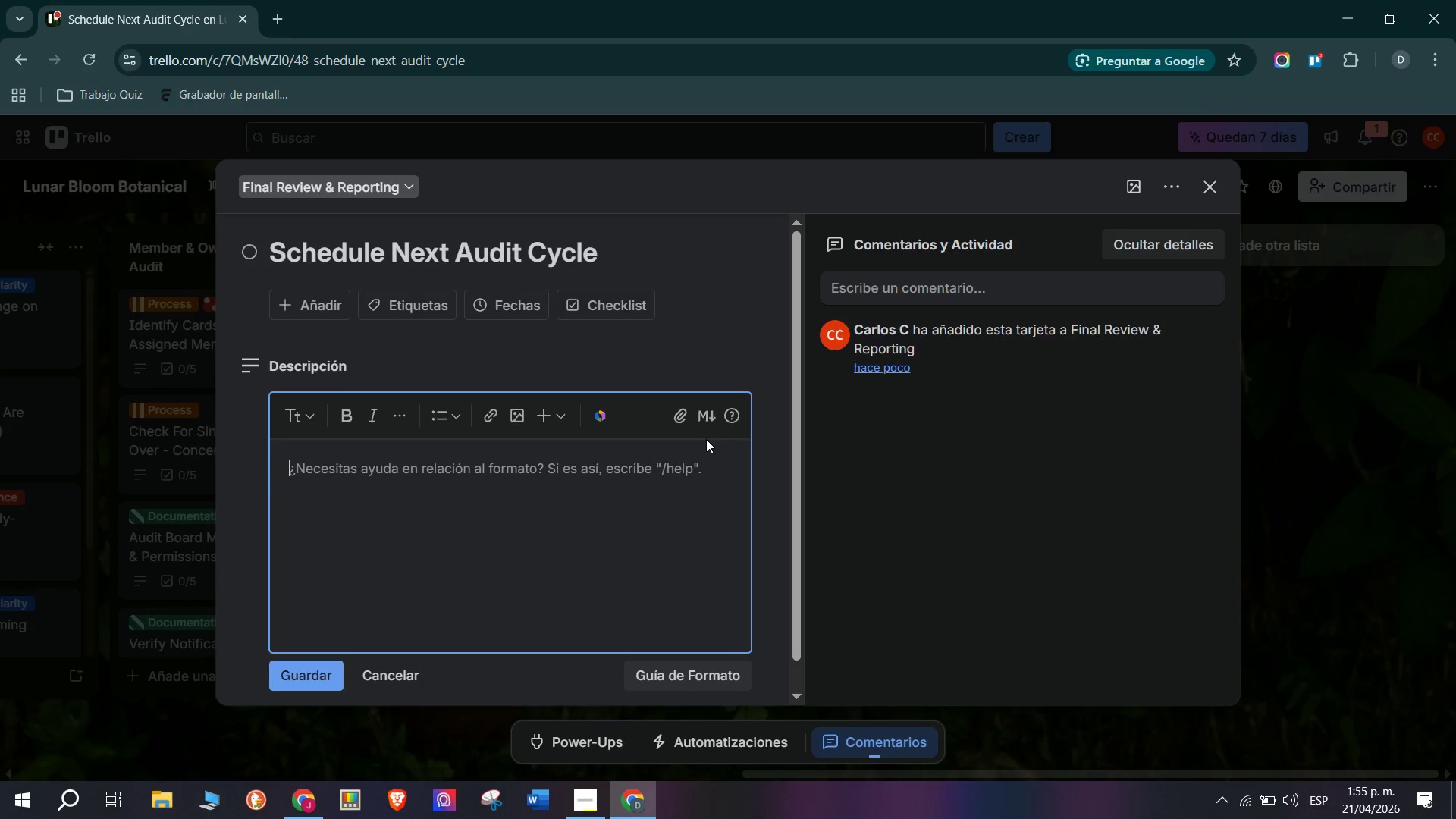 
type(PASSING GRADE> V)
key(Backspace)
type(Before the current audit closes, the net)
key(Backspace)
type(xt audit date ir)
key(Backspace)
type(s scheduled and a recurring calendar invite is created. Quarterly audits are standard for high-growth DTC brands)
 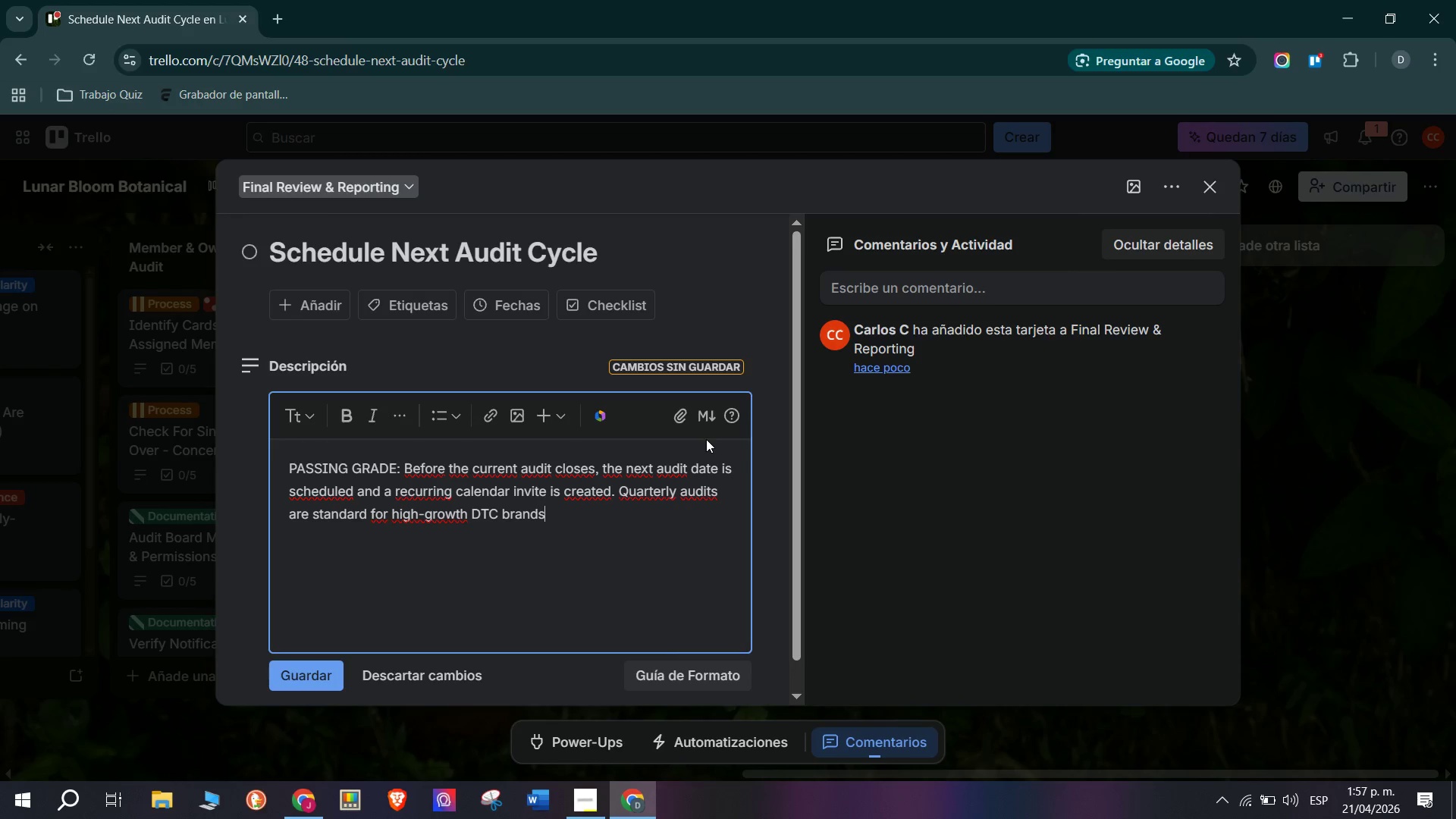 
key(Enter)
 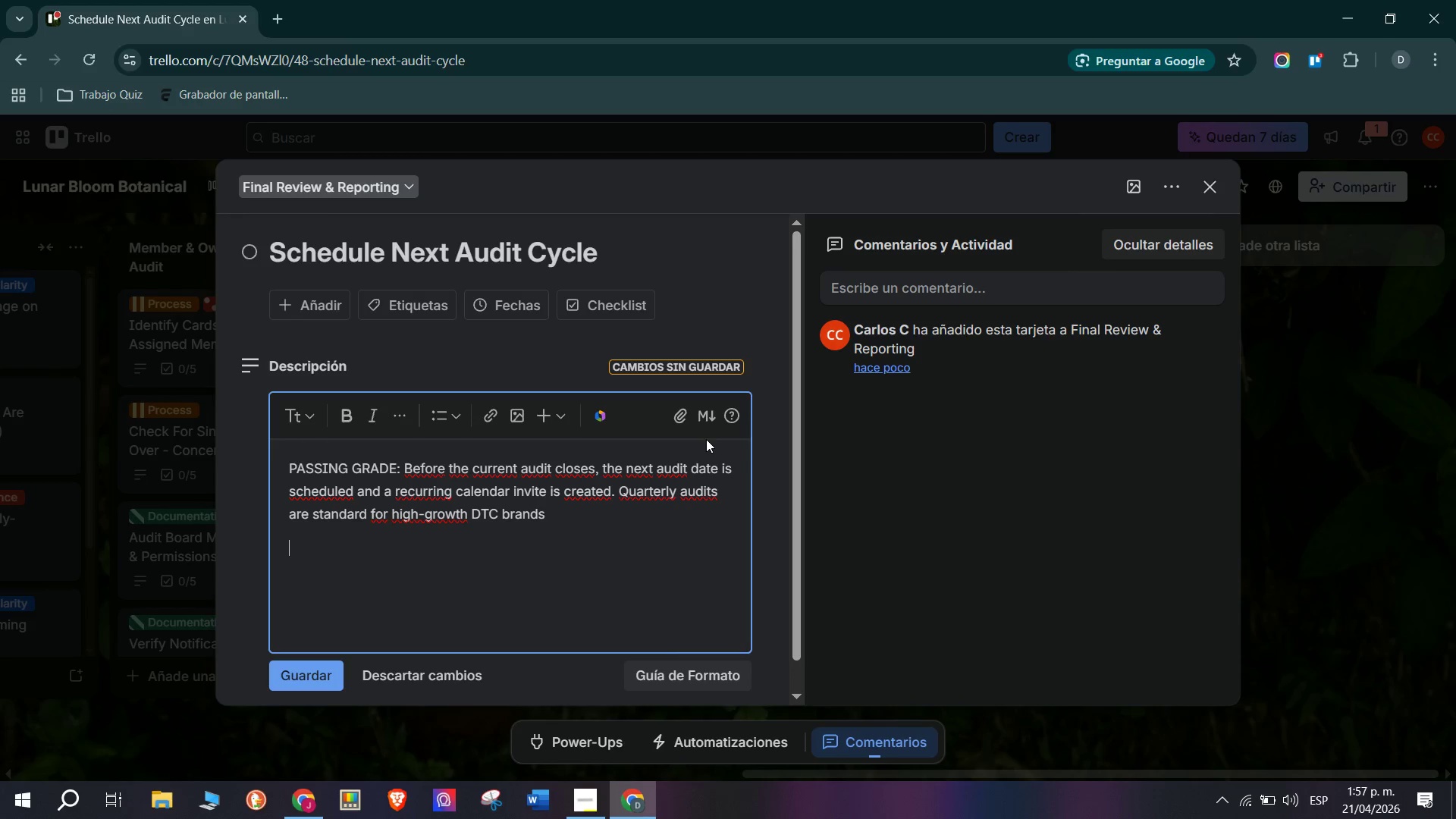 
type(Audits done reactively *When things are broken( are less valuable than proactive quarterly health checks)
 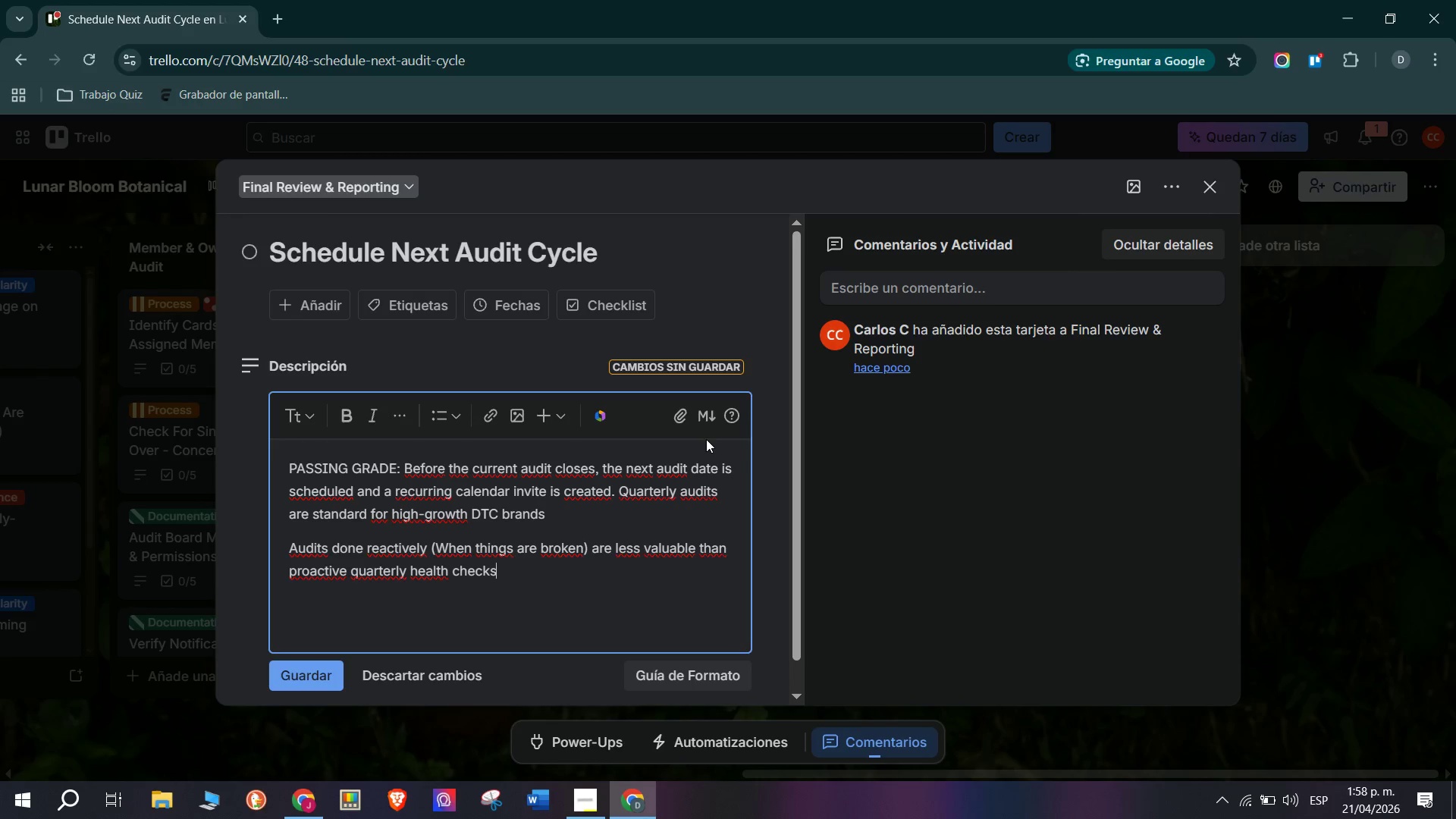 
left_click([292, 683])
 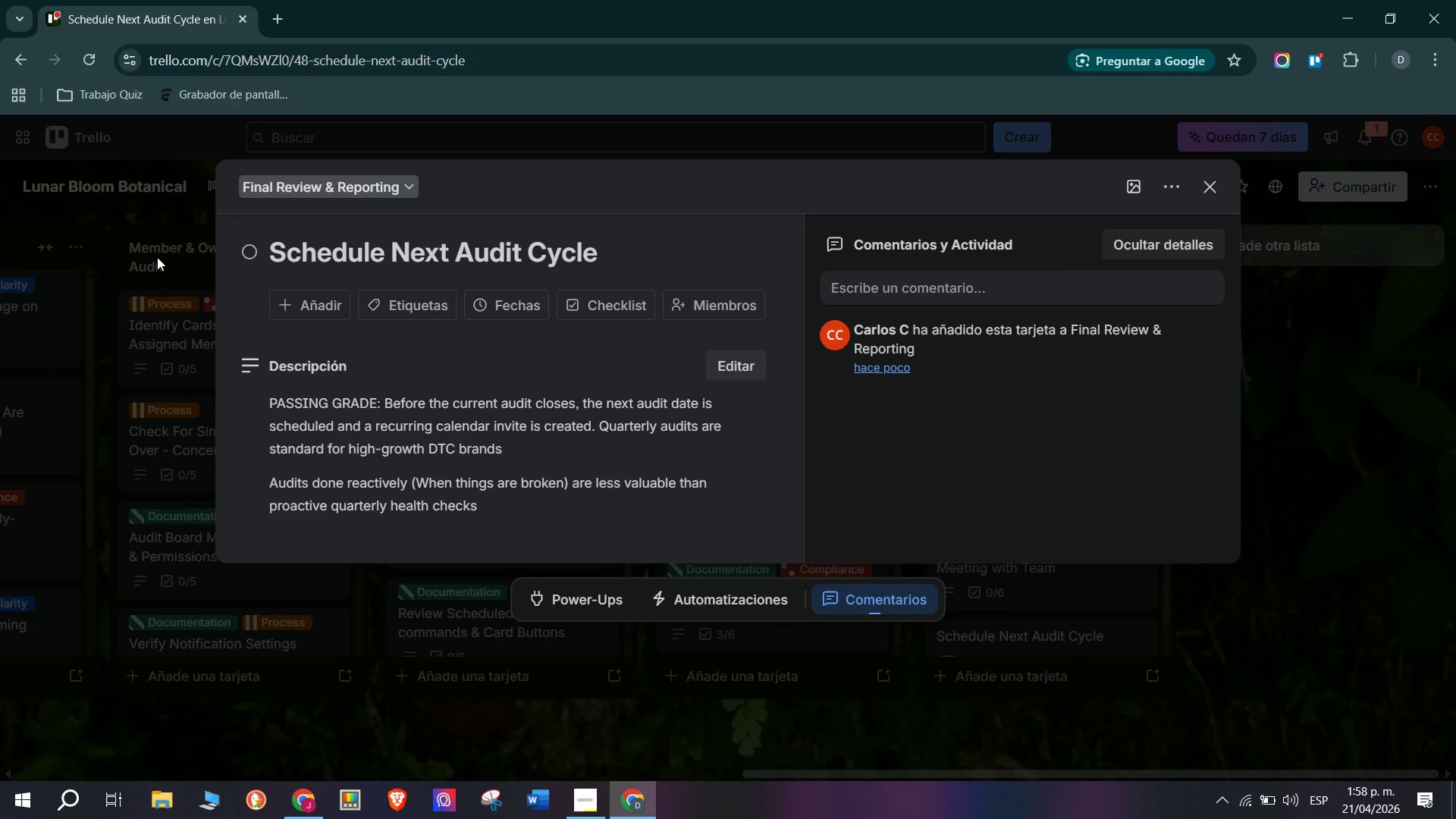 
wait(8.81)
 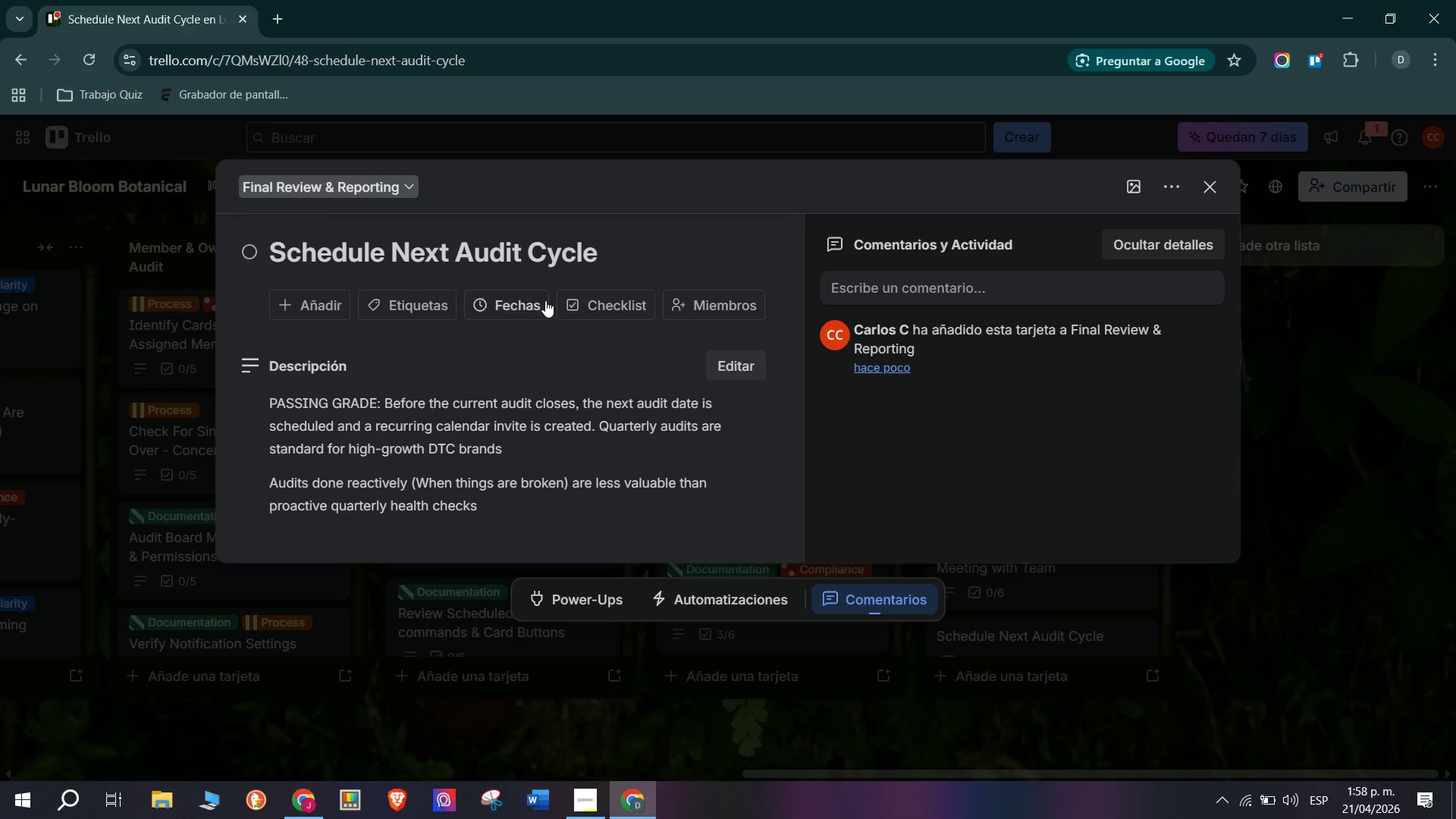 
left_click([570, 304])
 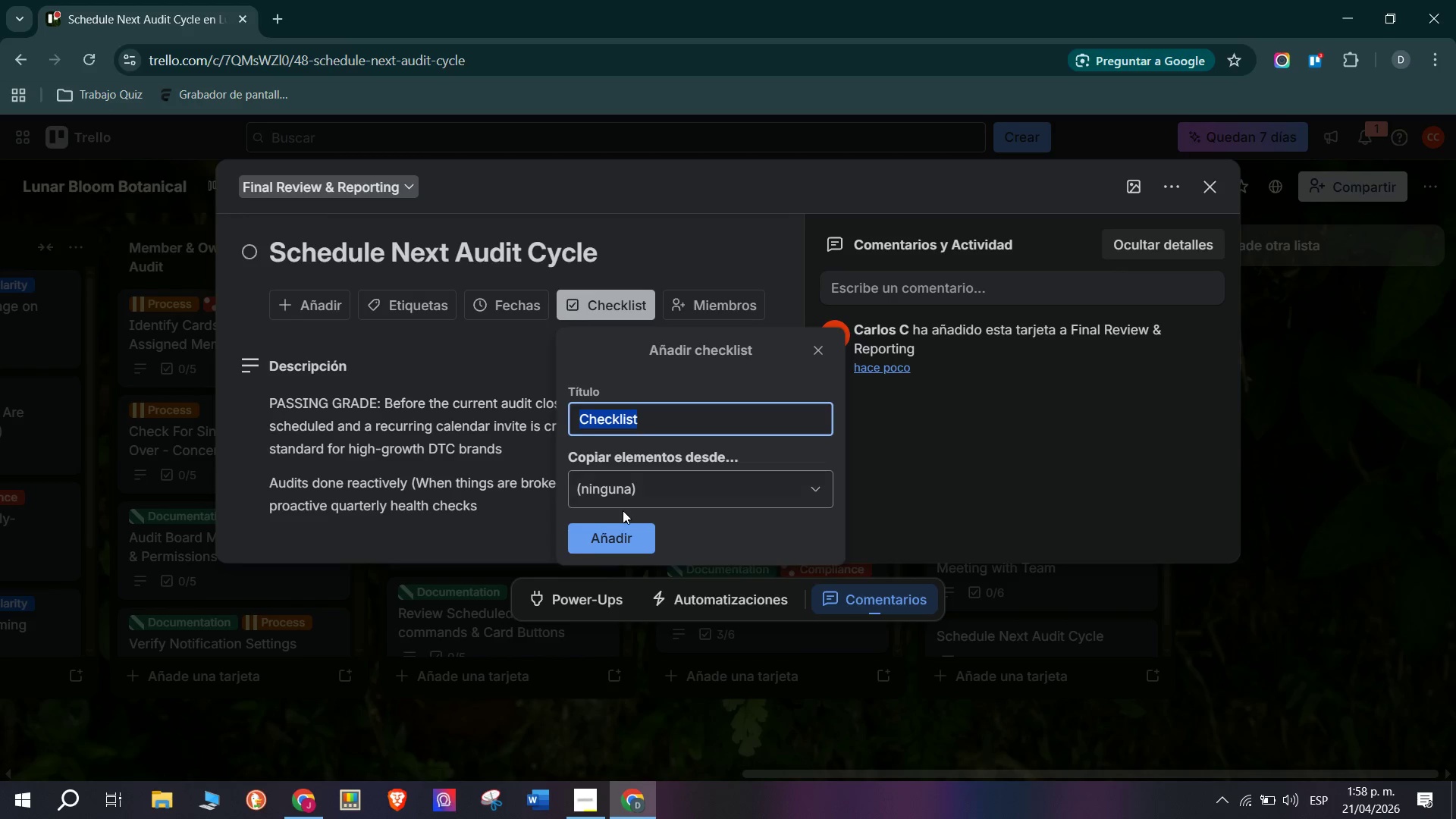 
scroll: coordinate [550, 348], scroll_direction: down, amount: 1.0
 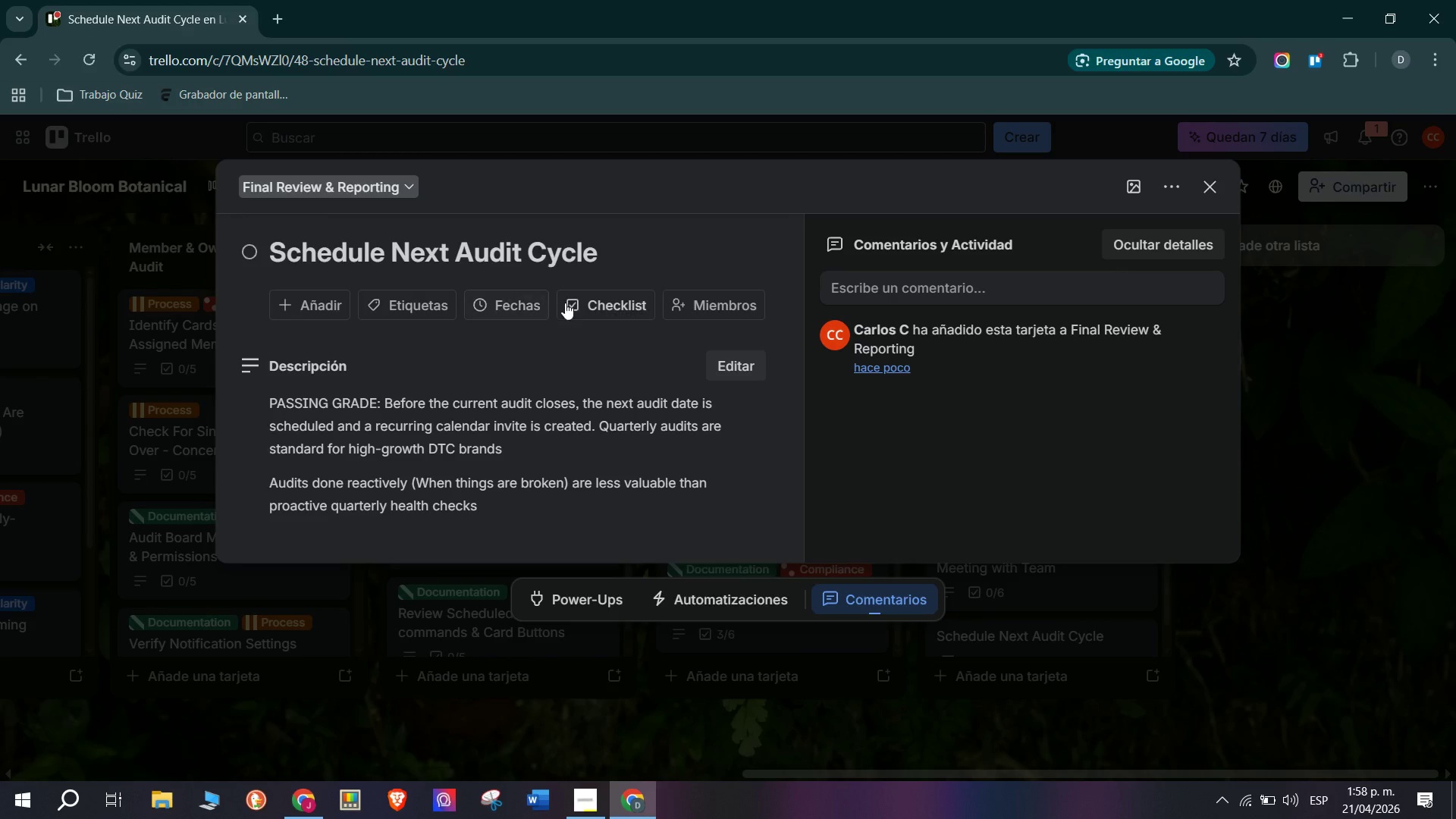 
left_click([622, 534])
 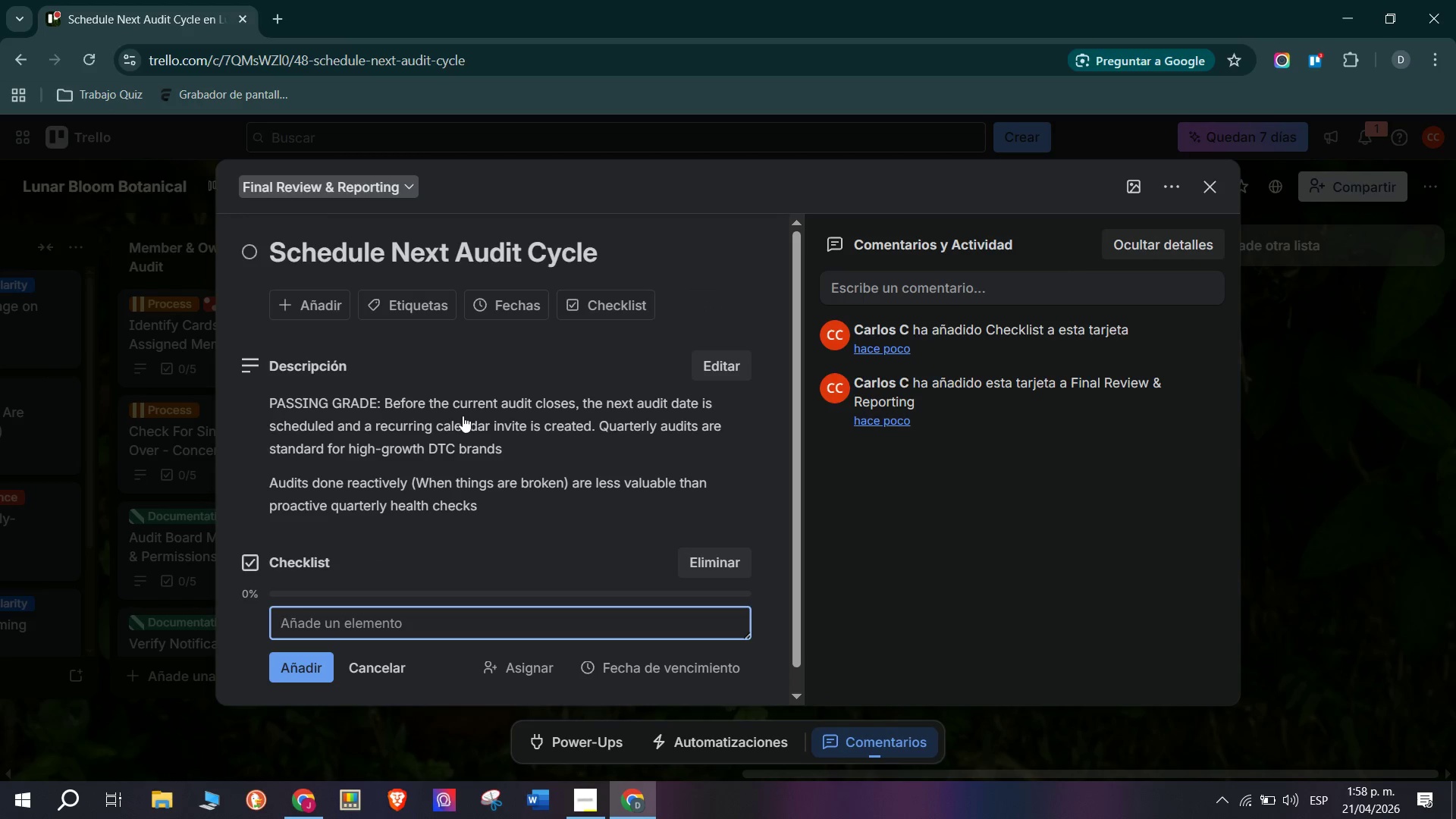 
wait(7.08)
 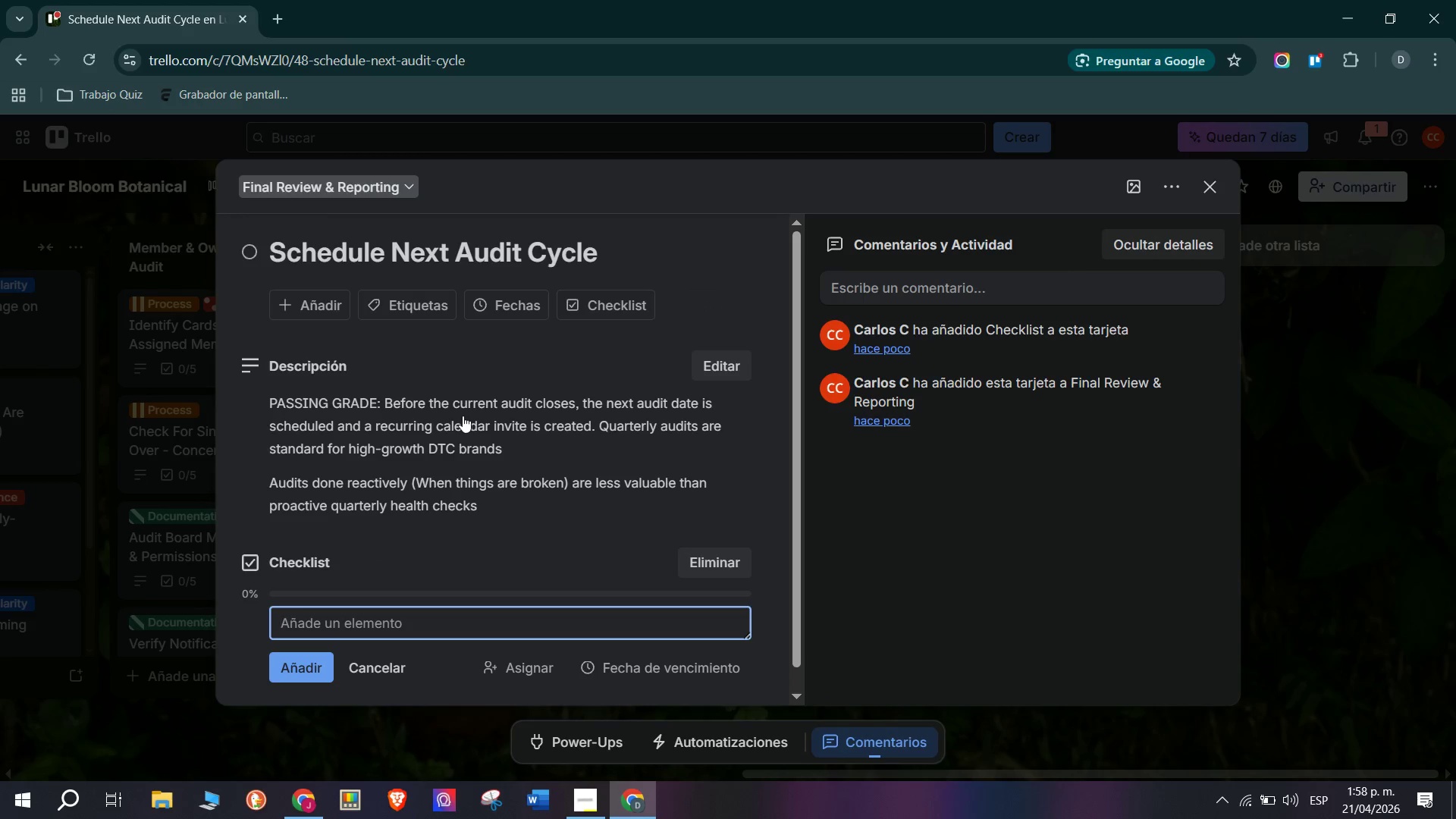 
type(Agree)
 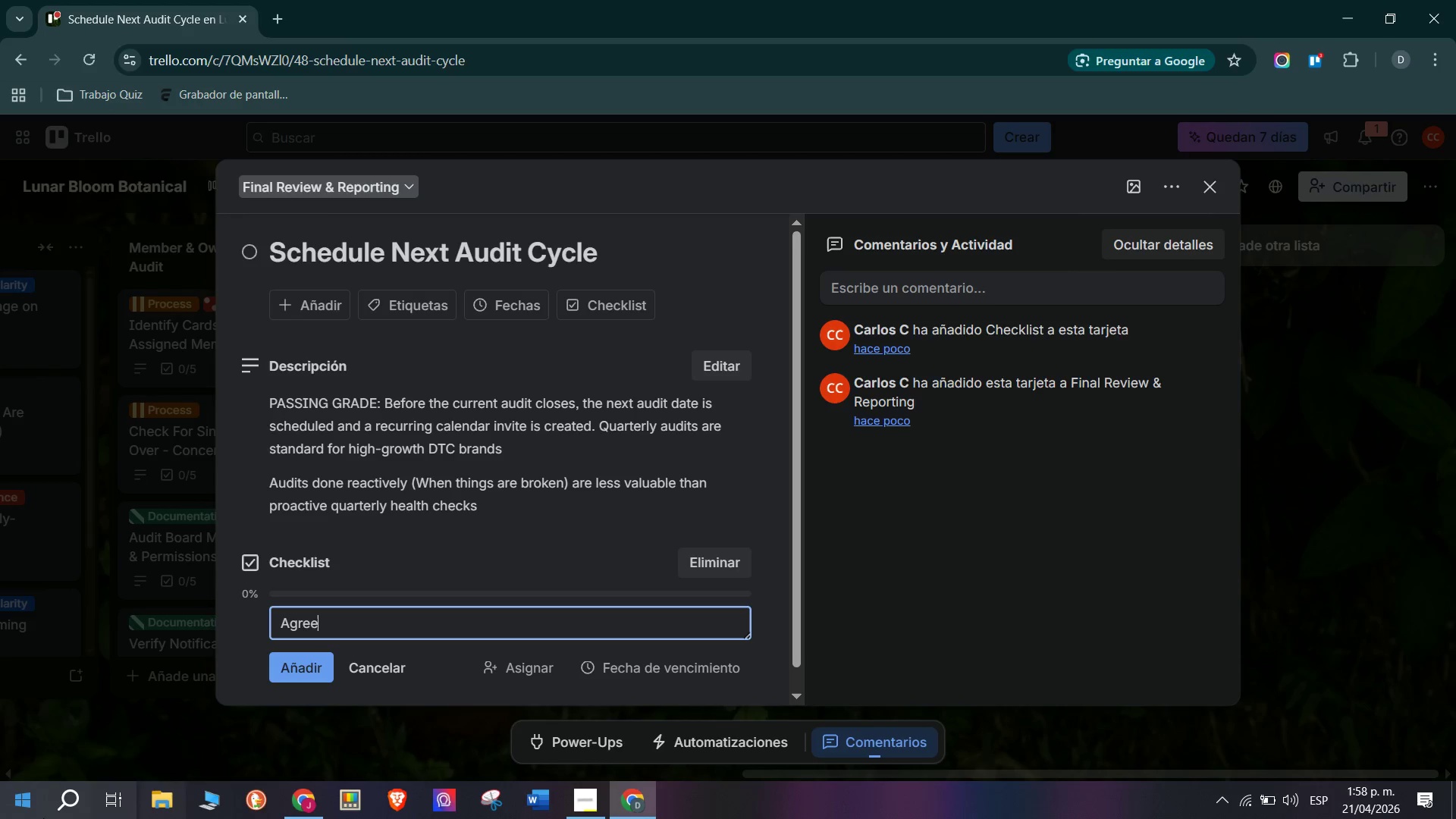 
type(on)
key(Backspace)
key(Backspace)
type( o)
 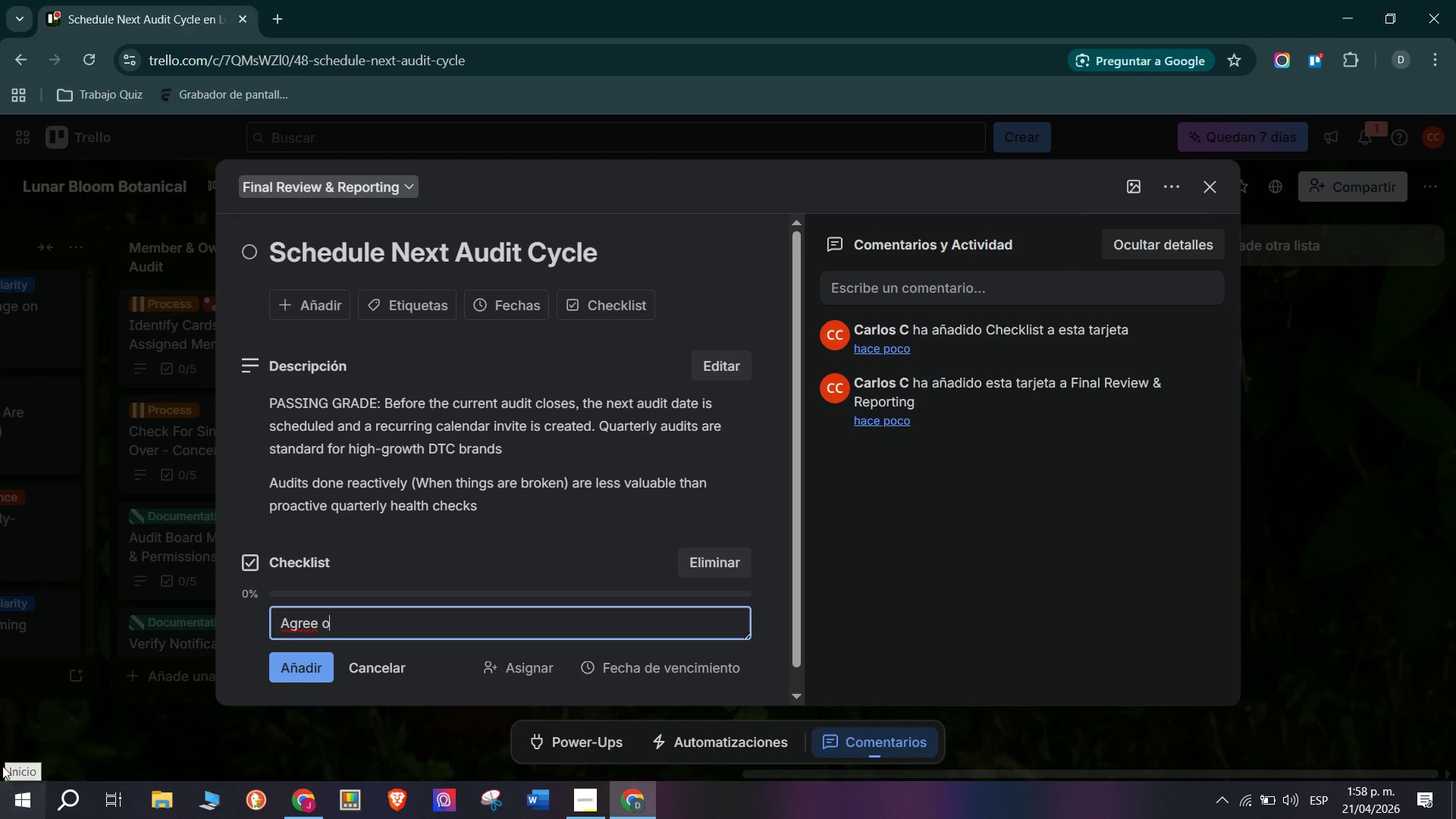 
key(N)
 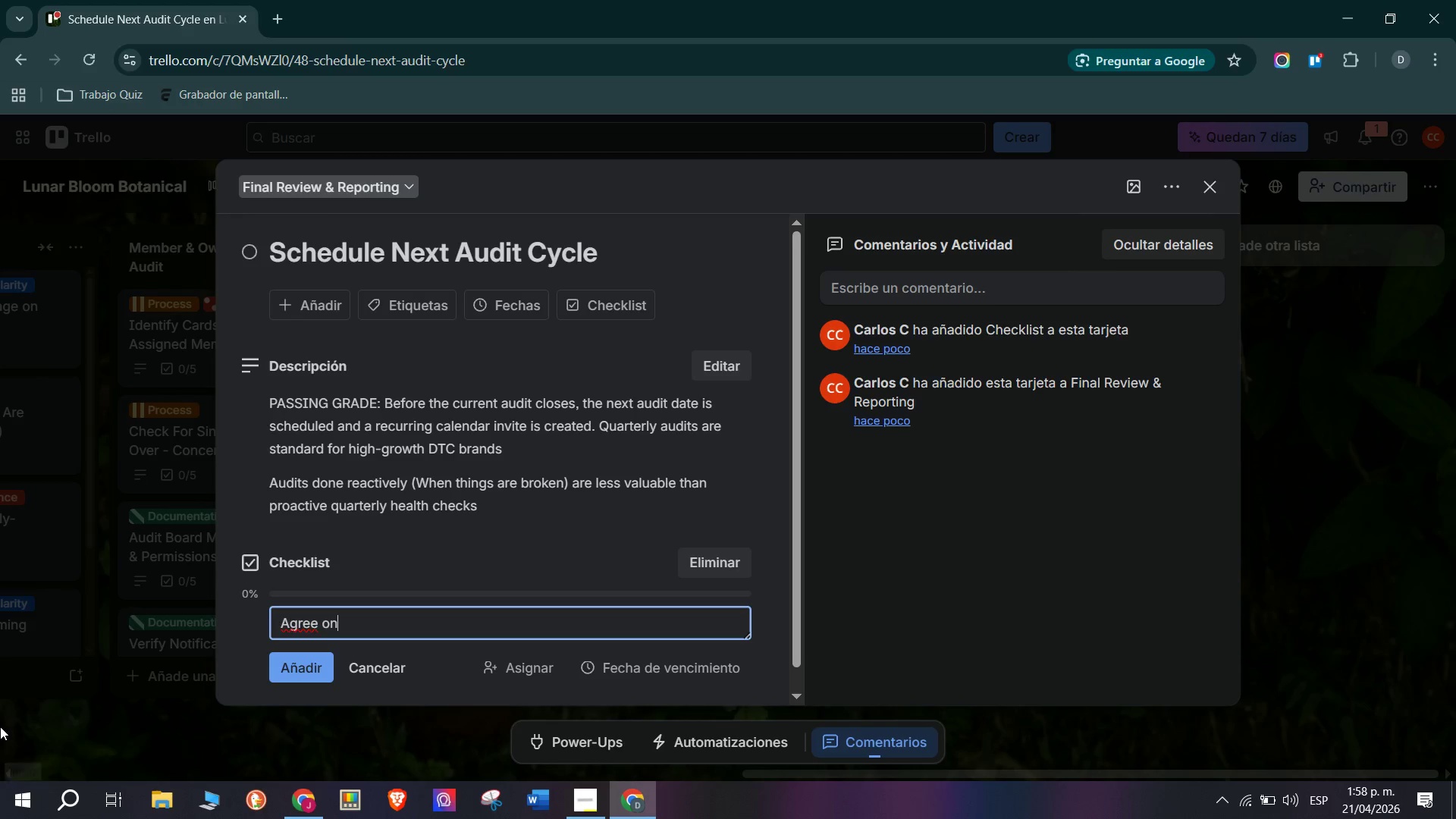 
key(Space)
 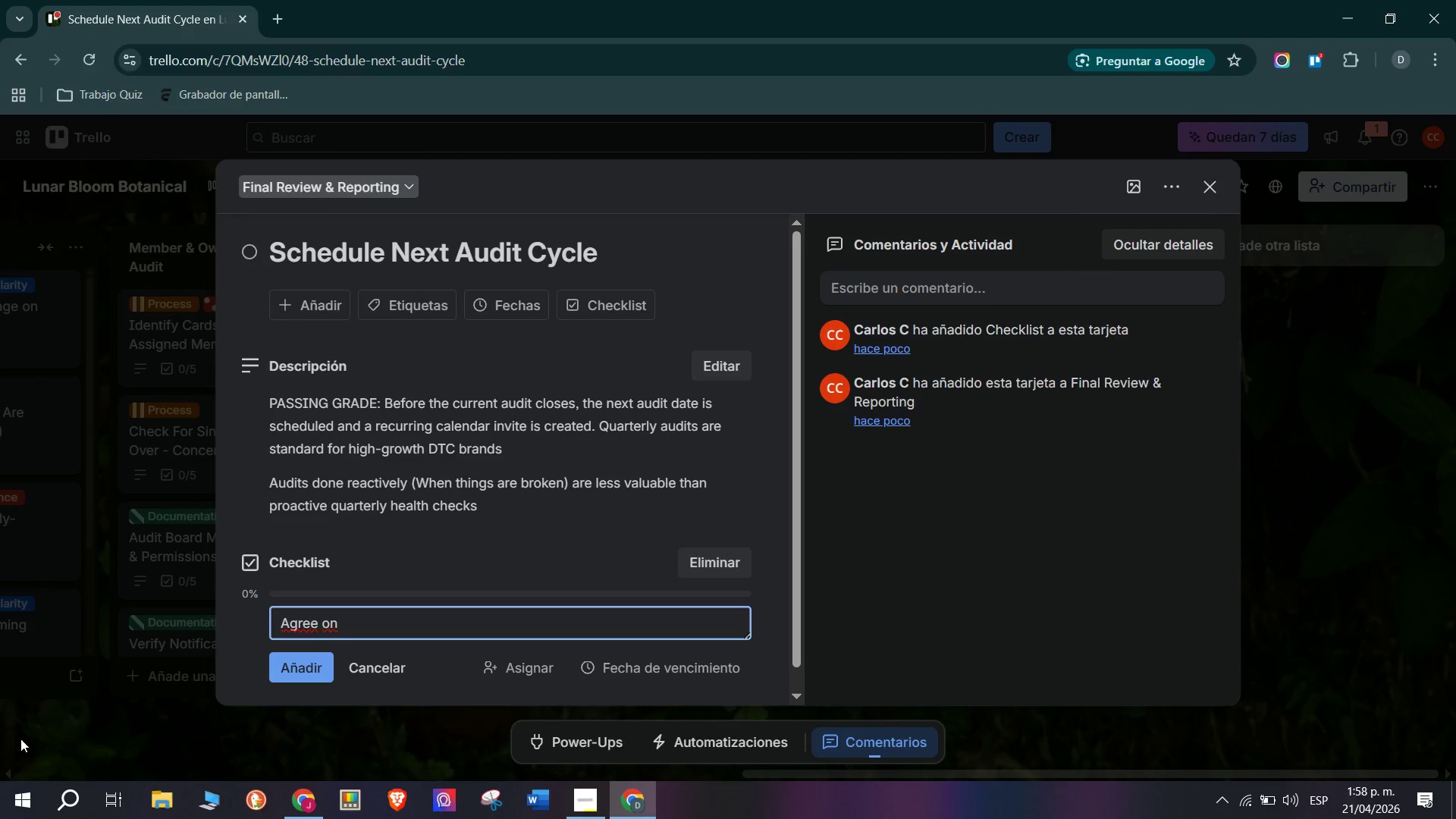 
key(A)
 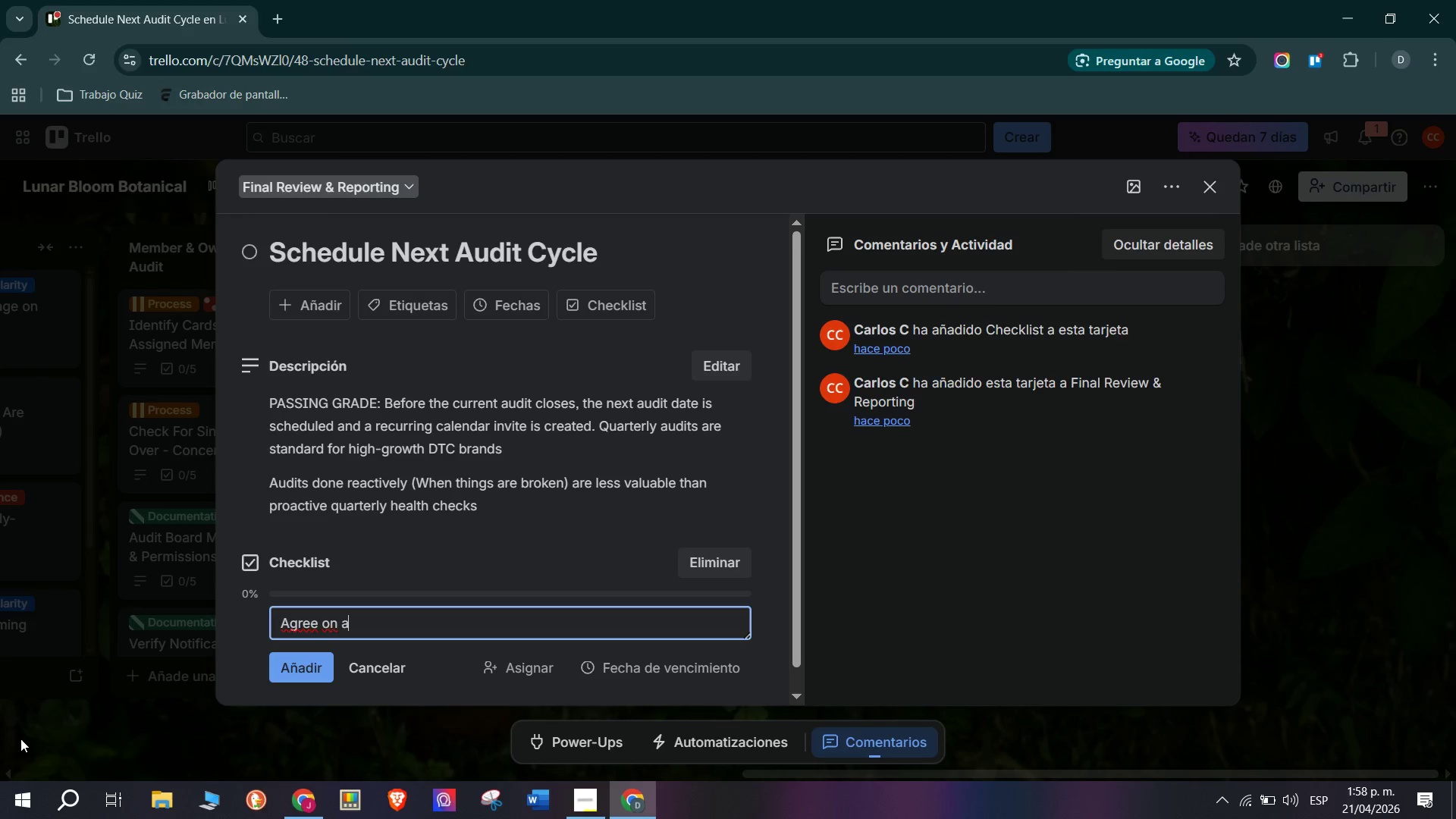 
type(uf)
key(Backspace)
type(dit)
 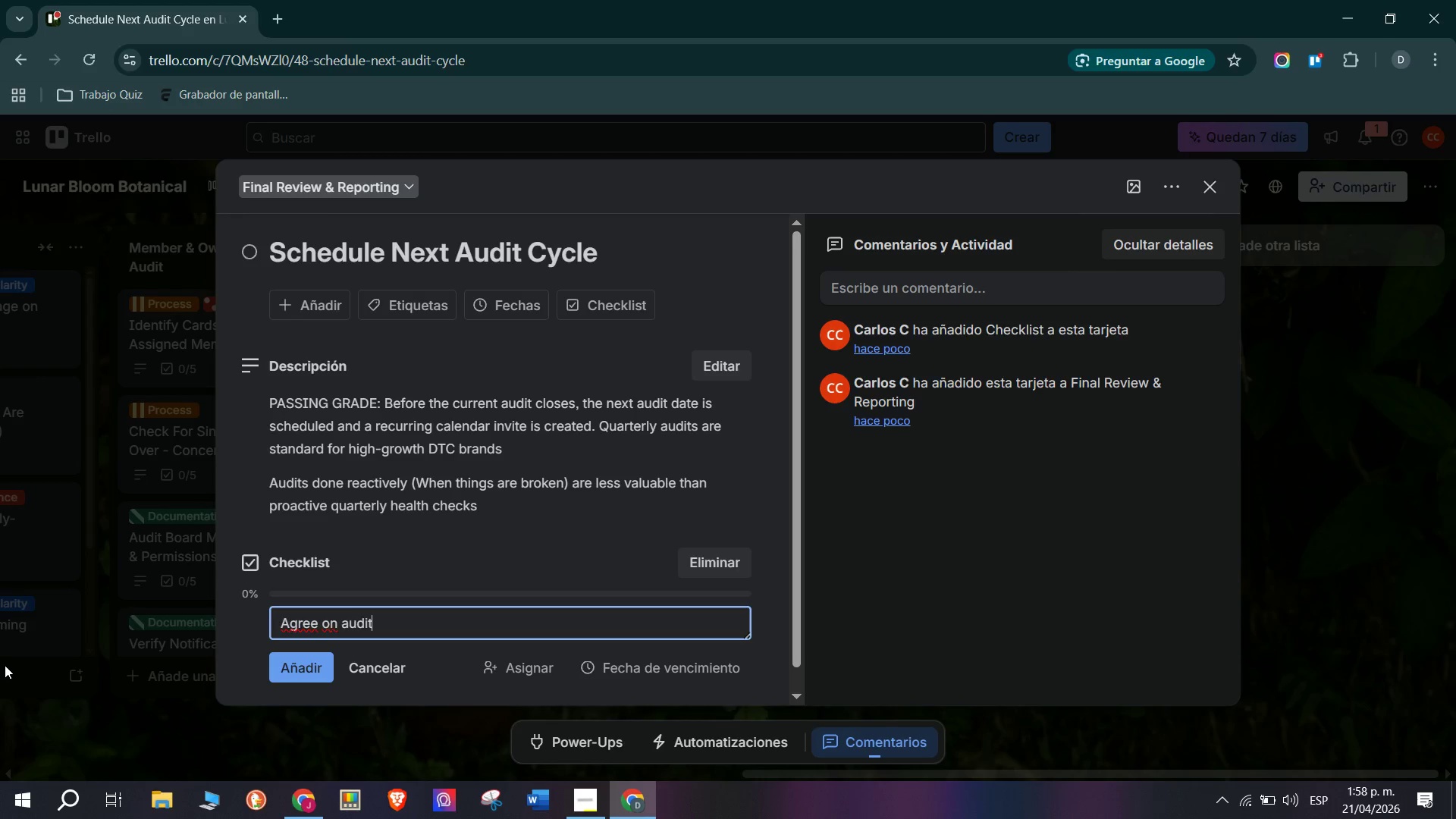 
type(c)
key(Backspace)
type( cadence w)
 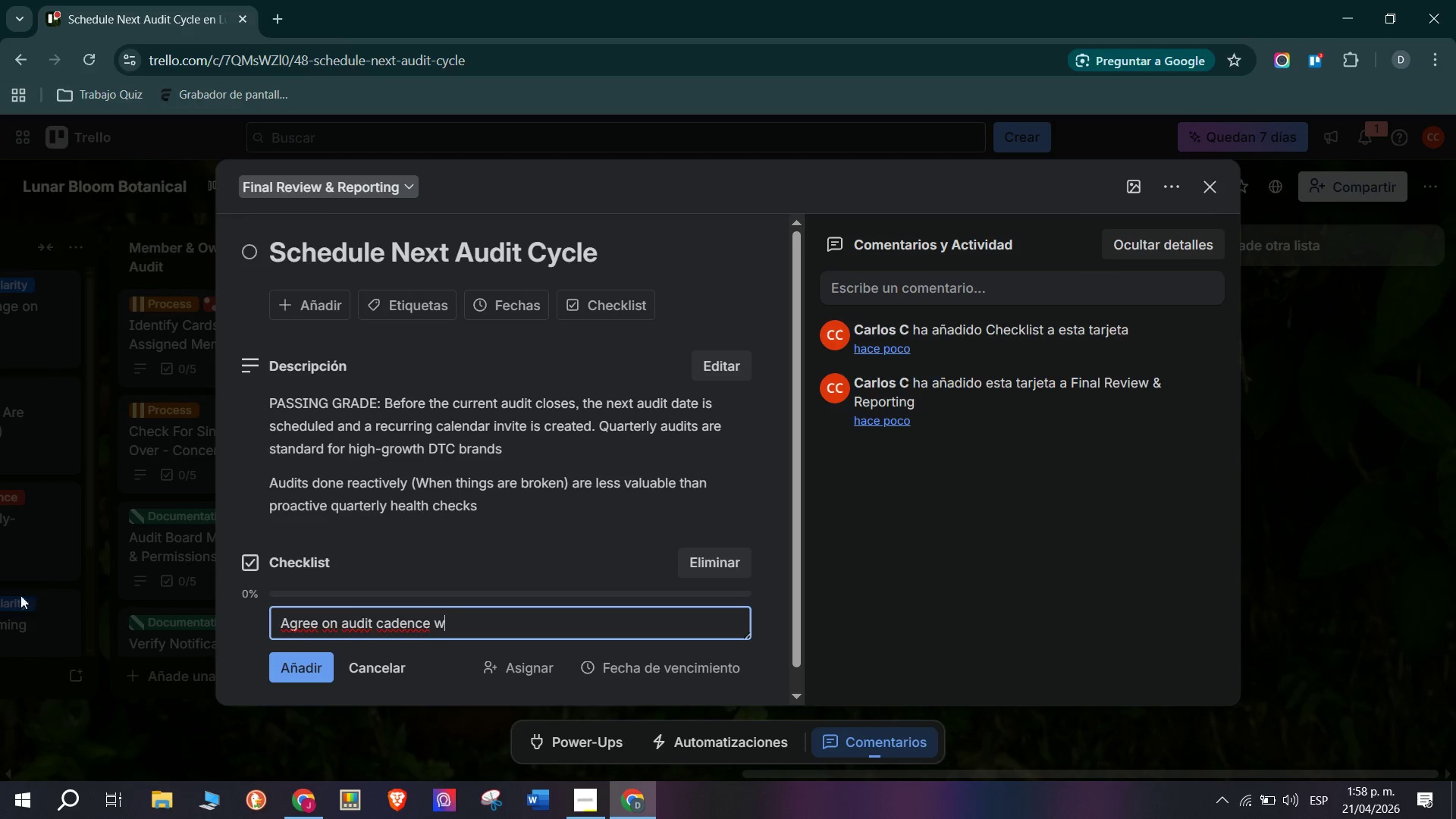 
type(ith PM *quarterly recommended()
 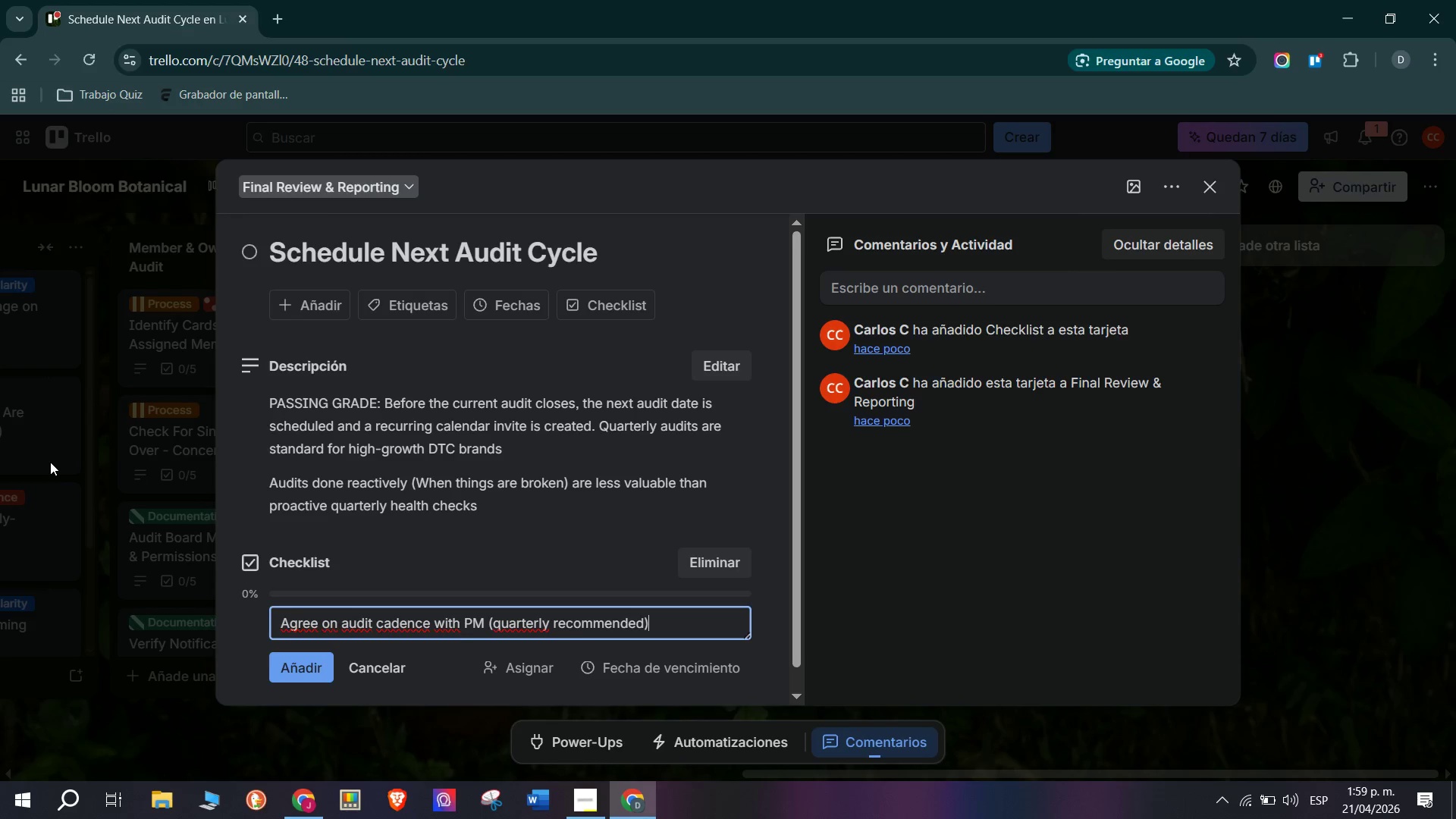 
 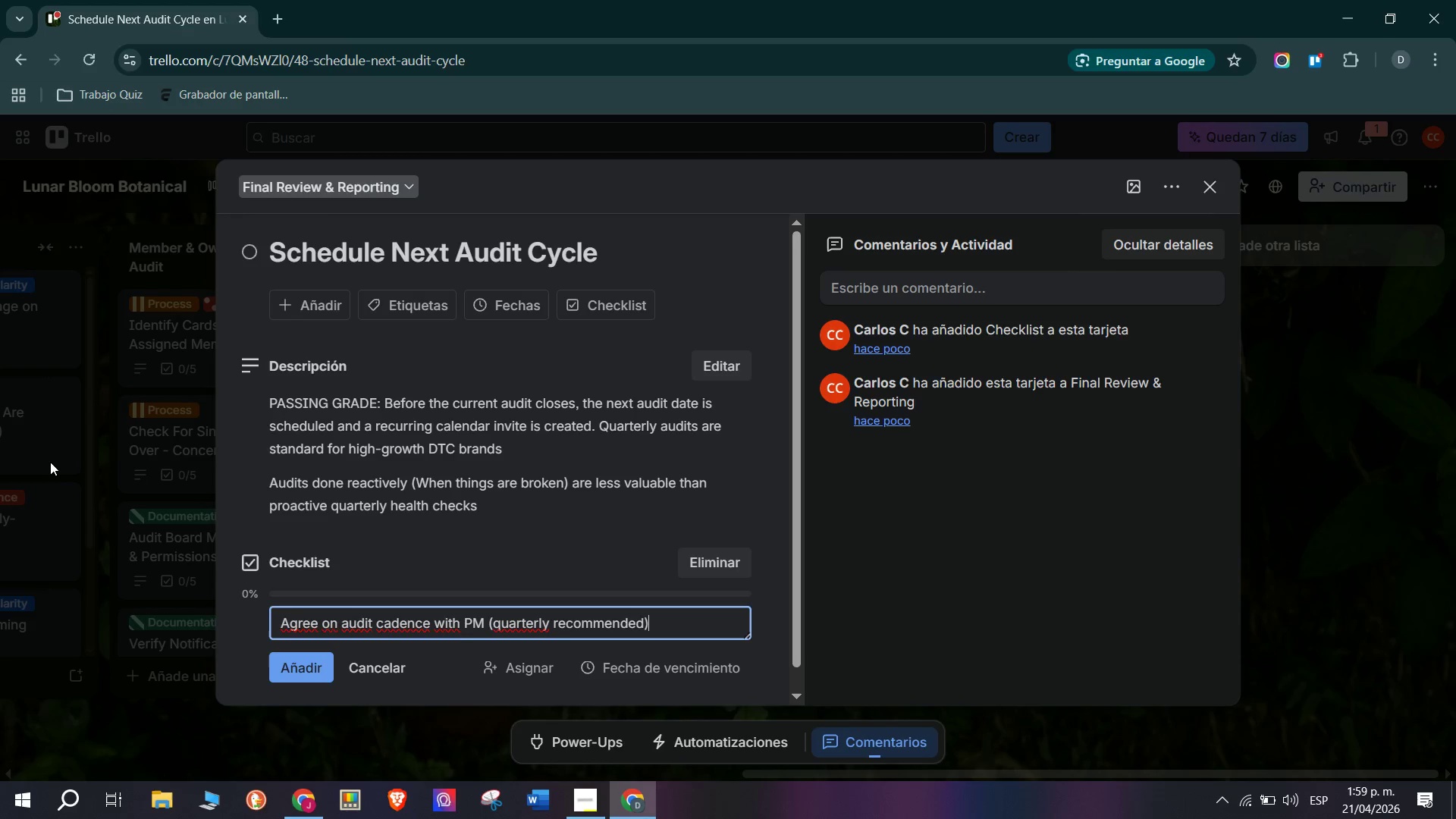 
key(Enter)
 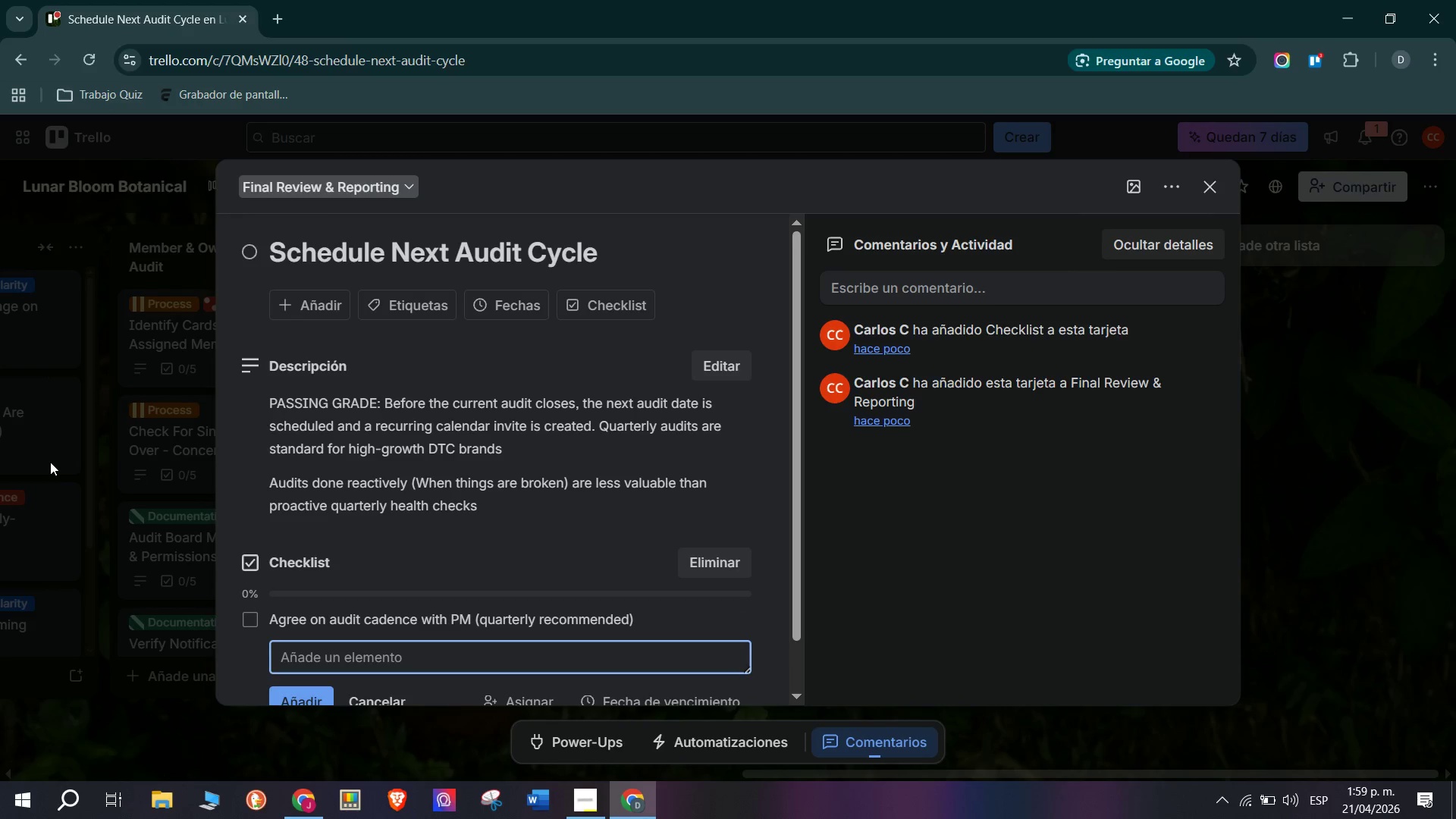 
type(Set next a)
 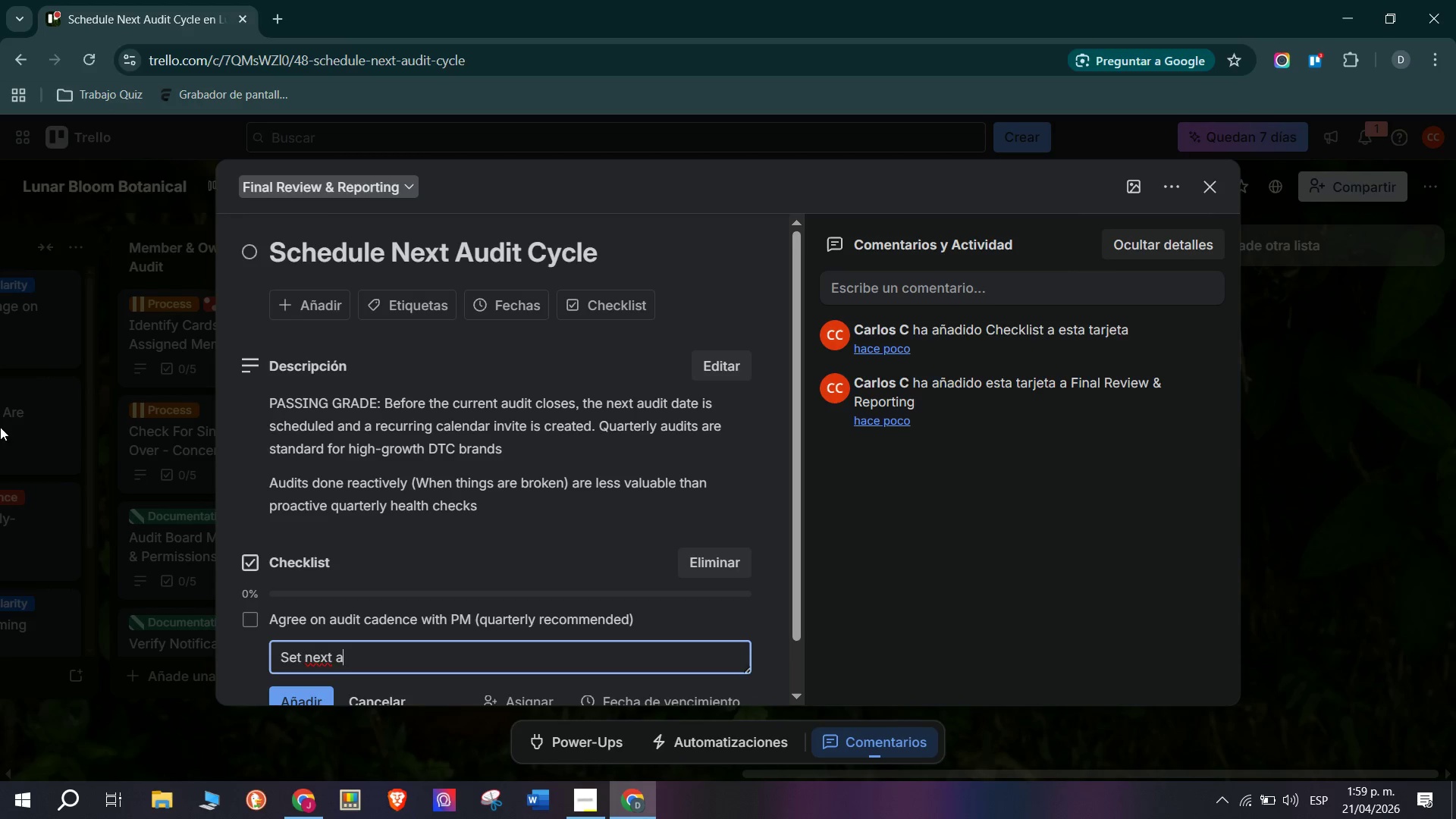 
type(udit start da)
 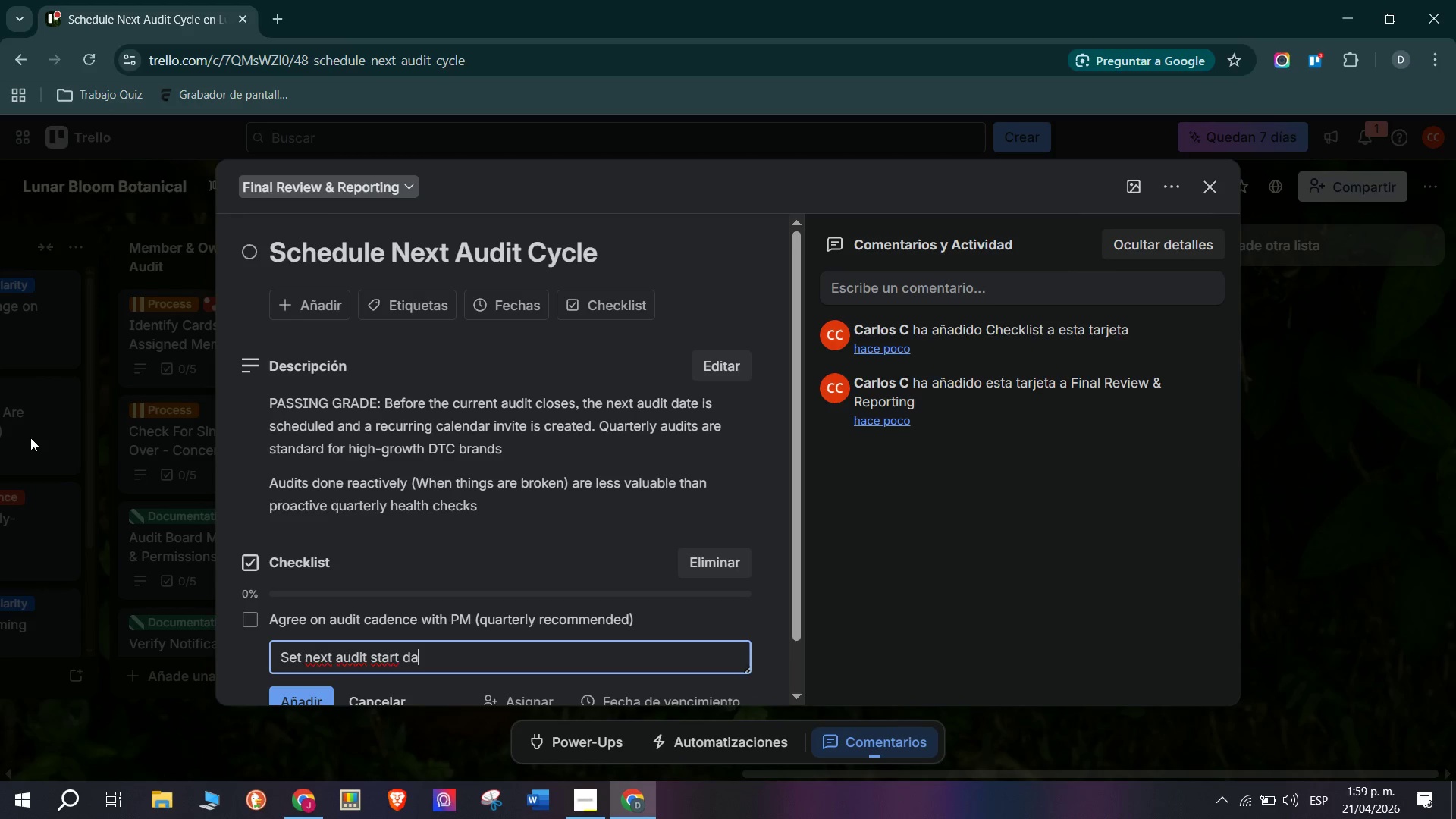 
type(te )
 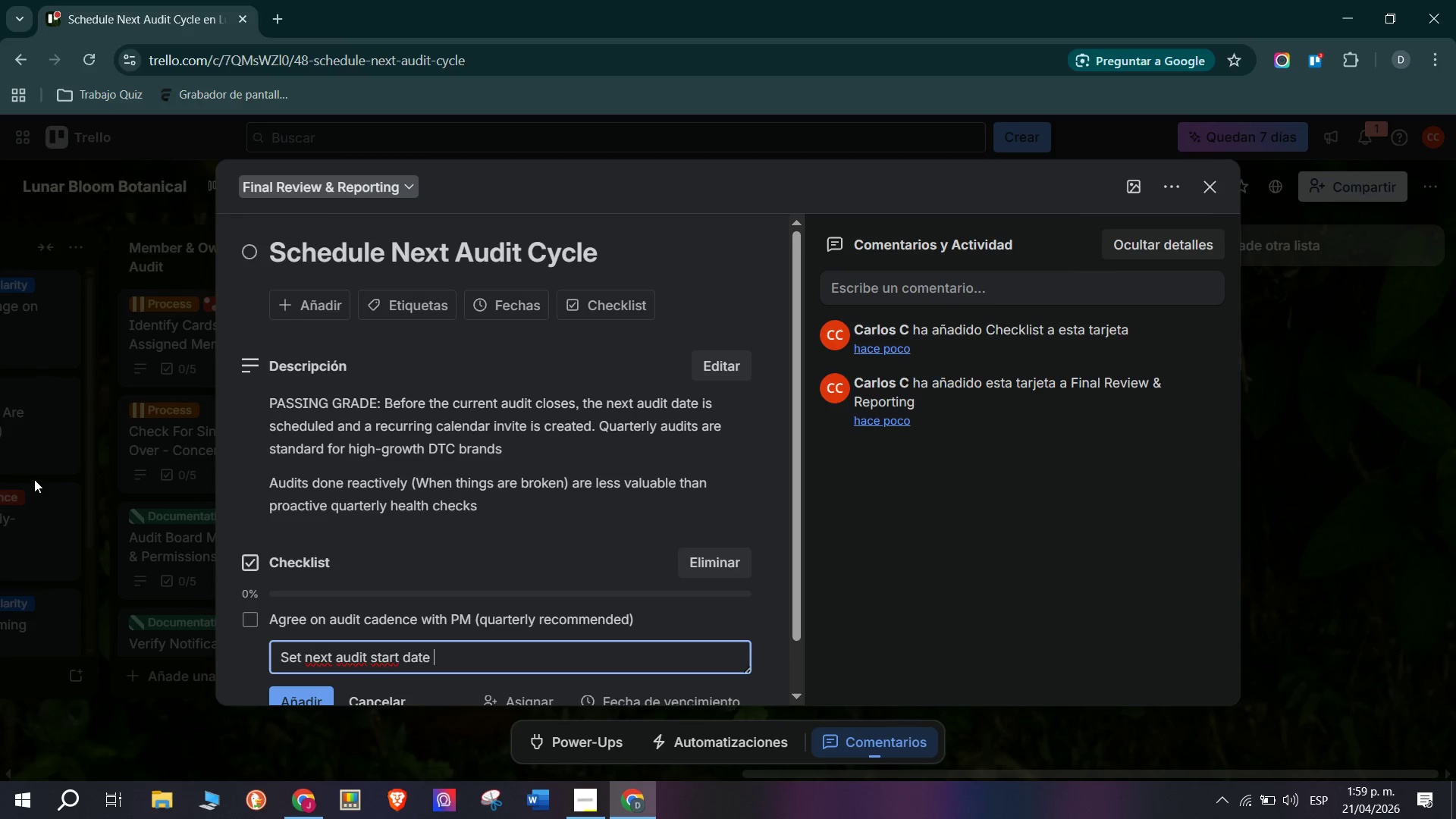 
type(*3 mo)
 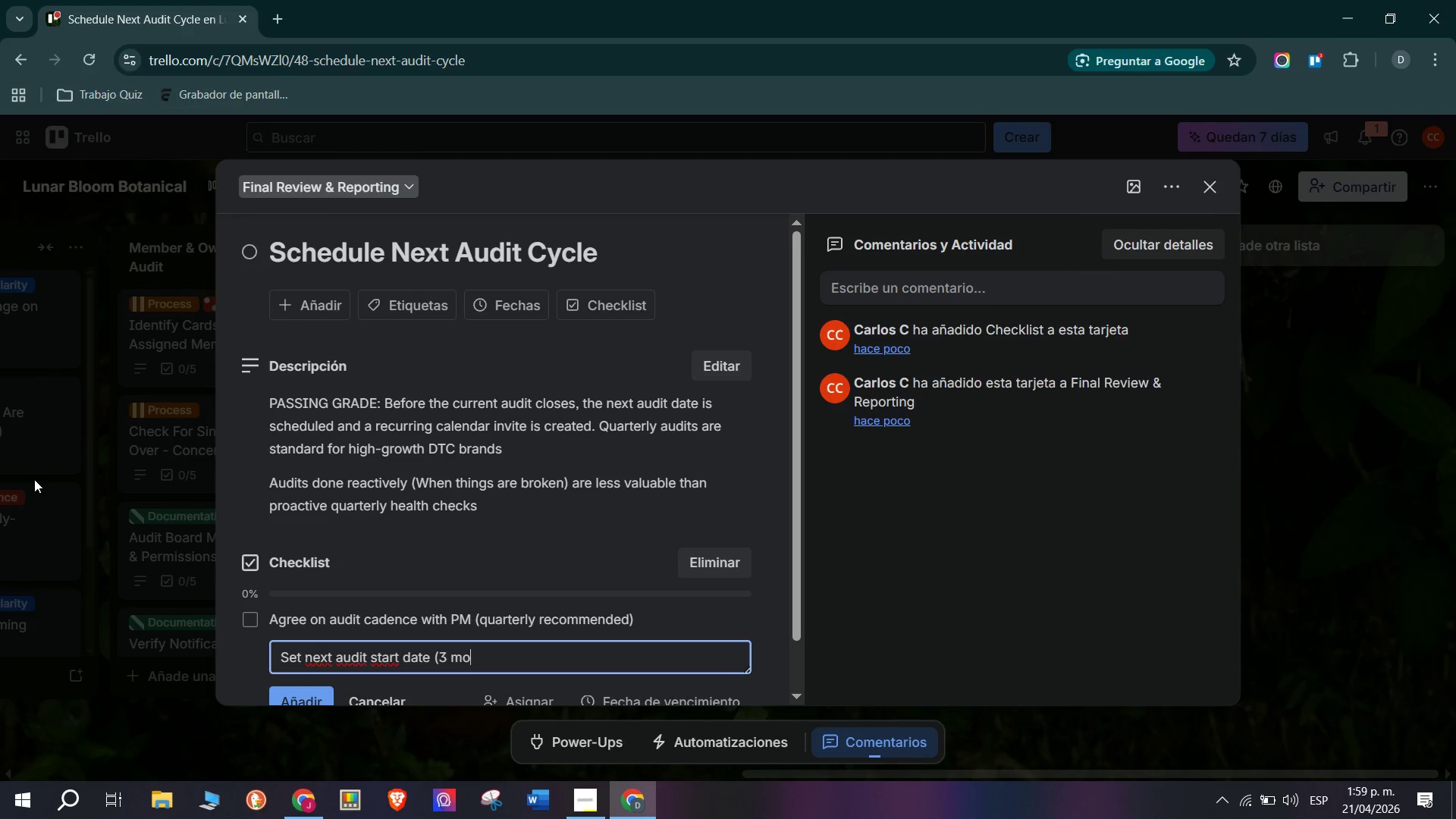 
type(nth)
 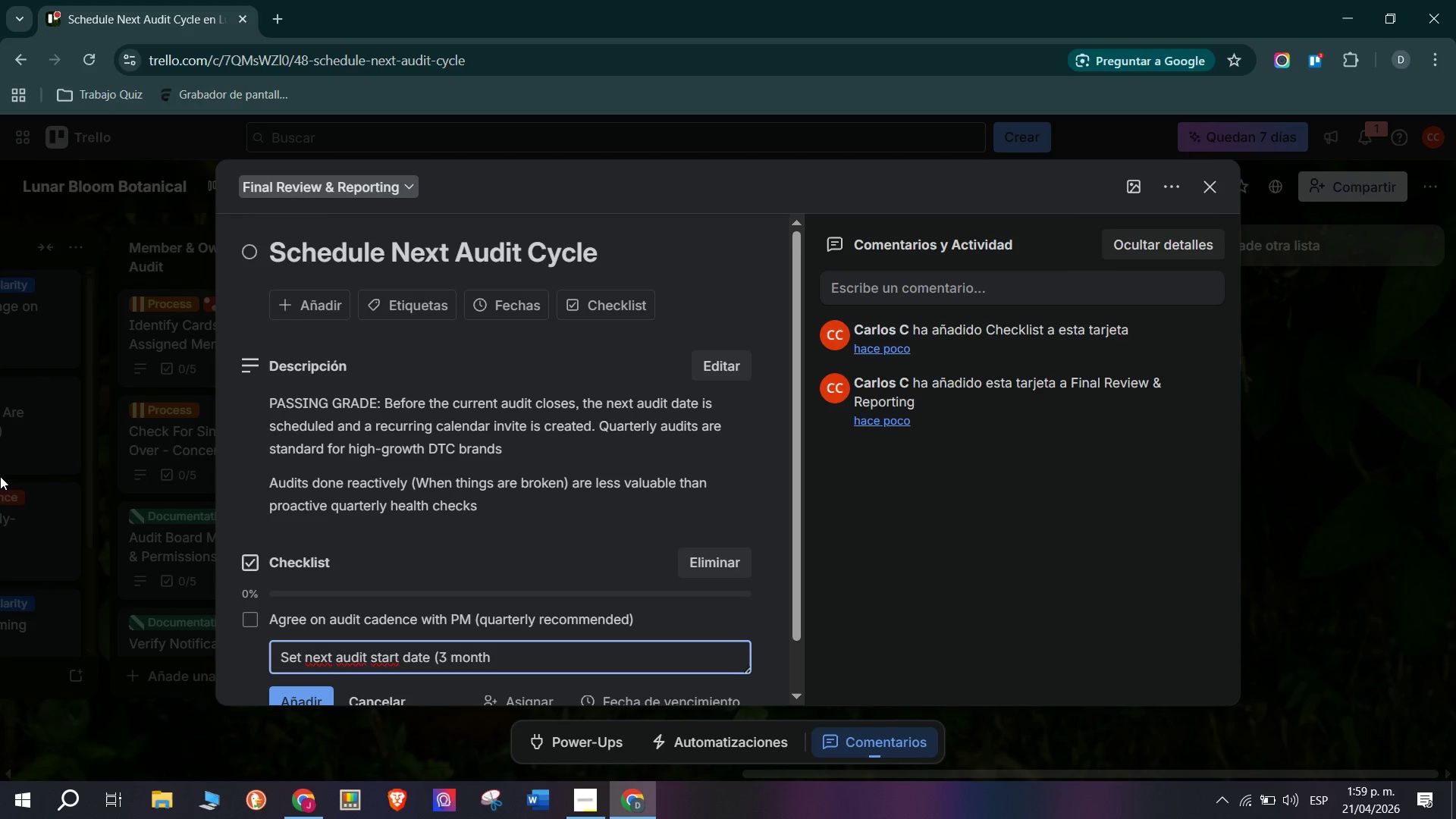 
wait(8.0)
 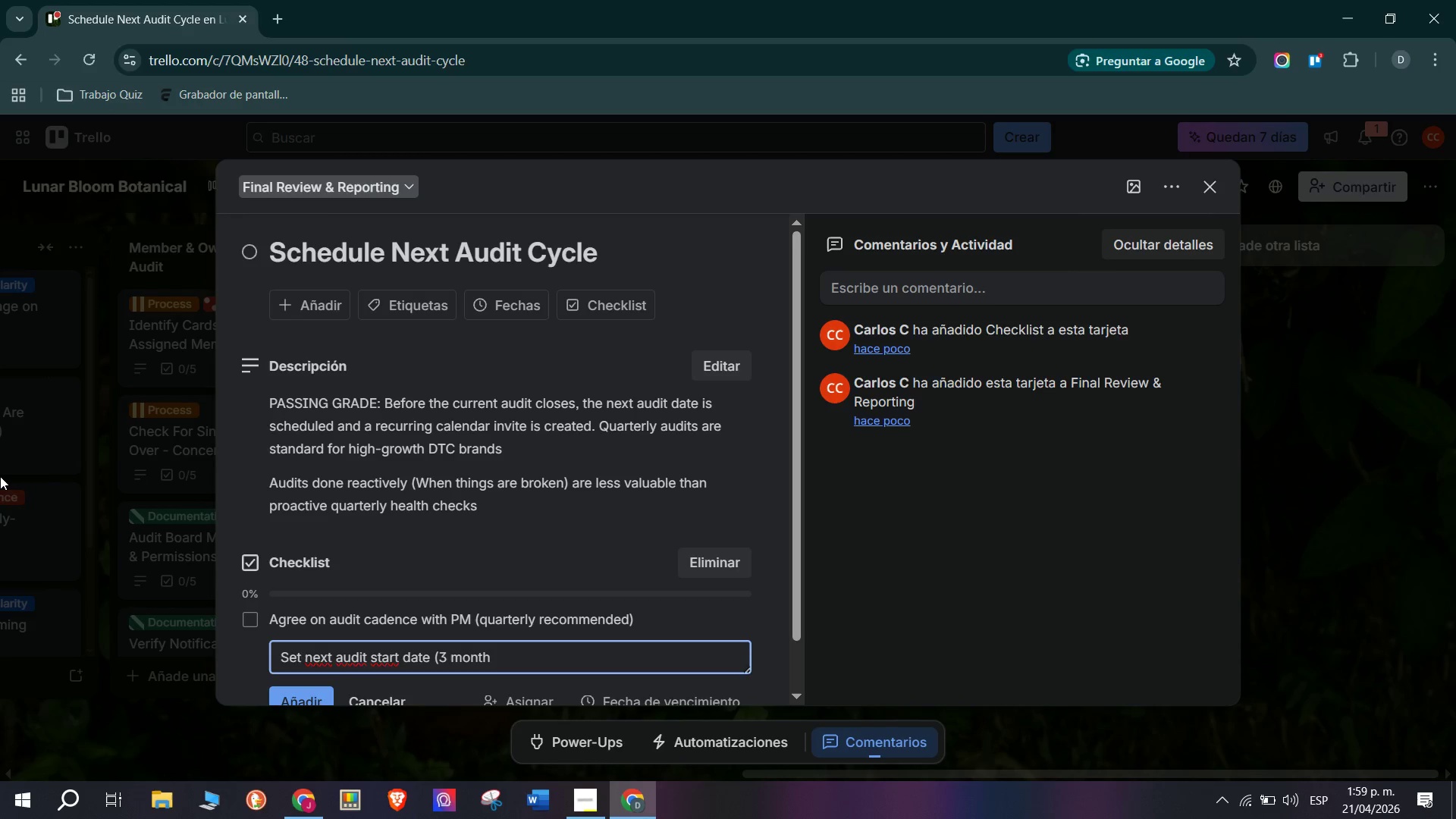 
type(s from today()
 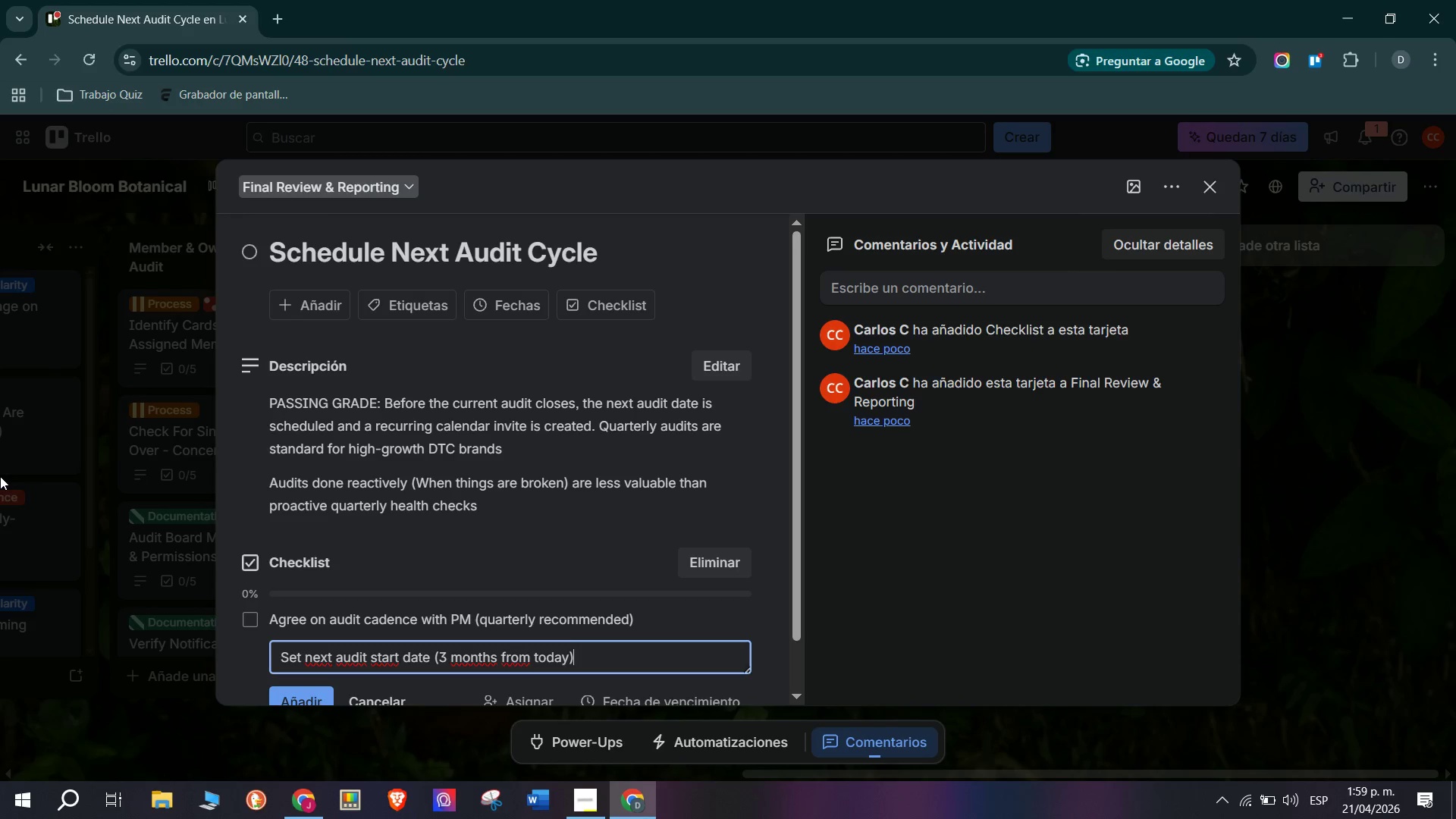 
key(Enter)
 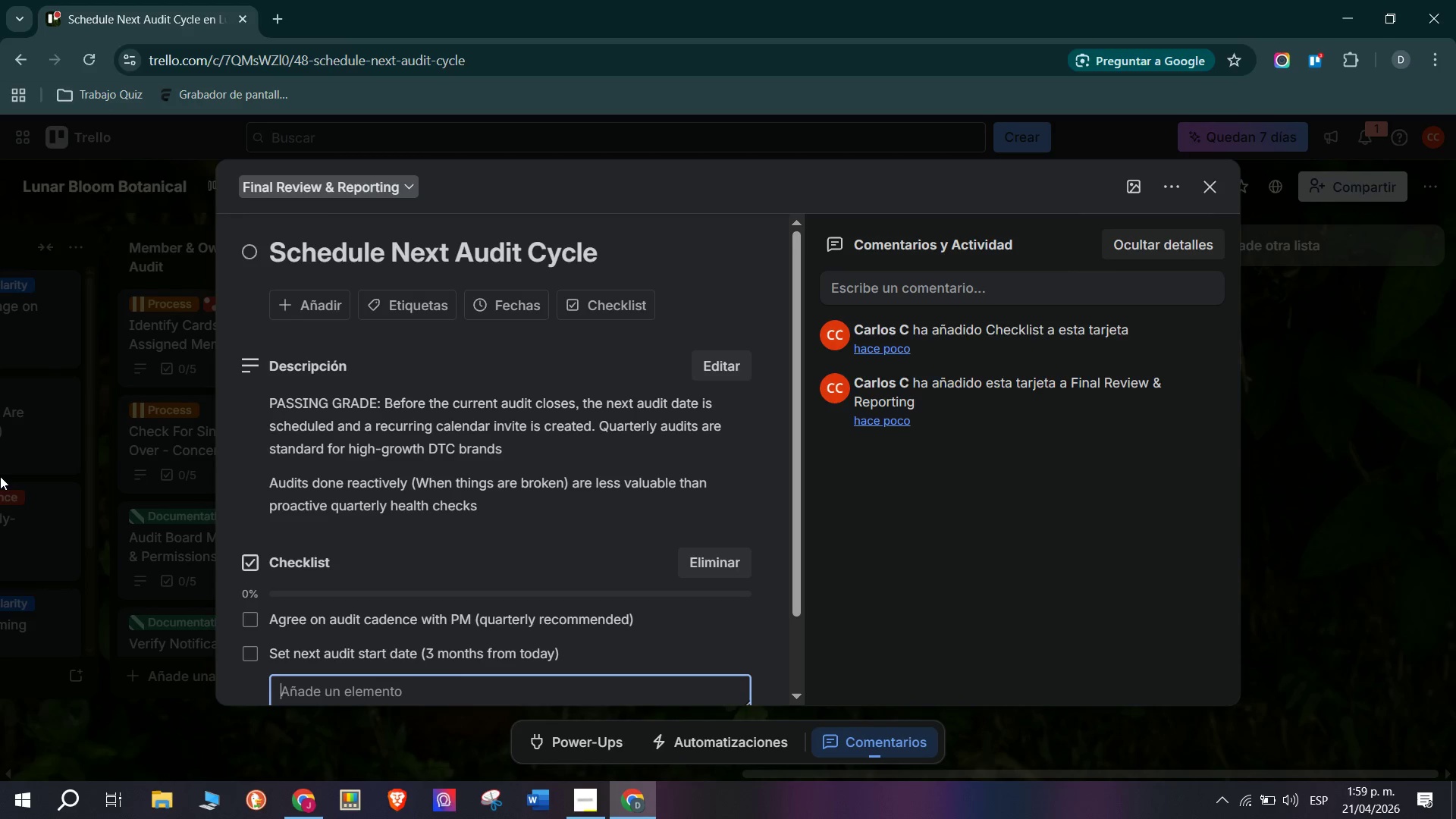 
type(Create rec)
 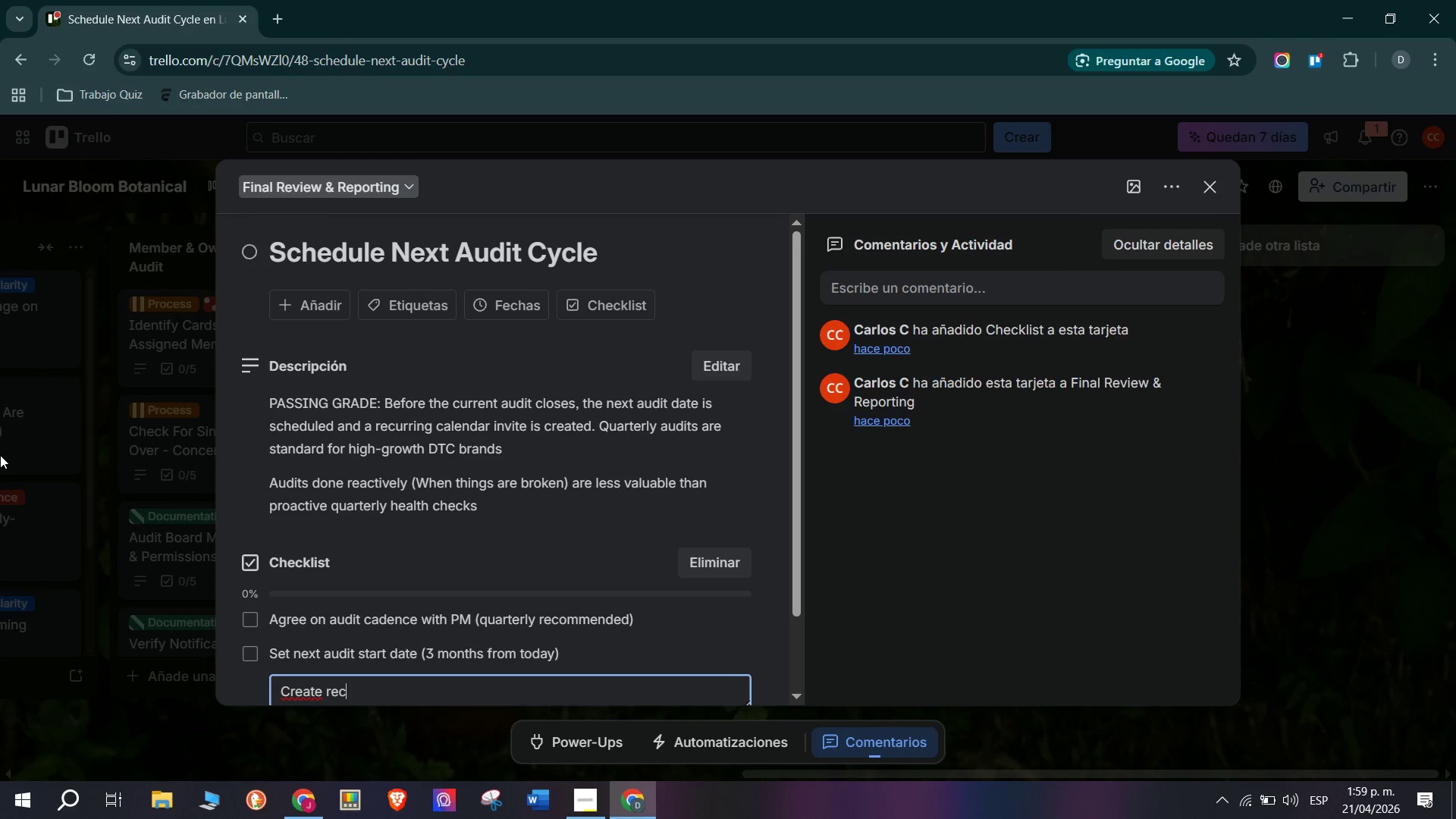 
type(urring)
 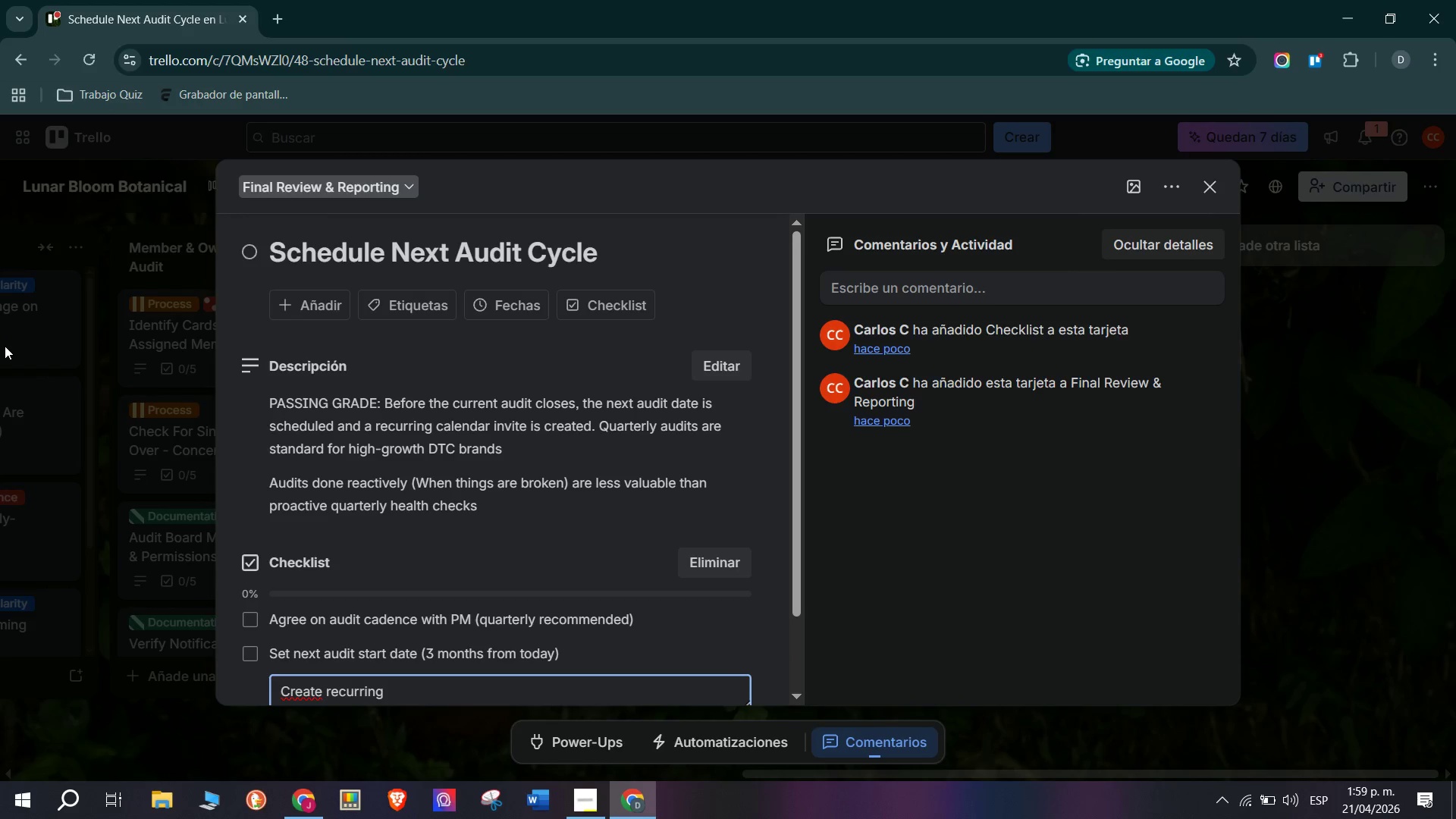 
type( calendar )
 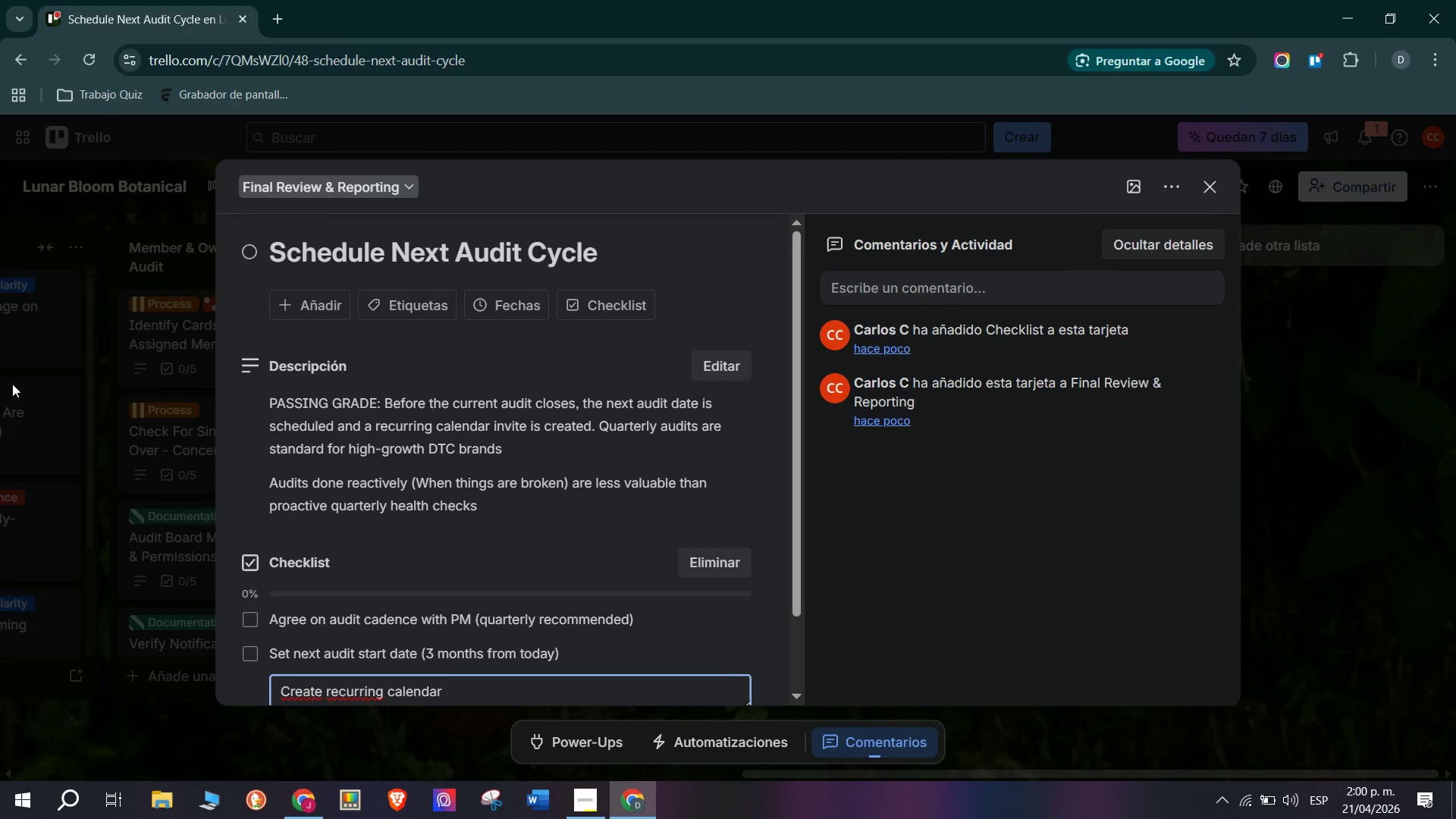 
type(invite)
 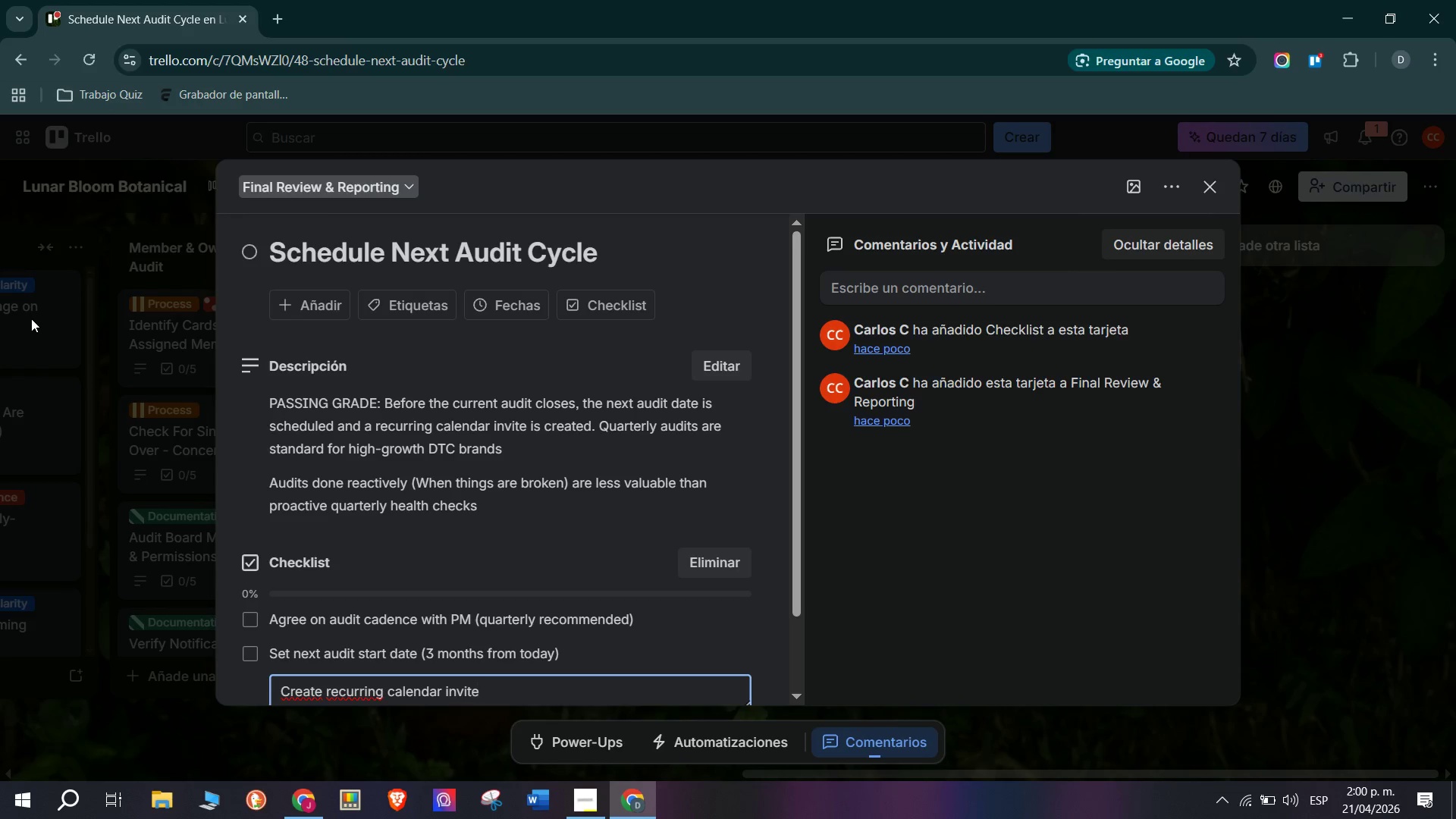 
type( for audit)
 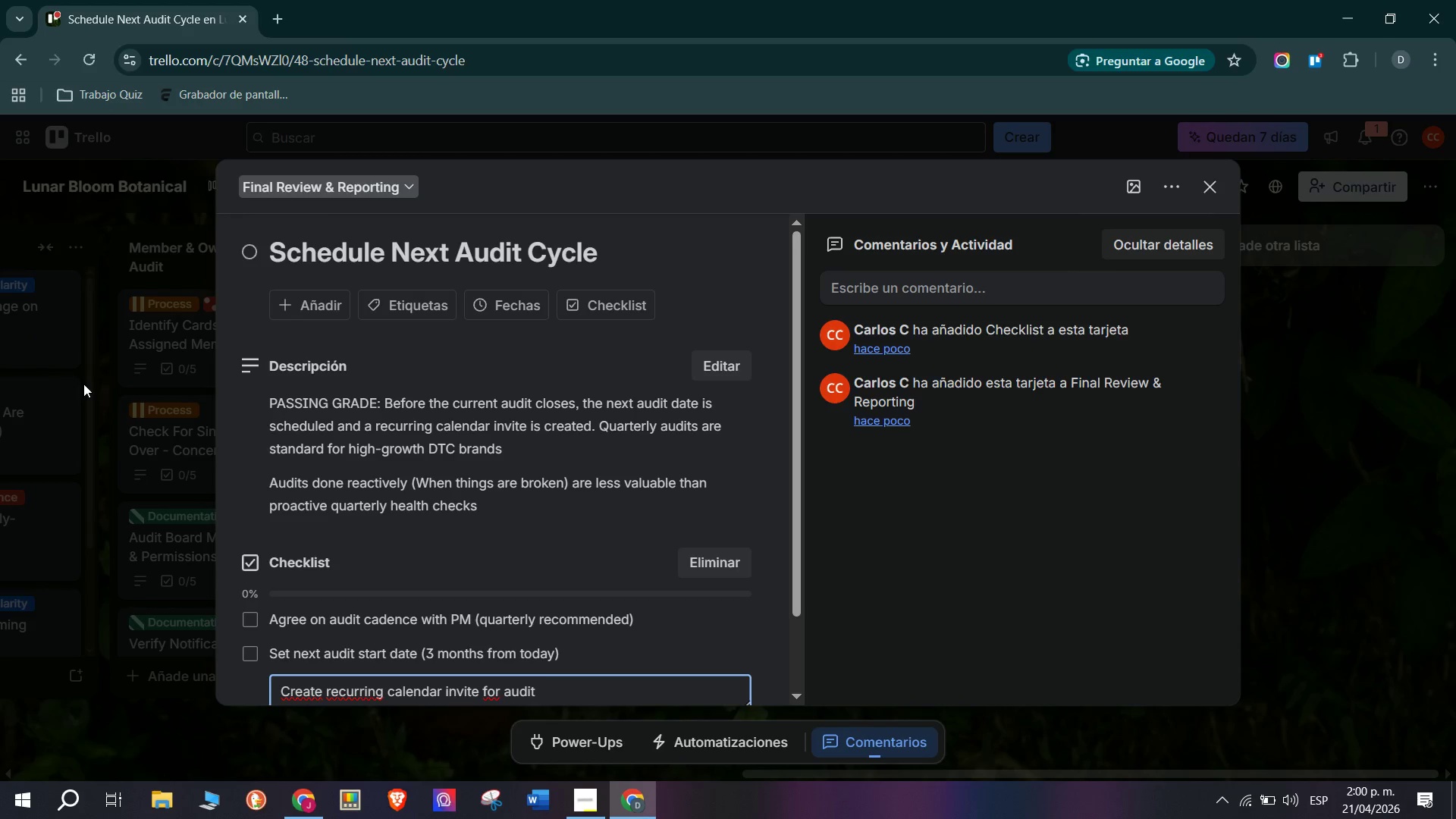 
type( week )
 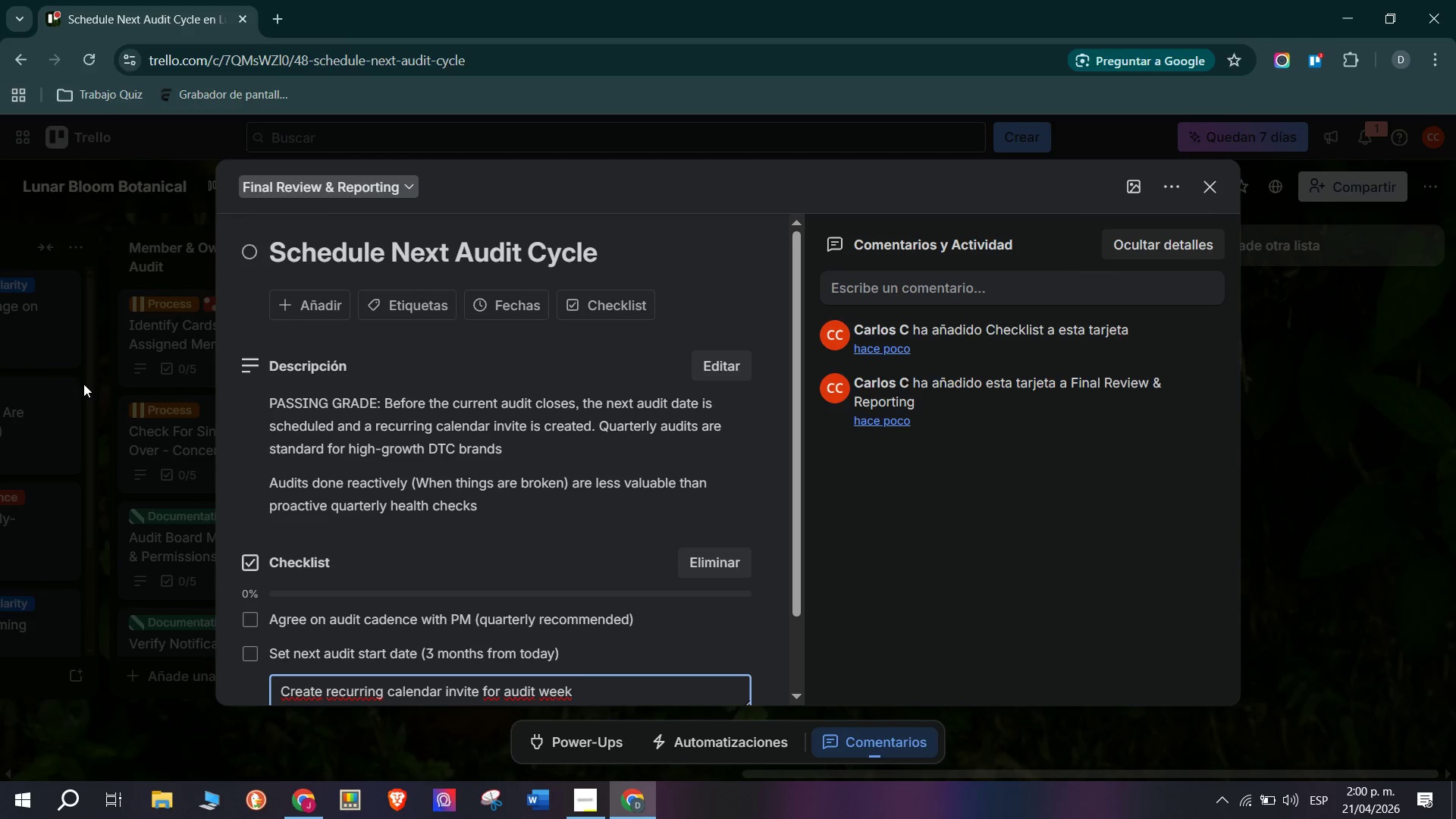 
key(Enter)
 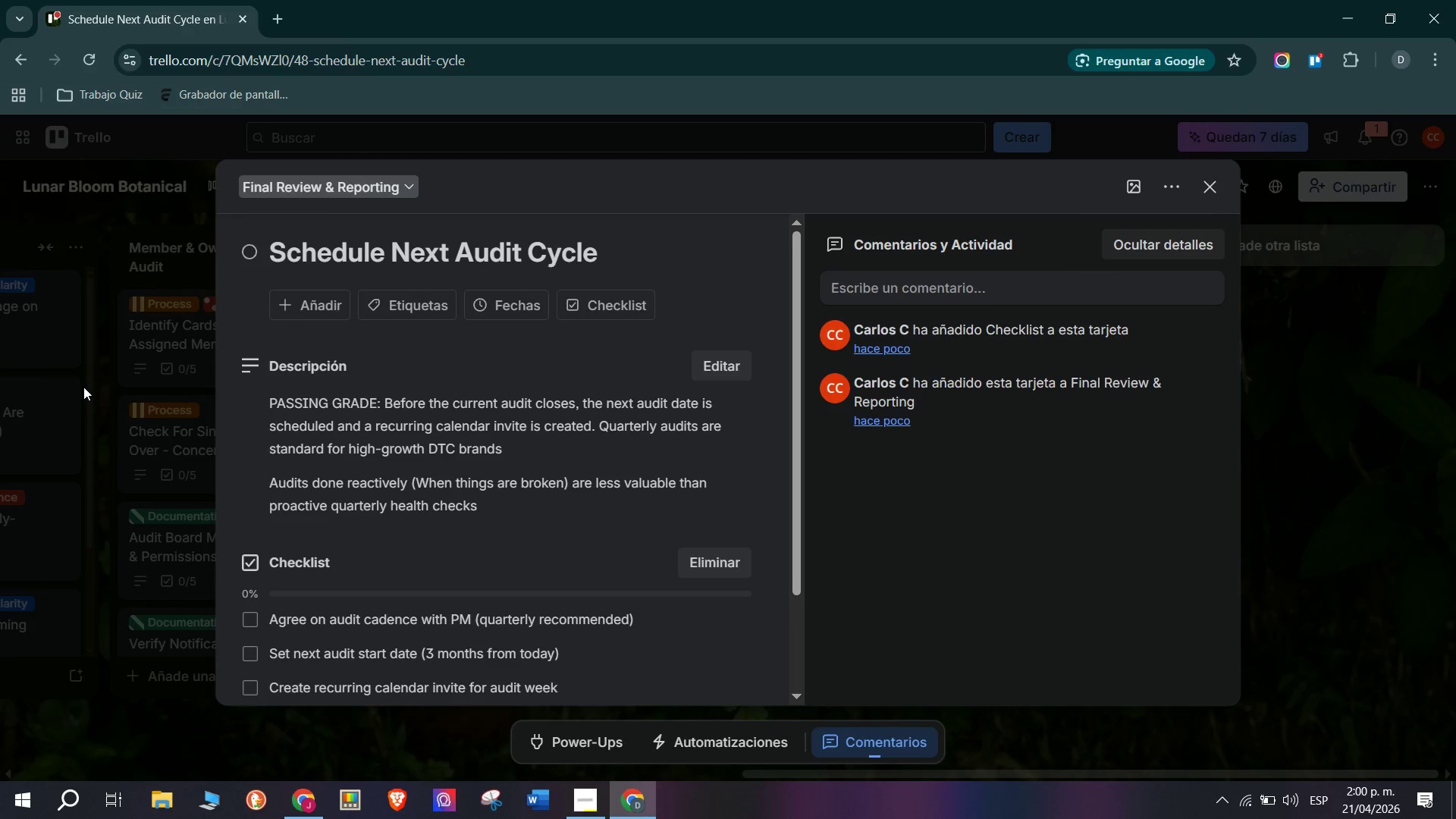 
type(AS)
key(Backspace)
type(rch)
 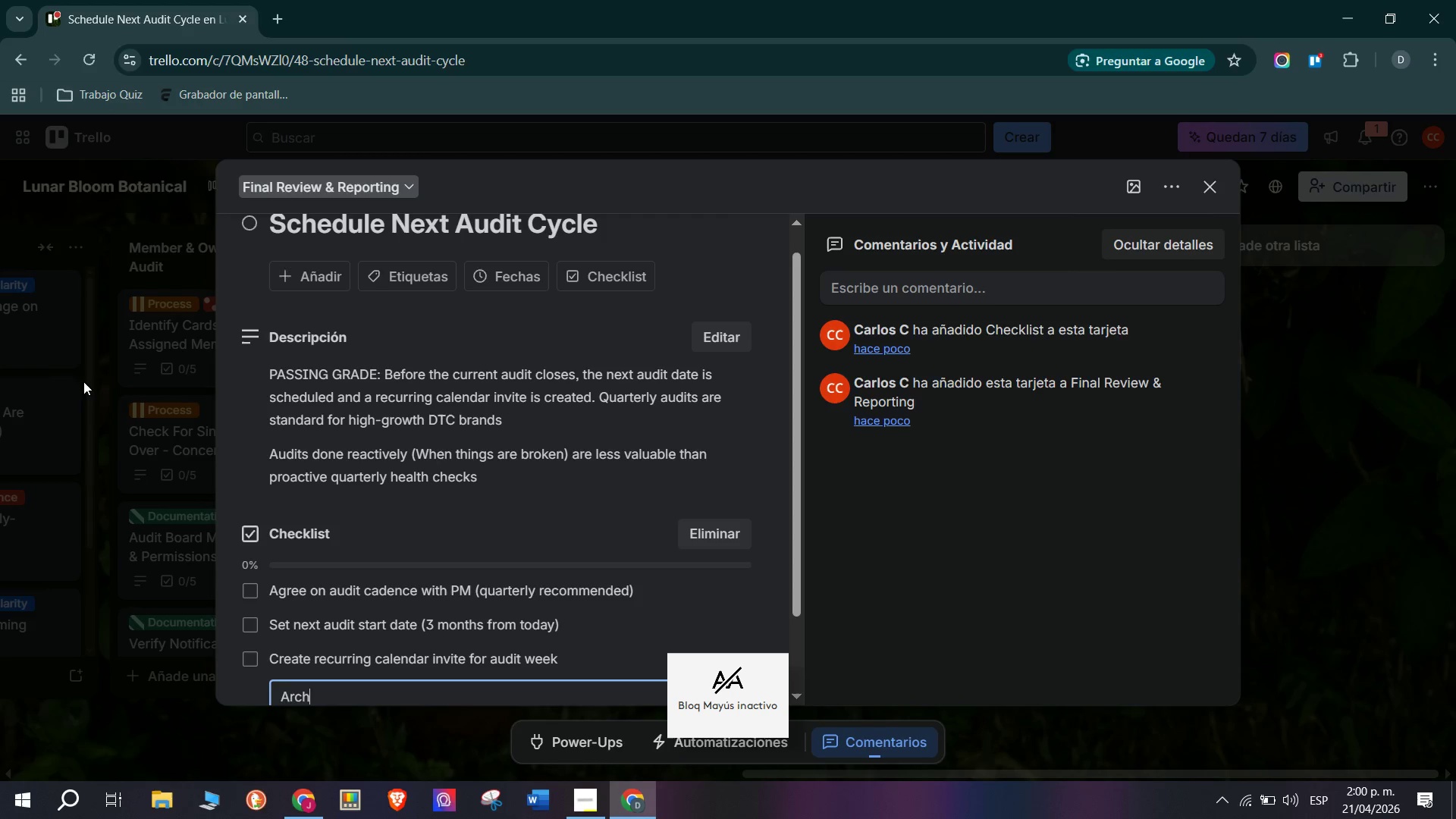 
type(ive all)
 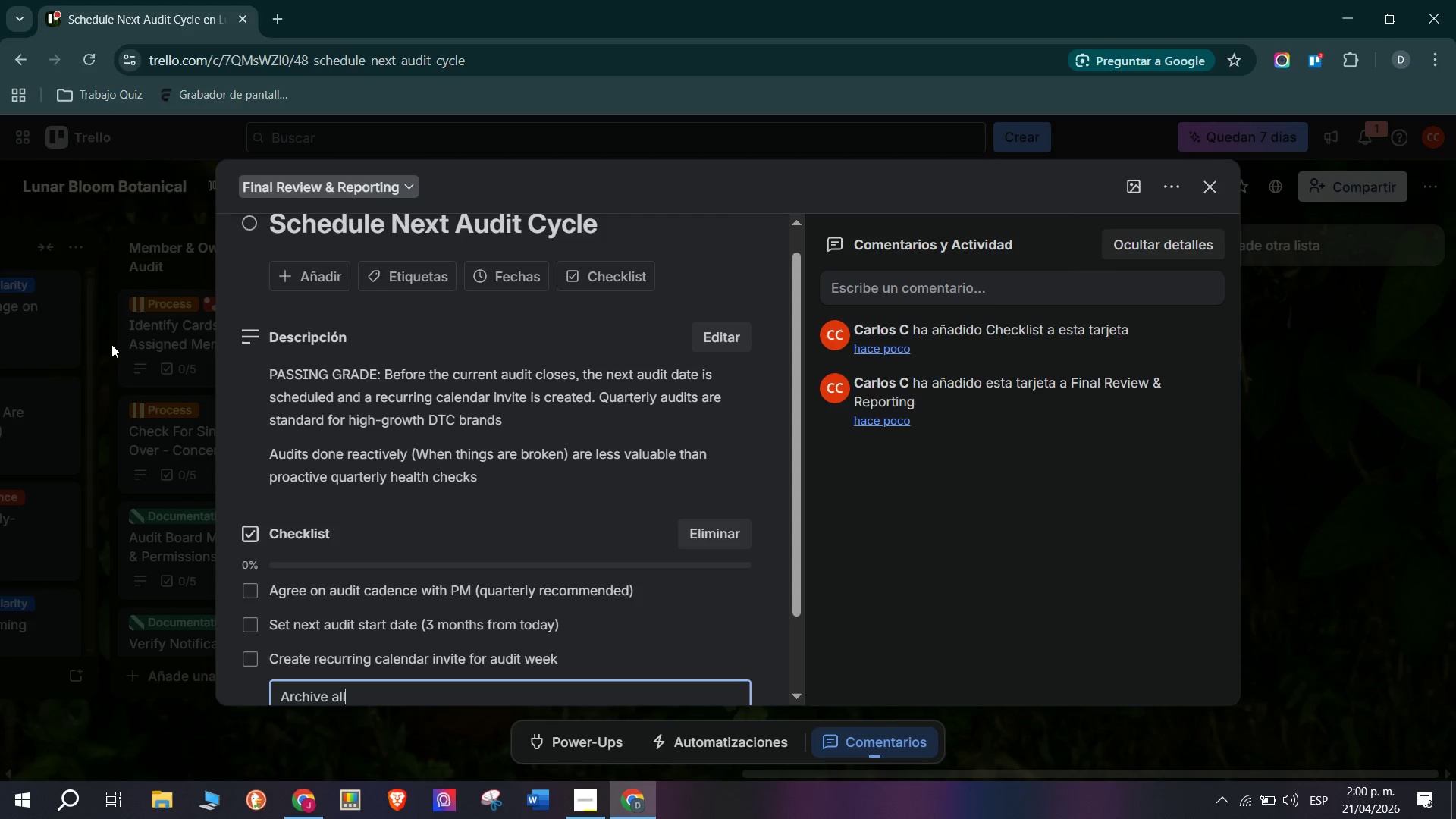 
type( completed a)
 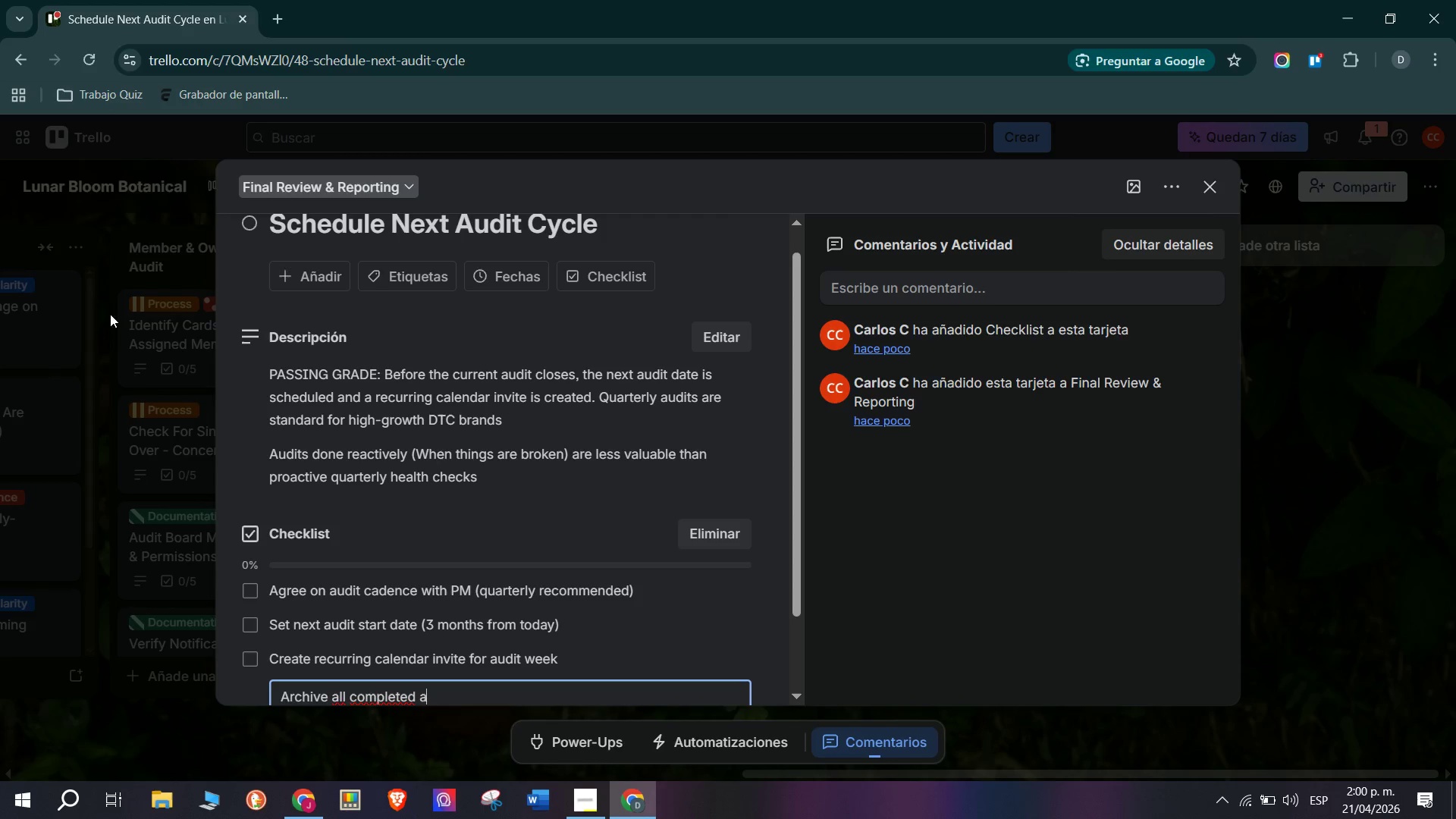 
type(udit cards from)
 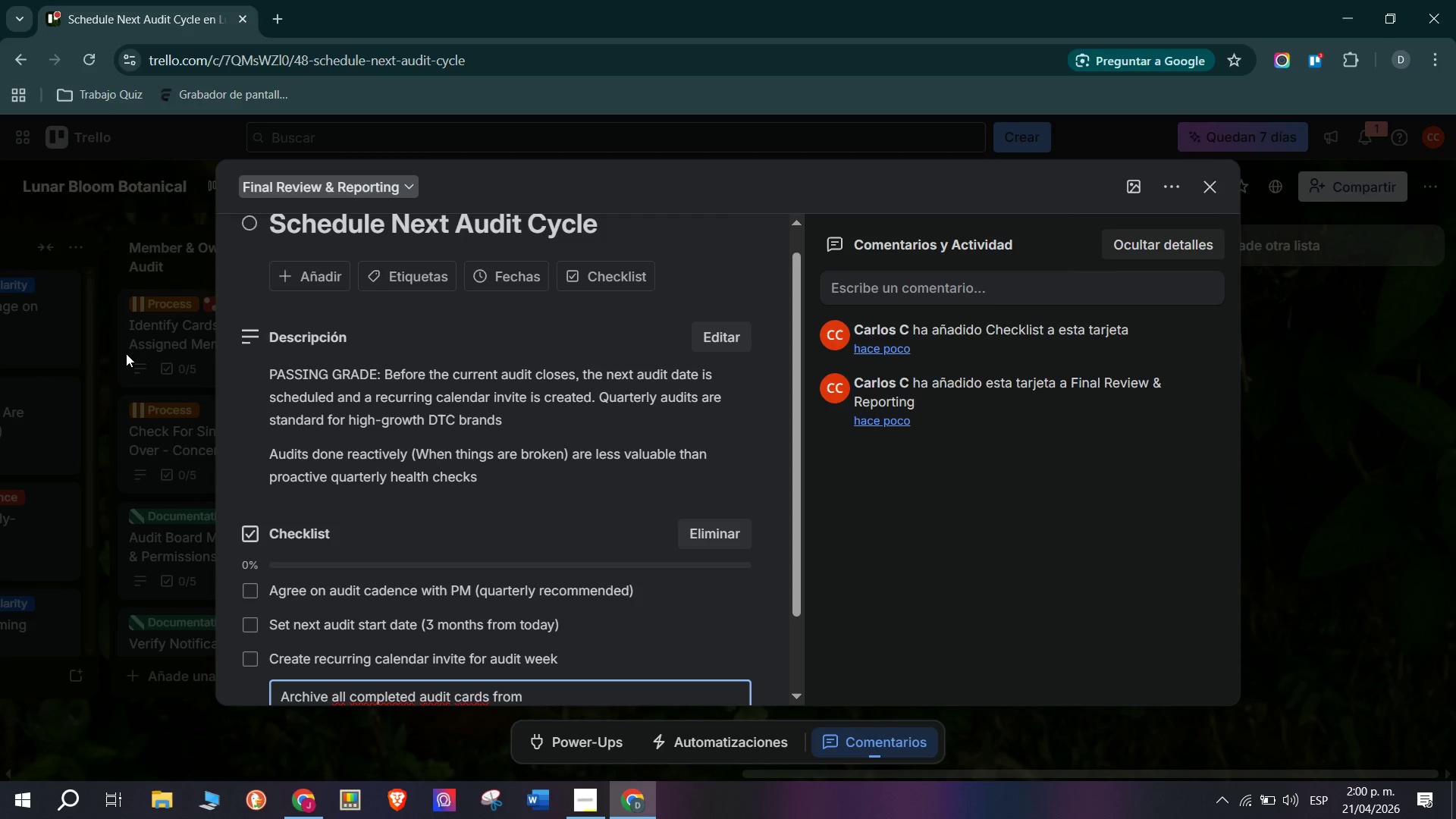 
wait(8.84)
 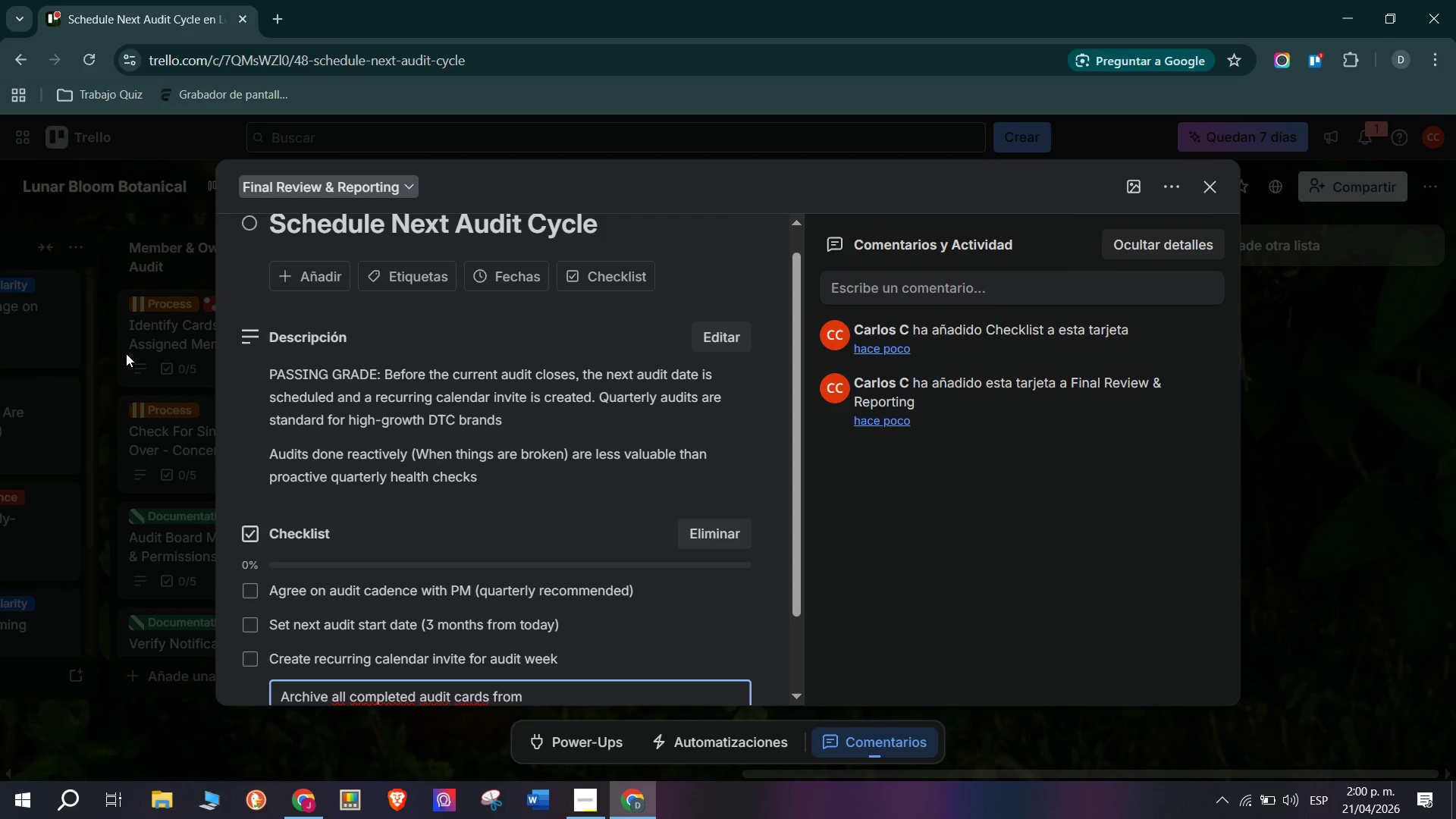 
type( tho)
key(Backspace)
 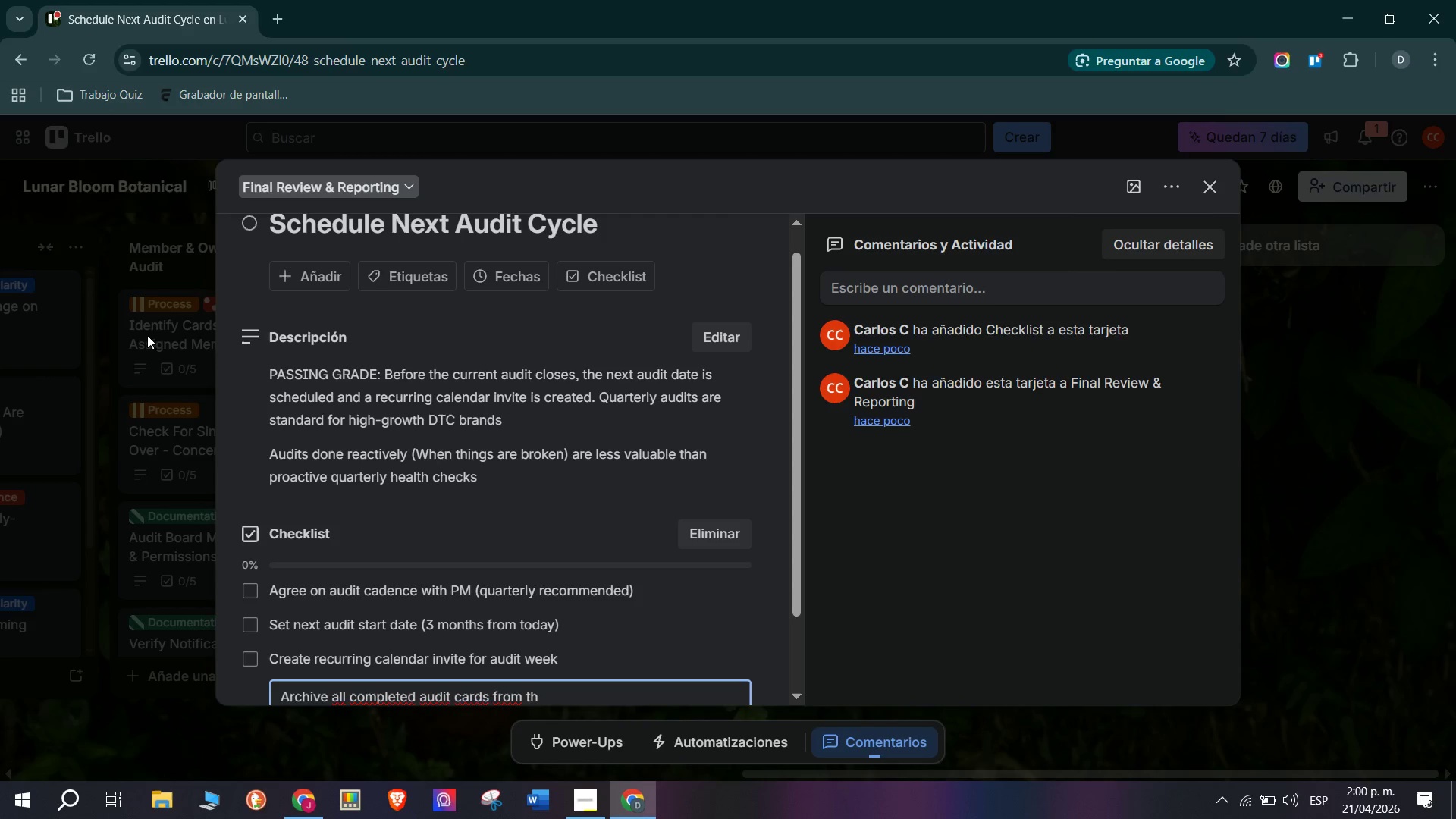 
type(is)
 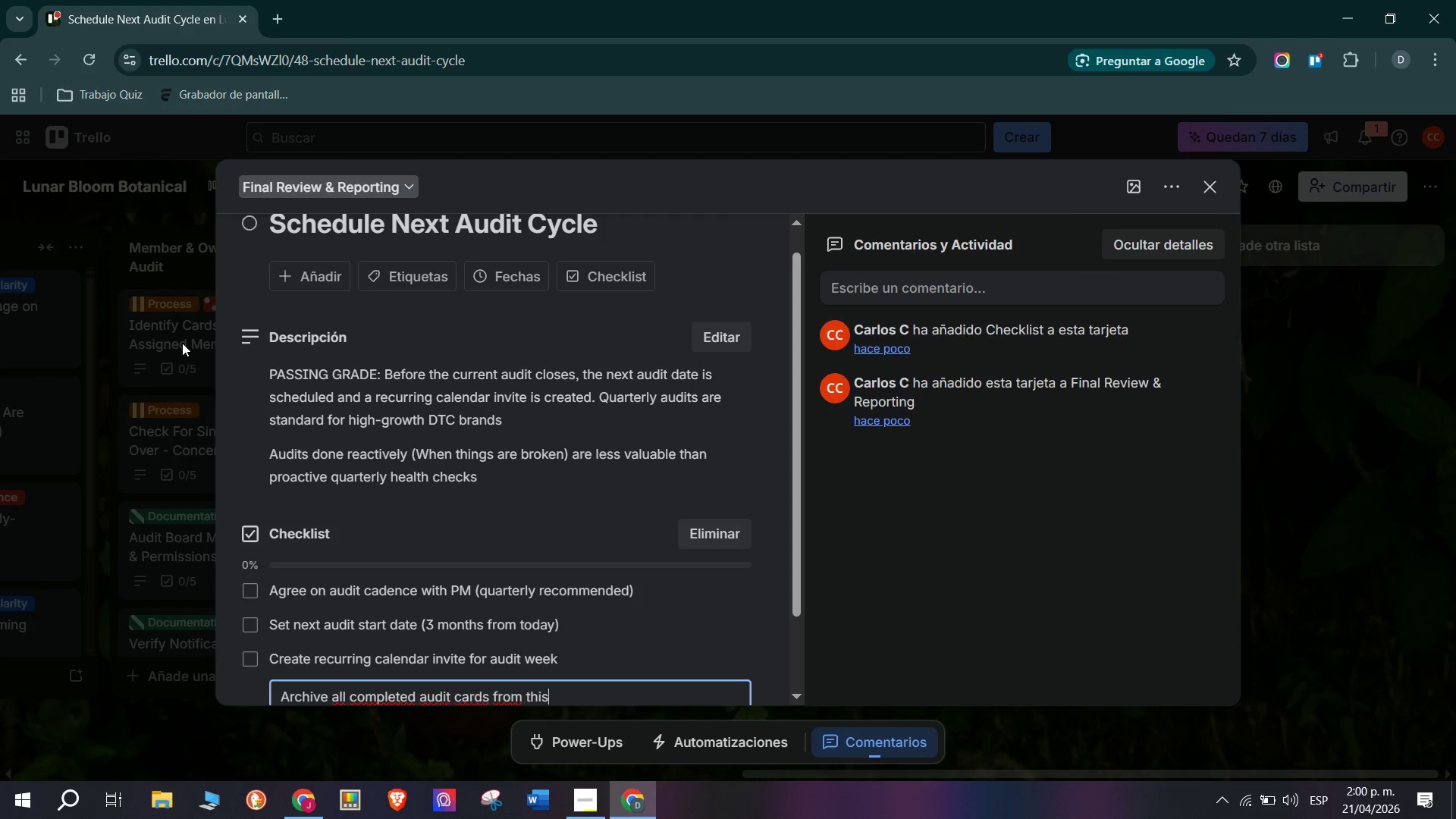 
type( cycle)
 